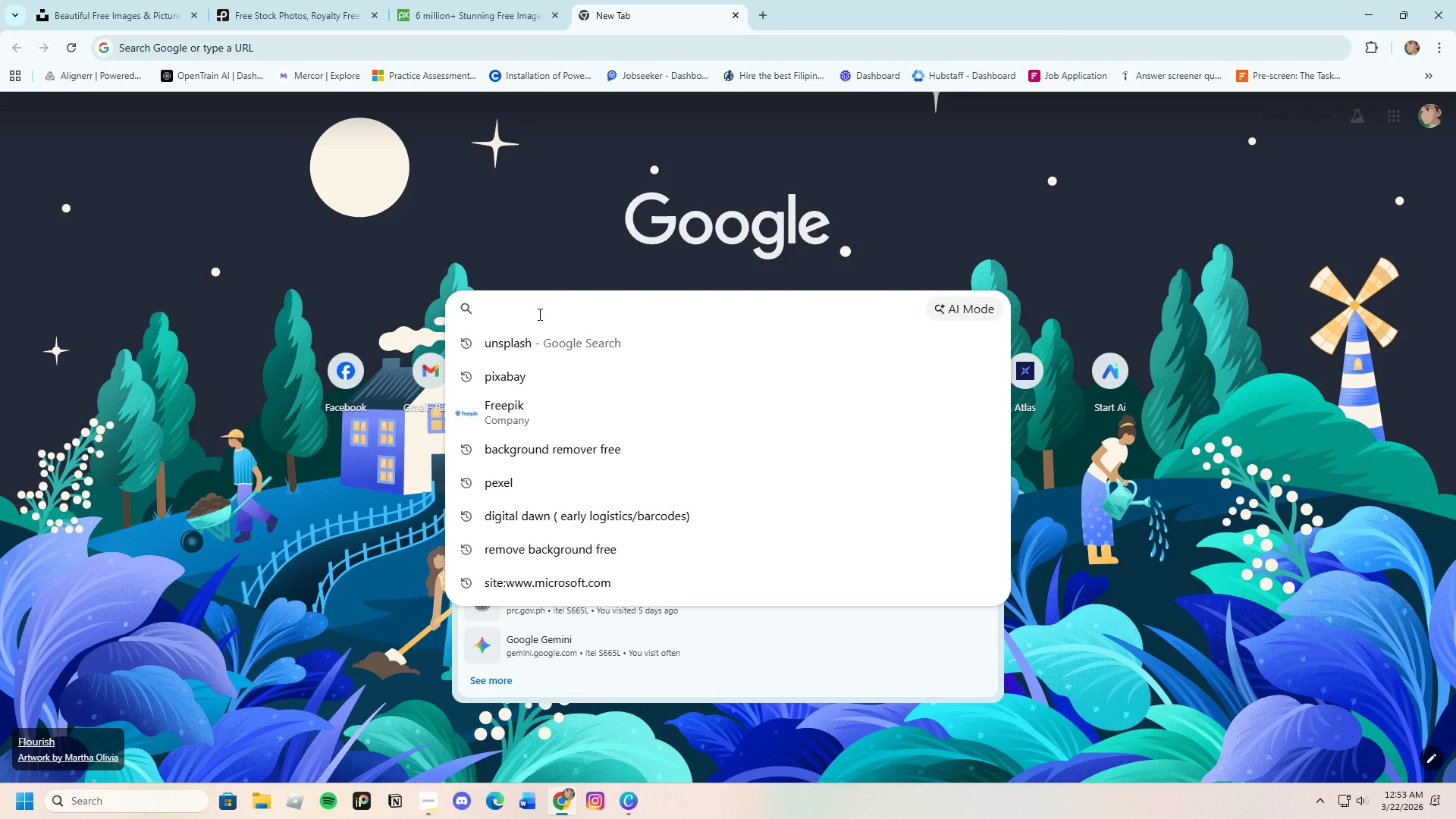 
type(Artist Frade )
key(Backspace)
key(Backspace)
key(Backspace)
key(Backspace)
key(Backspace)
key(Backspace)
type(Grade gE)
key(Backspace)
key(Backspace)
type(Gesso)
 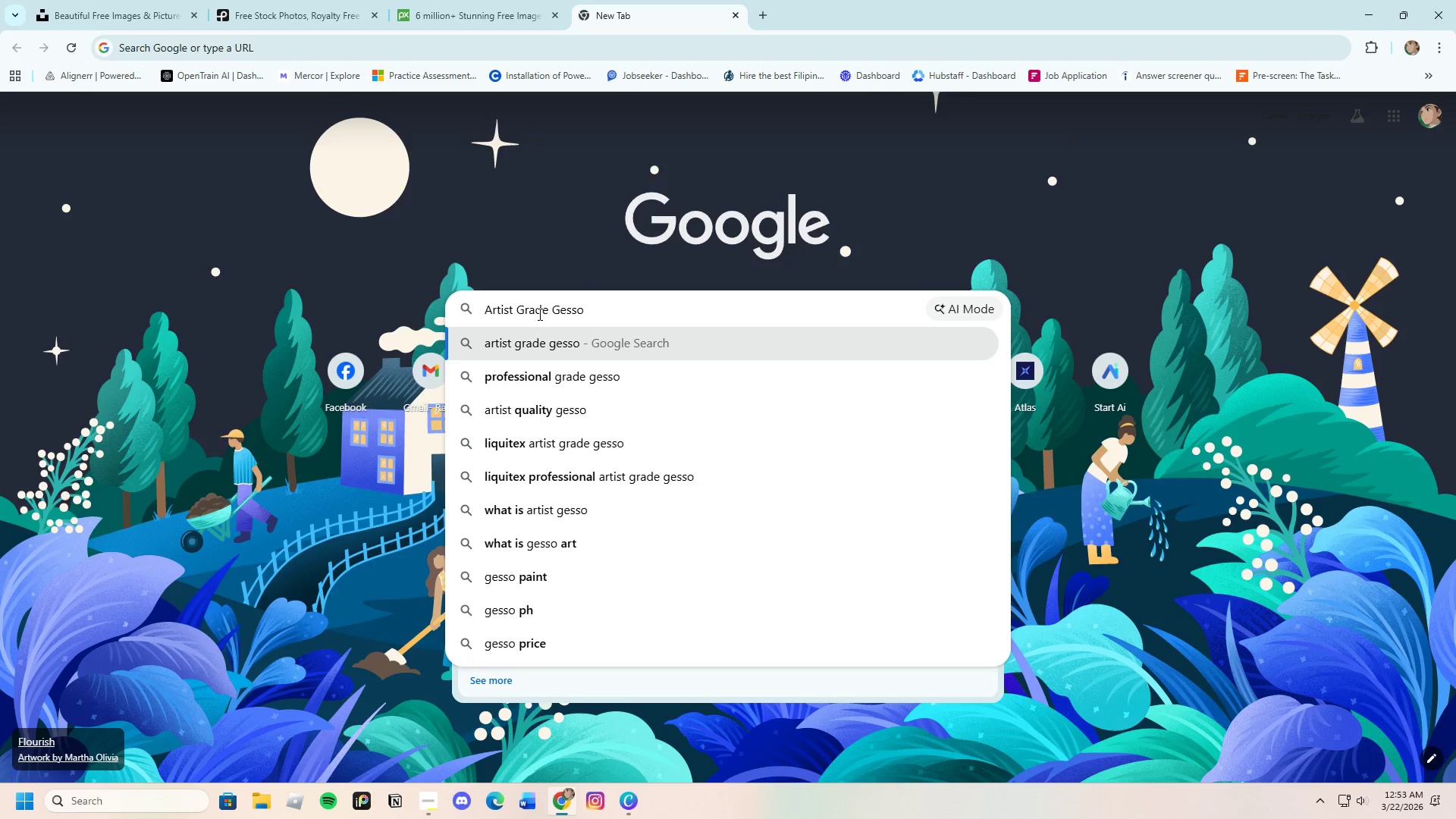 
key(Enter)
 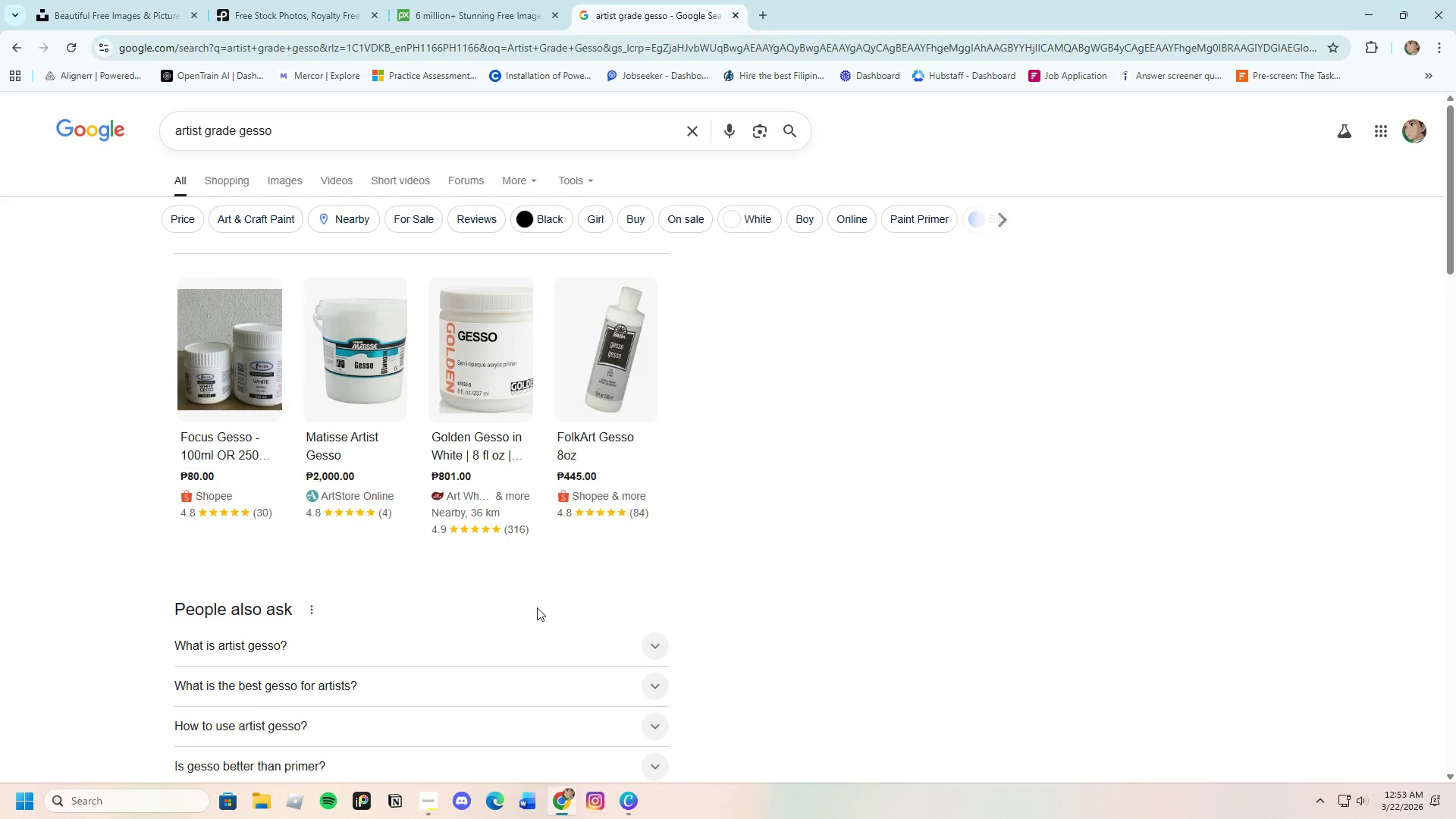 
left_click([629, 794])
 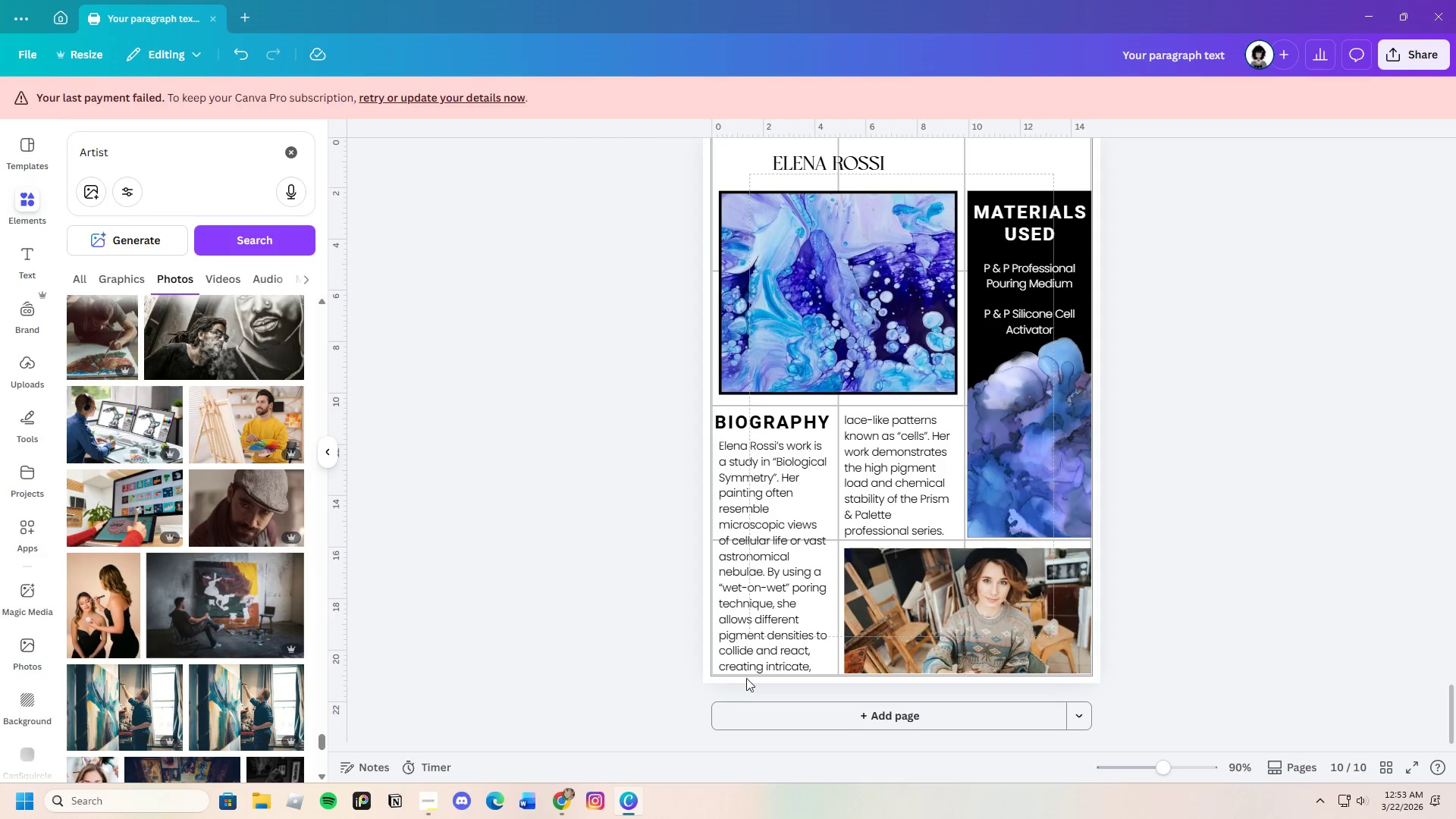 
scroll: coordinate [1077, 538], scroll_direction: none, amount: 0.0
 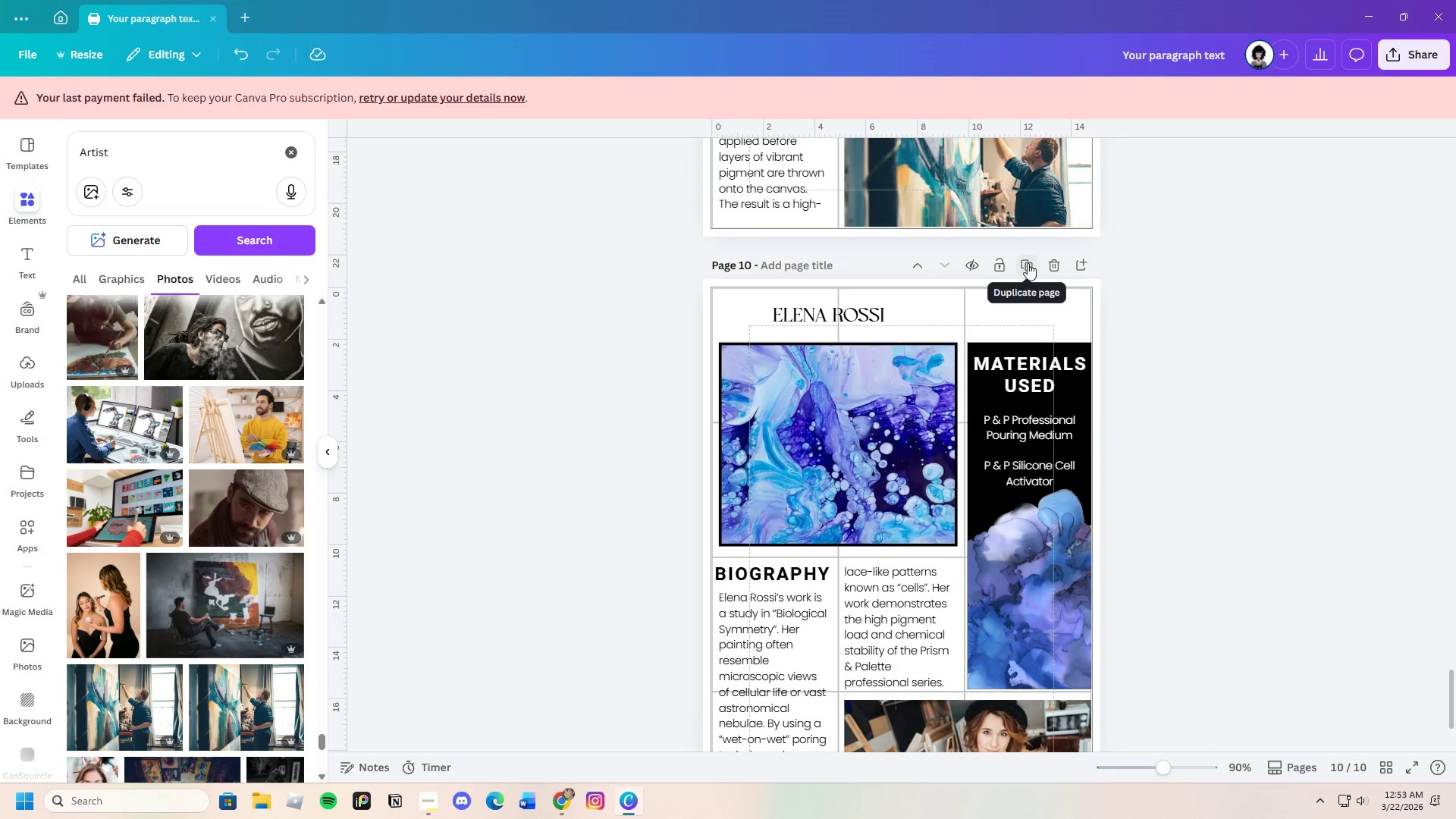 
left_click([1028, 263])
 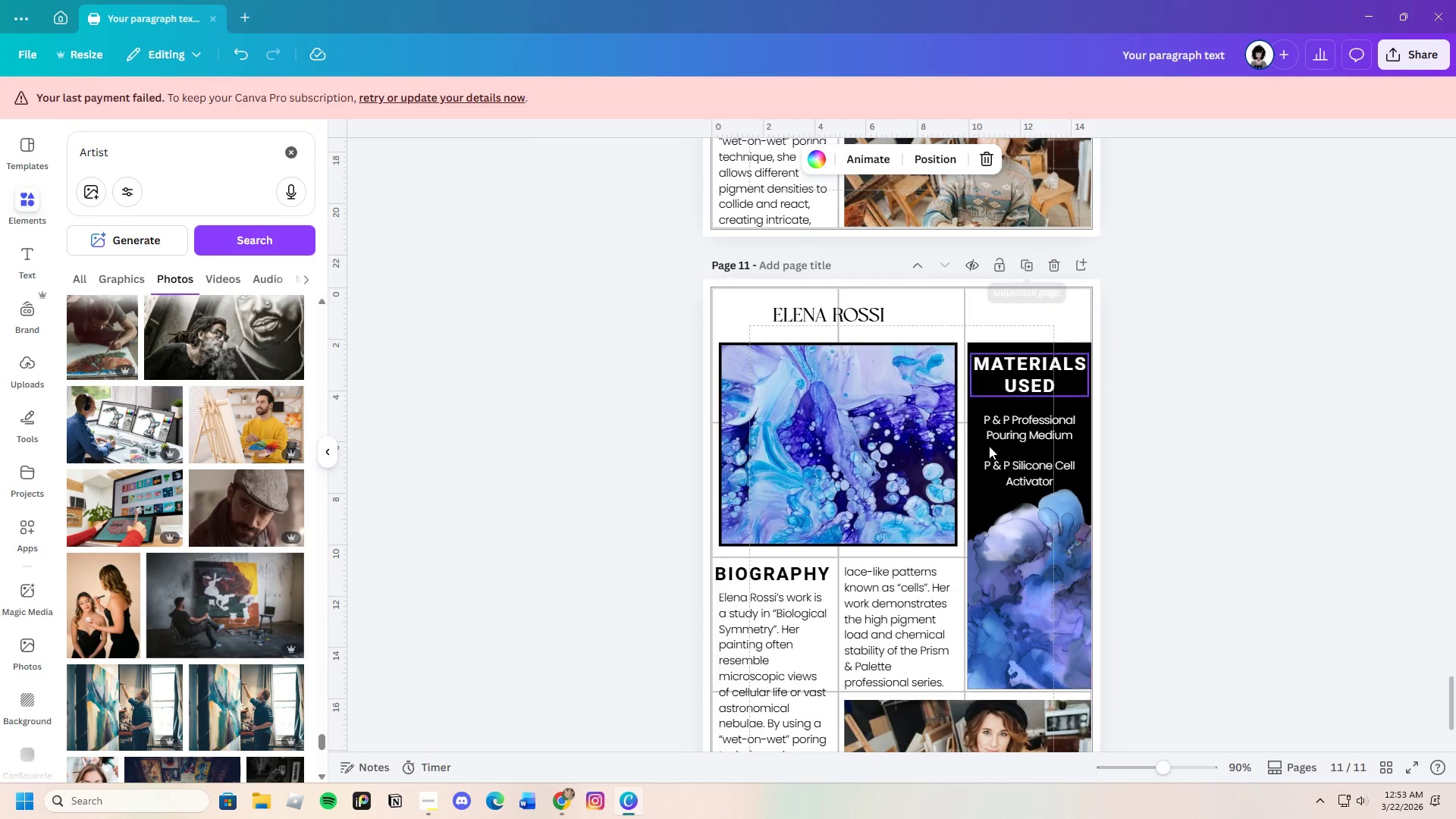 
scroll: coordinate [902, 538], scroll_direction: down, amount: 3.0
 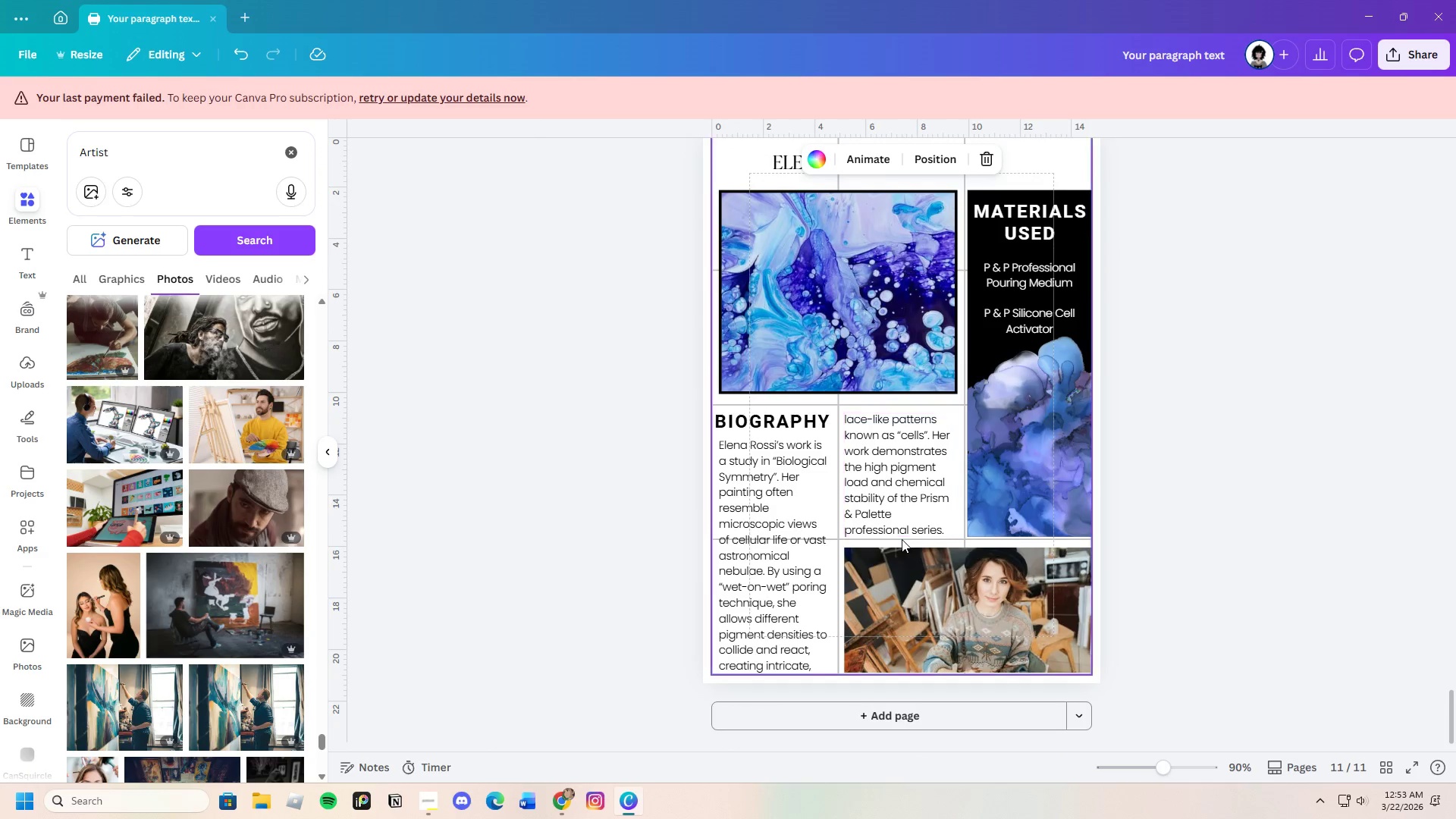 
scroll: coordinate [924, 534], scroll_direction: none, amount: 0.0
 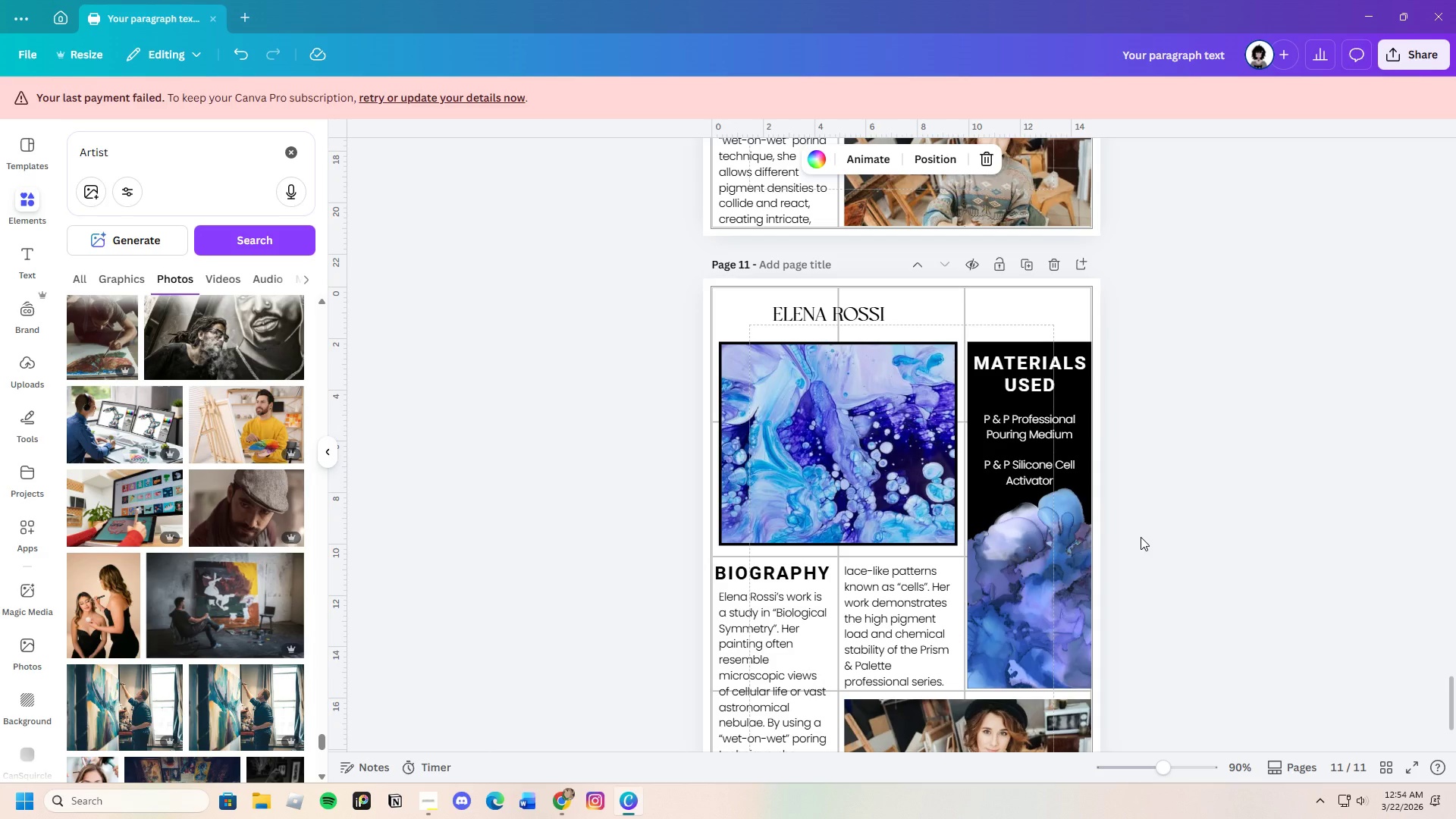 
wait(35.12)
 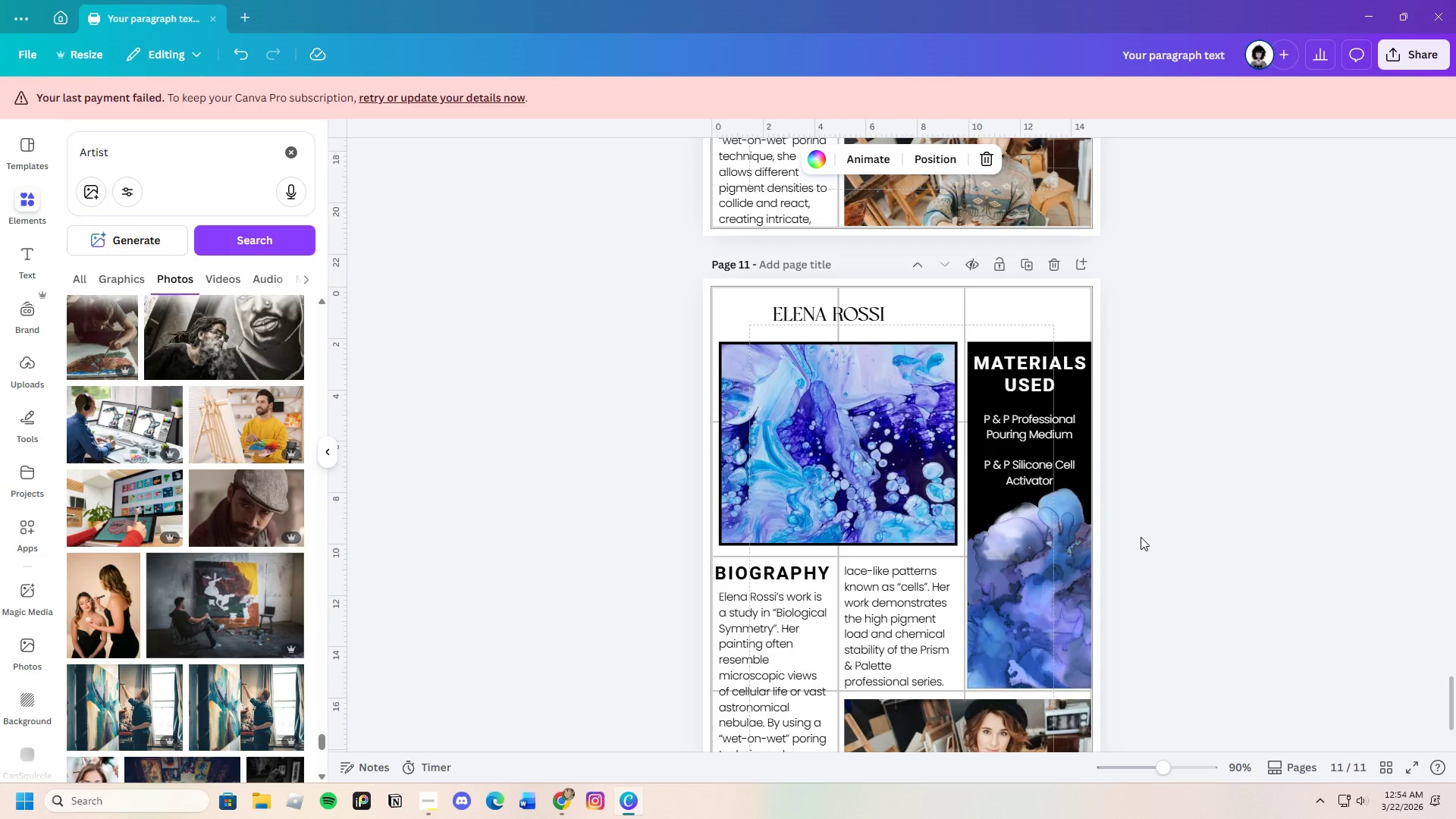 
left_click([927, 388])
 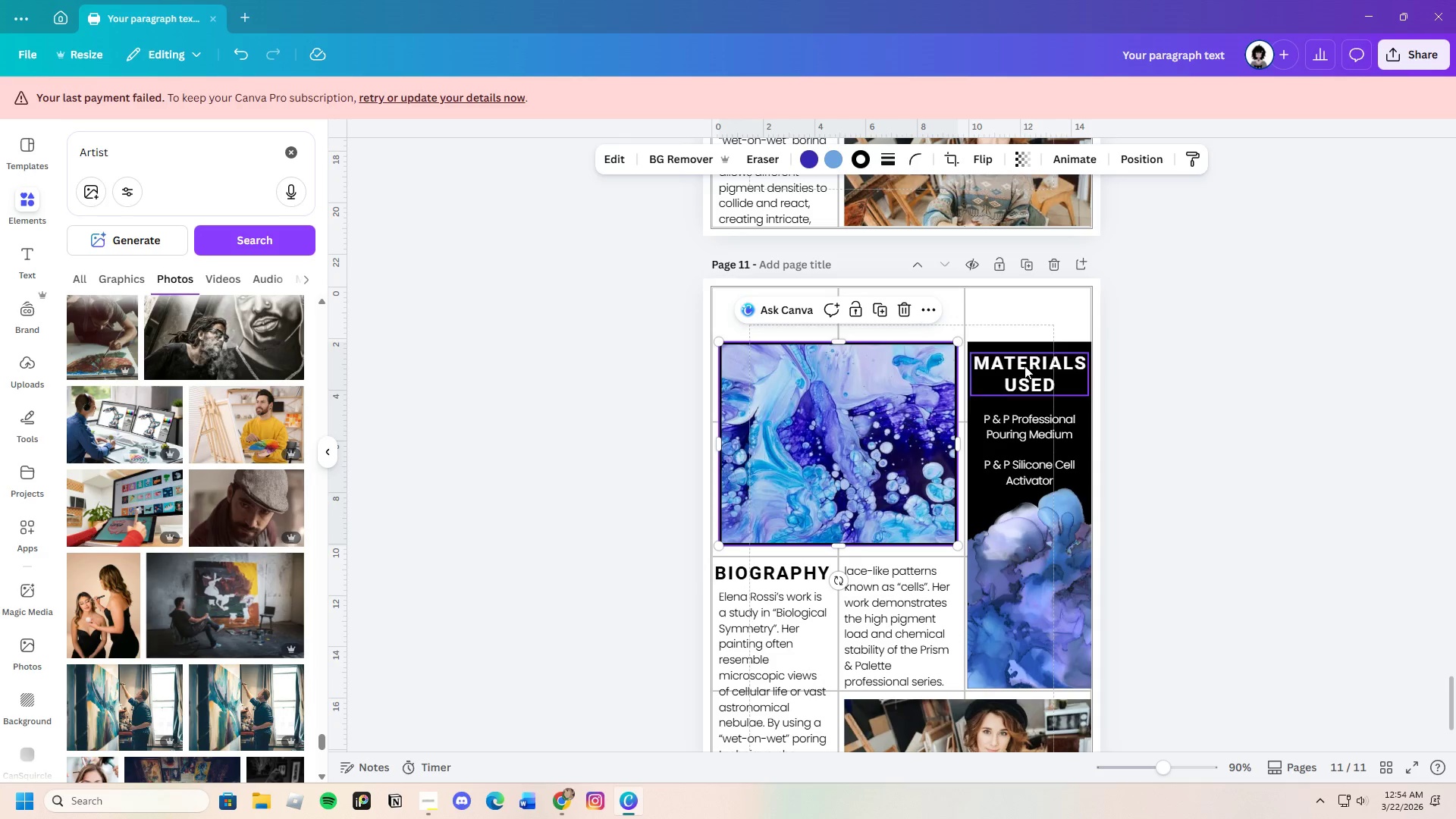 
left_click([1175, 357])
 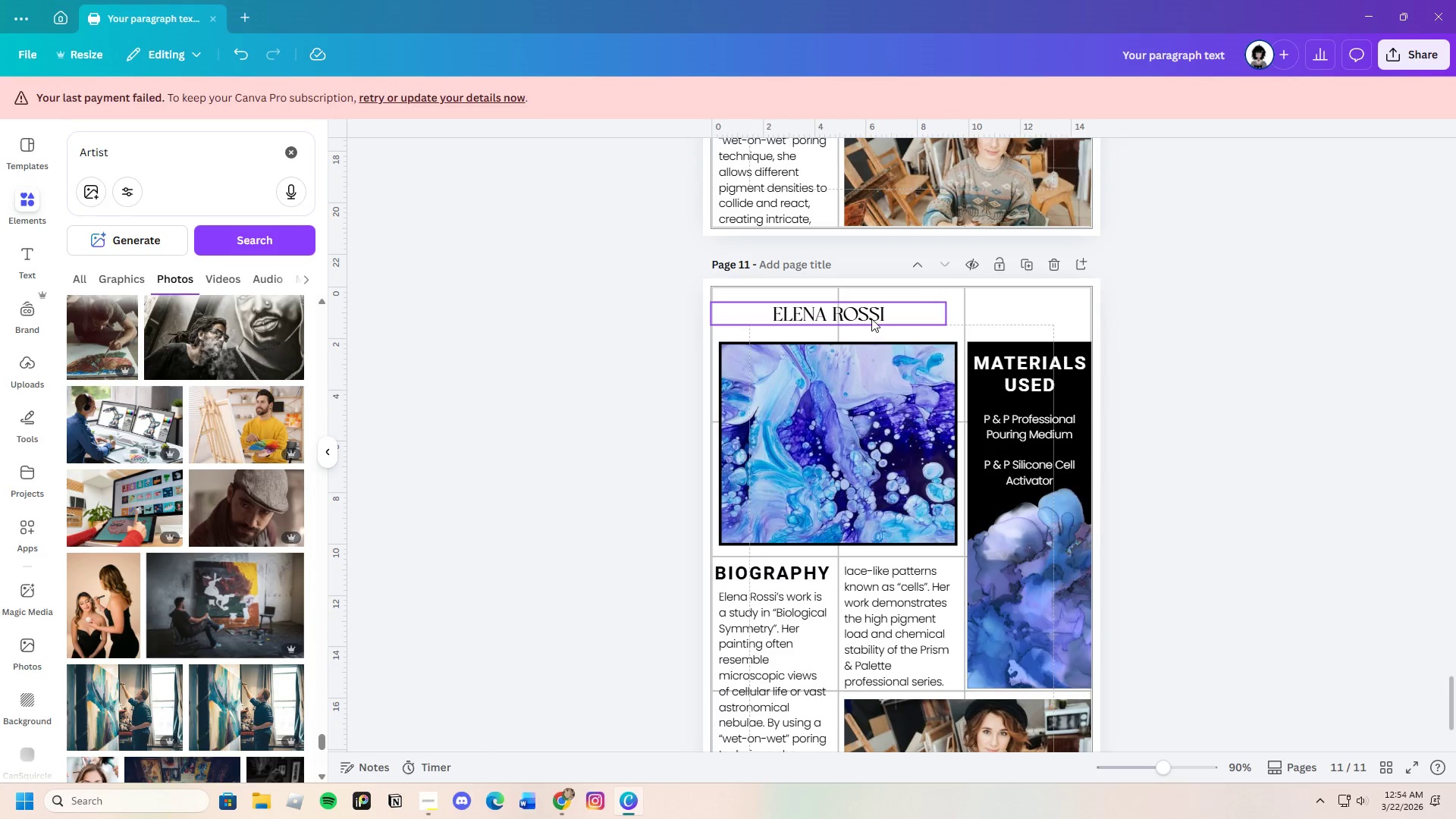 
double_click([871, 318])
 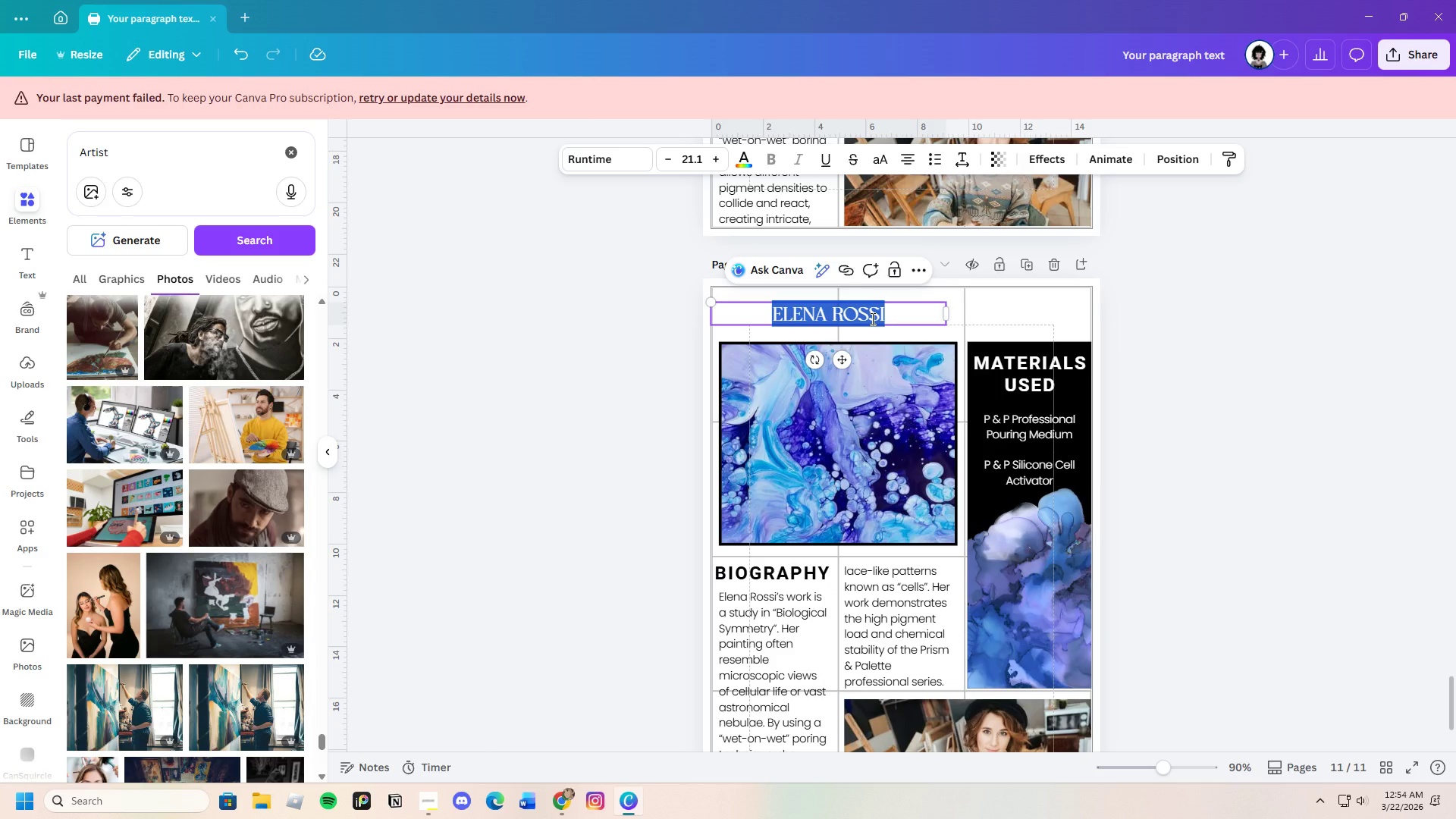 
key(Backspace)
type(THE KINETIC PIGMENT LINE)
 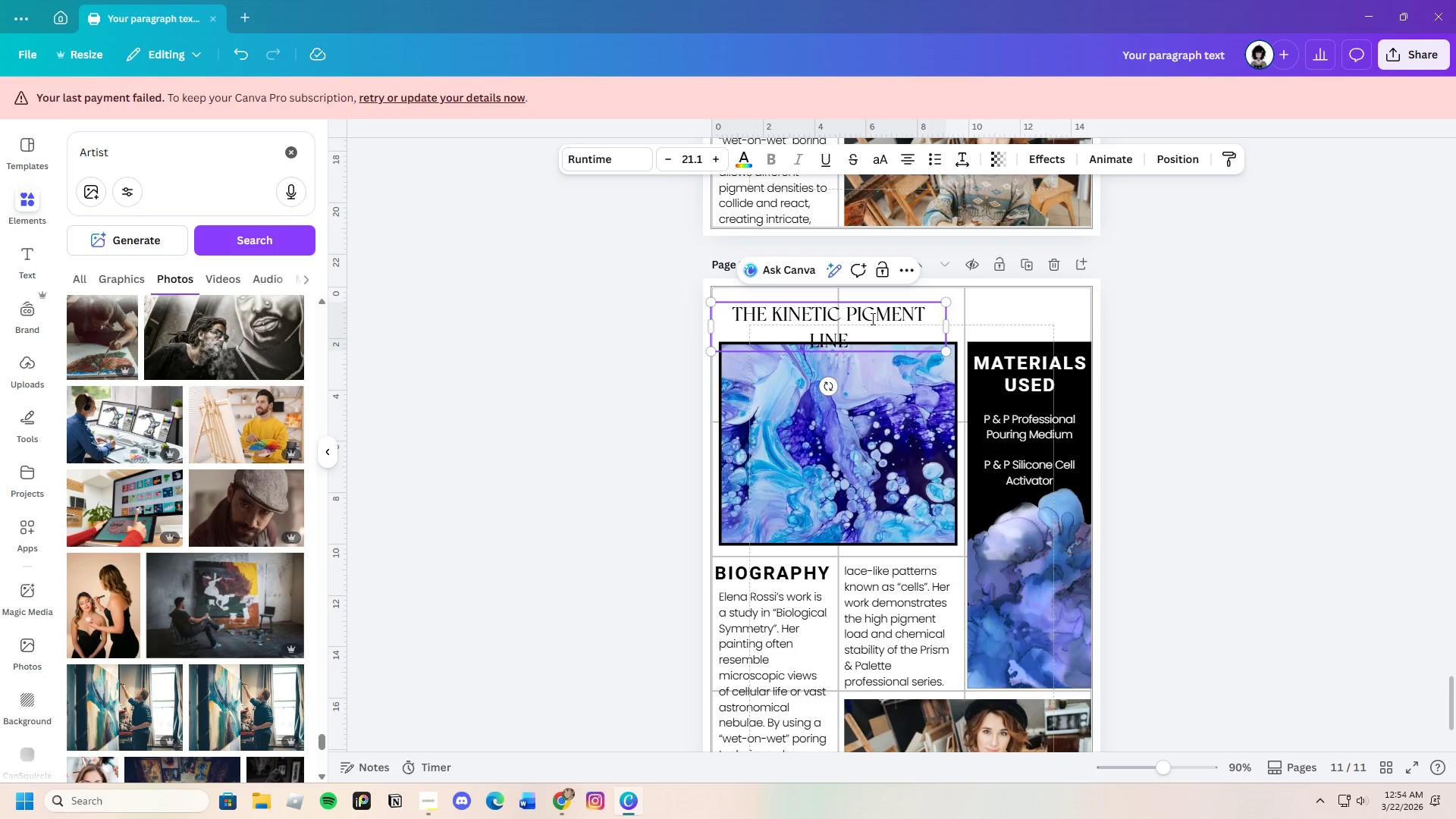 
left_click_drag(start_coordinate=[949, 325], to_coordinate=[958, 324])
 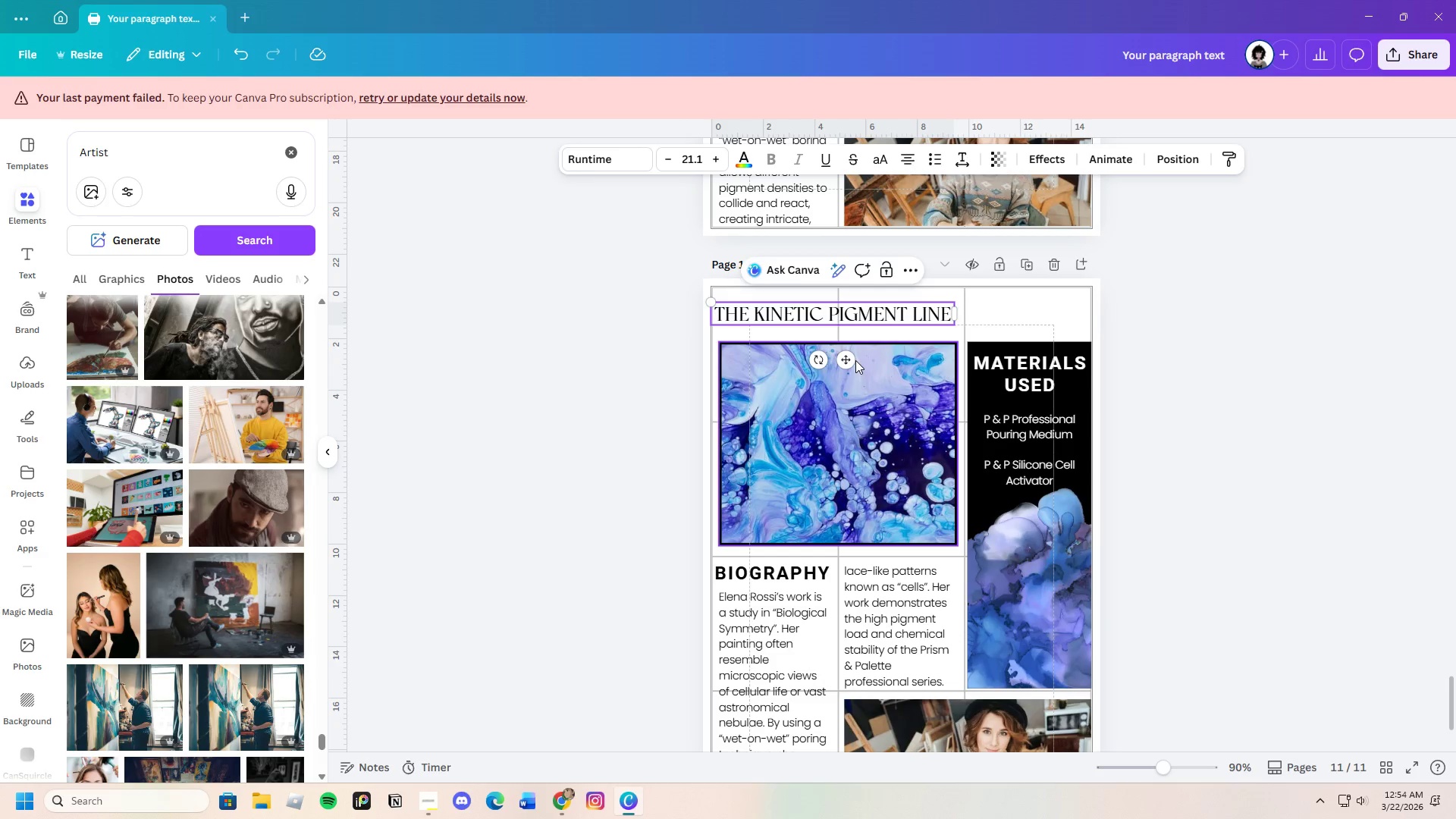 
left_click_drag(start_coordinate=[848, 360], to_coordinate=[916, 357])
 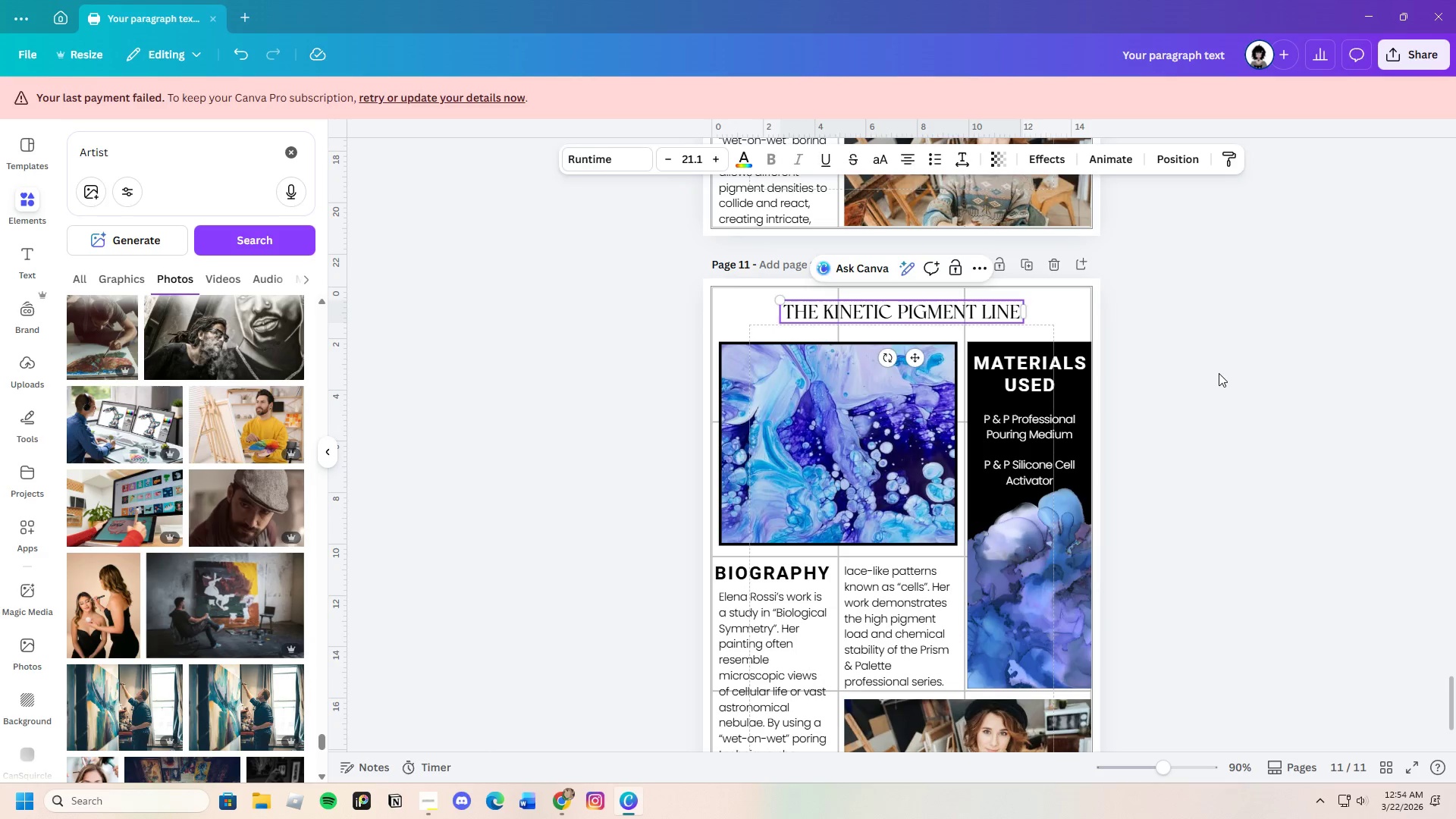 
left_click([1219, 373])
 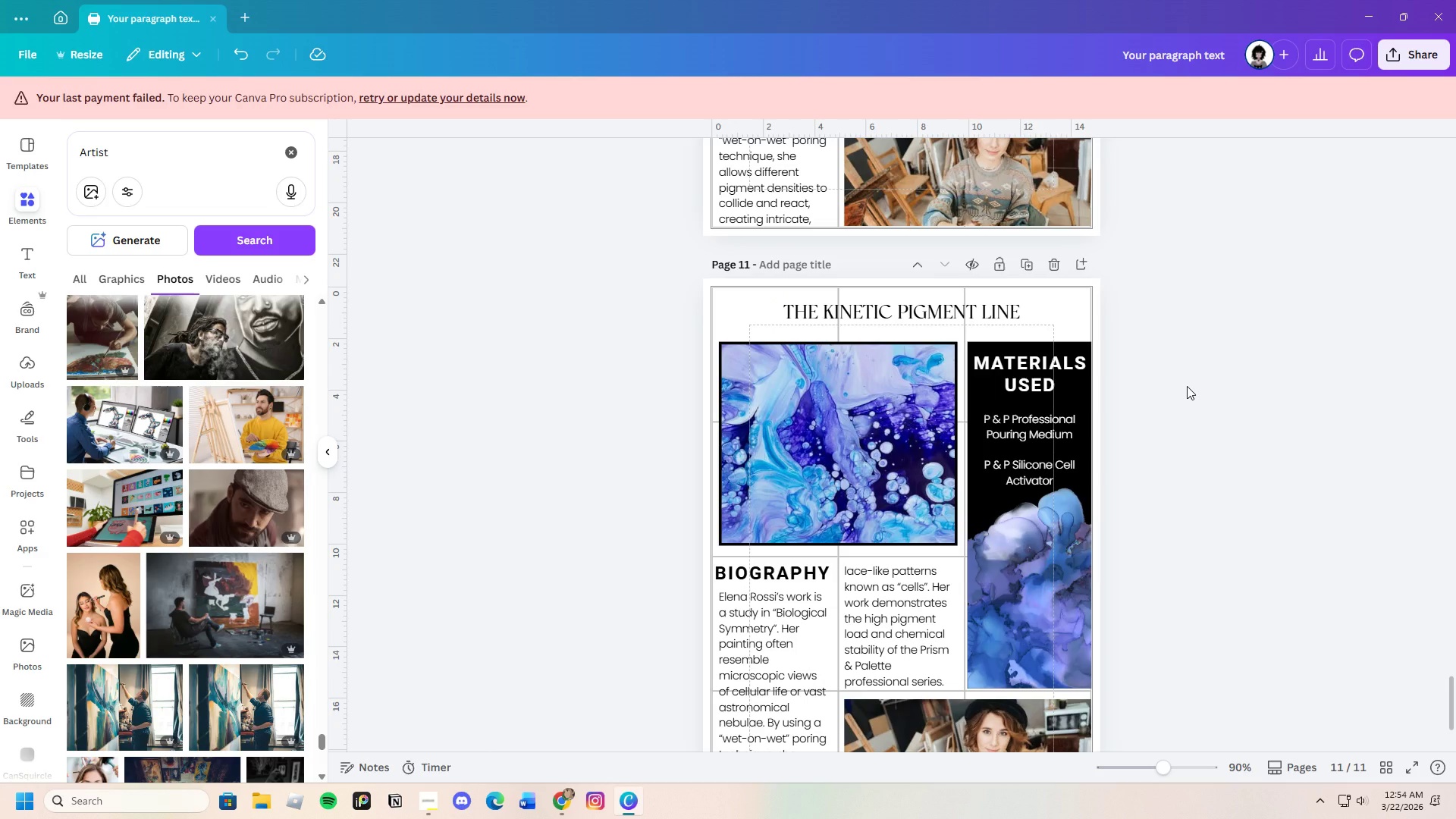 
wait(16.39)
 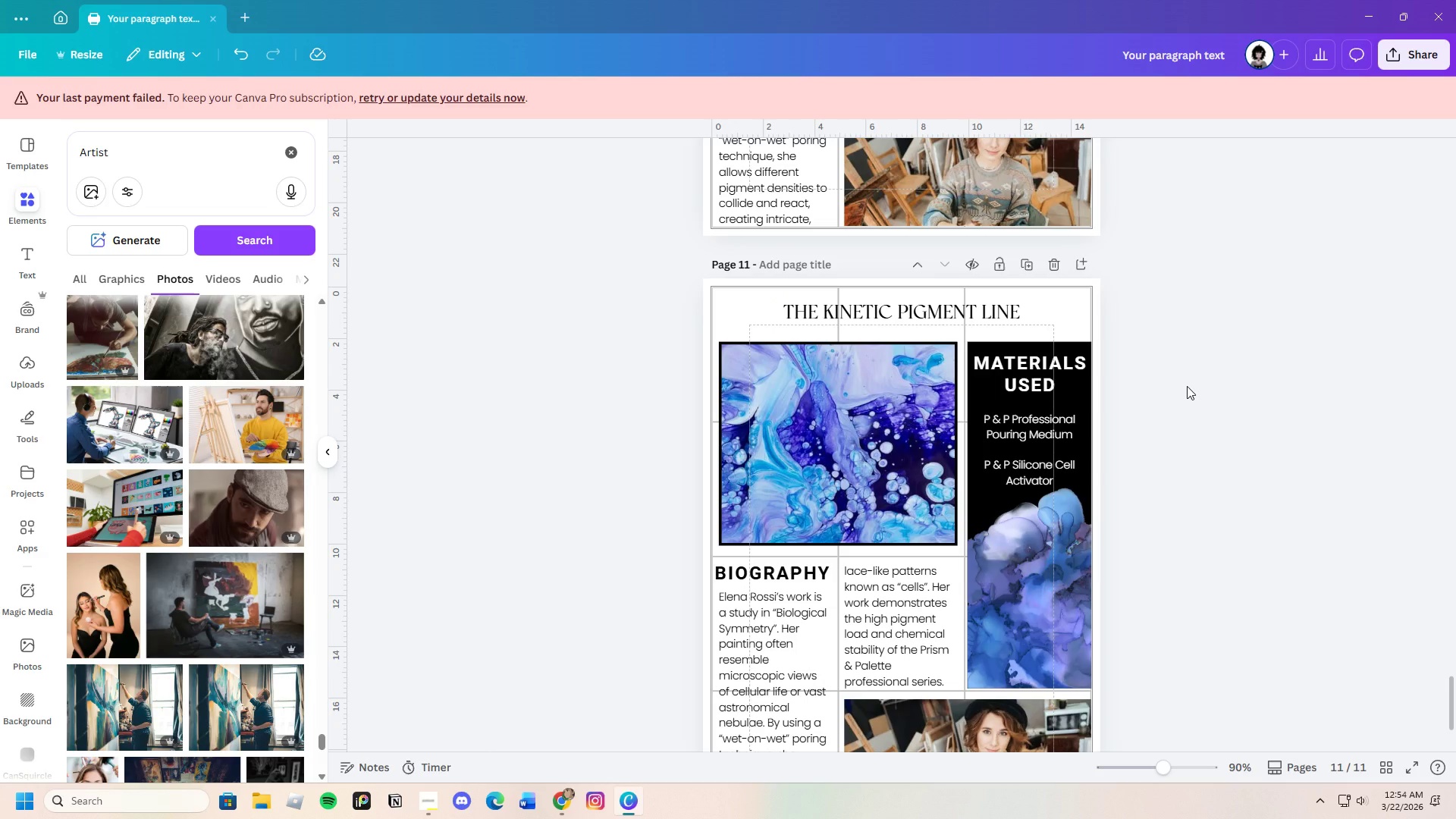 
left_click_drag(start_coordinate=[144, 154], to_coordinate=[56, 155])
 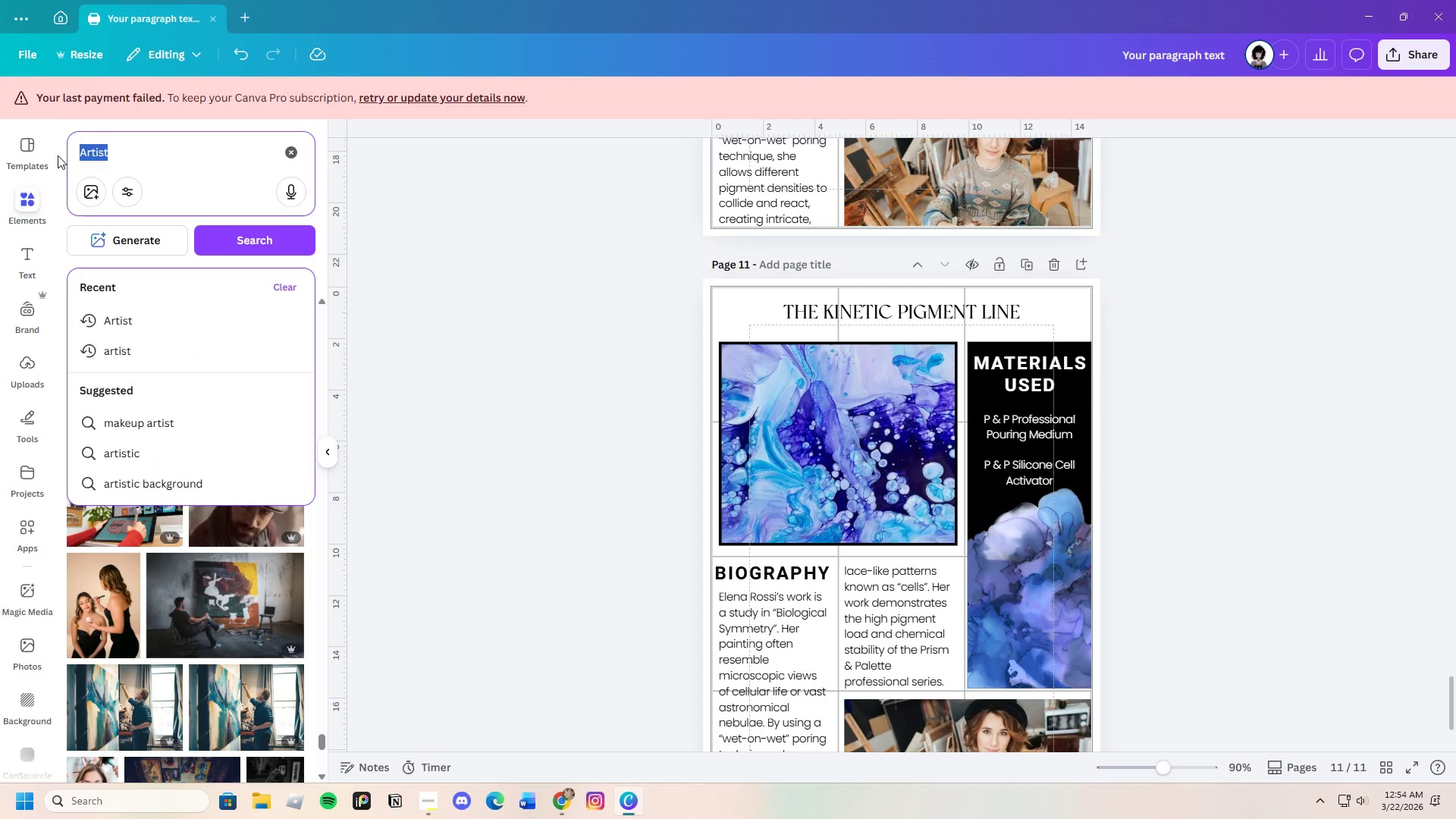 
key(Backspace)
type(Po)
key(Backspace)
type(rofessional Pigment Set)
 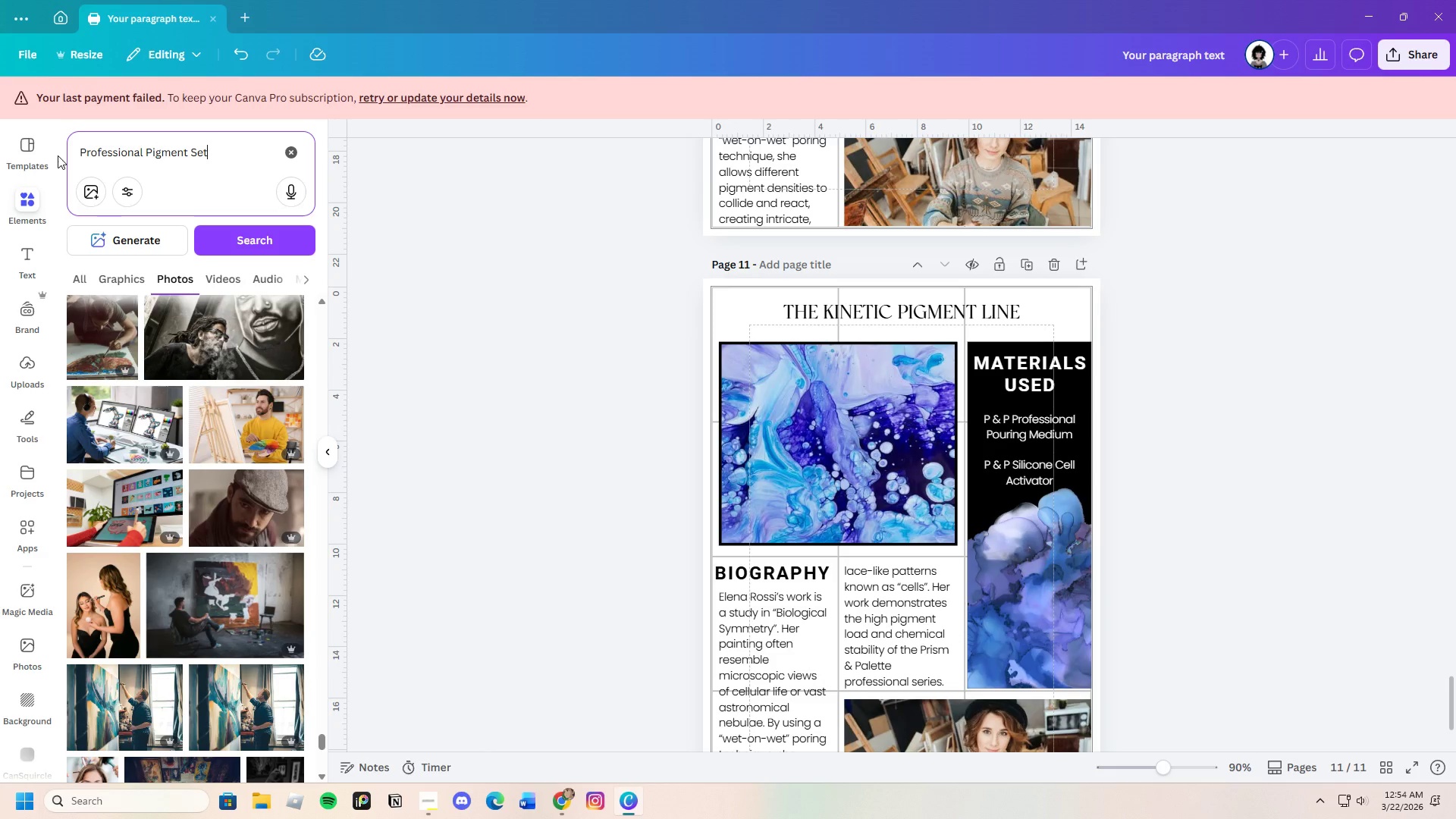 
key(Enter)
 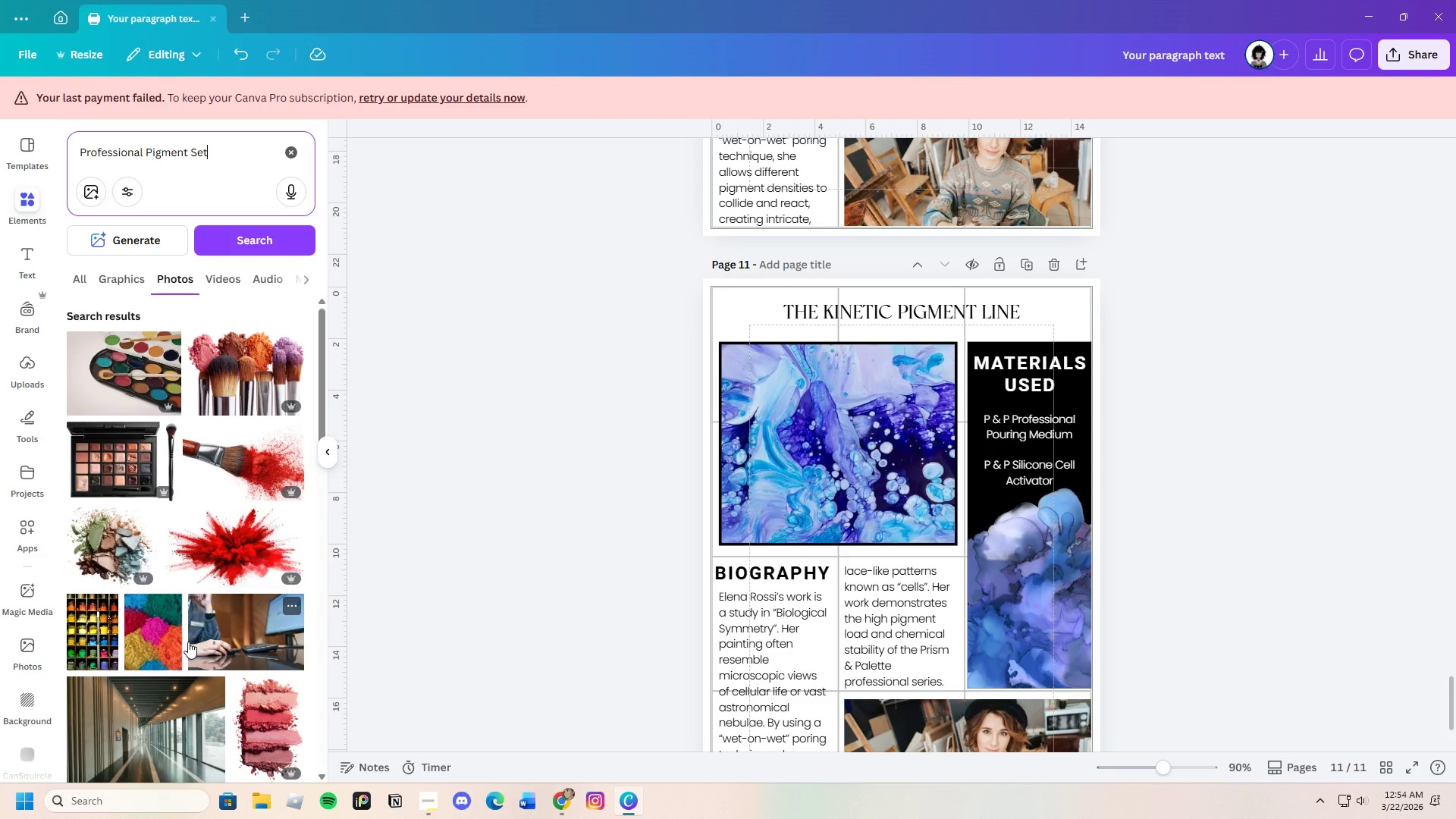 
scroll: coordinate [191, 641], scroll_direction: down, amount: 23.0
 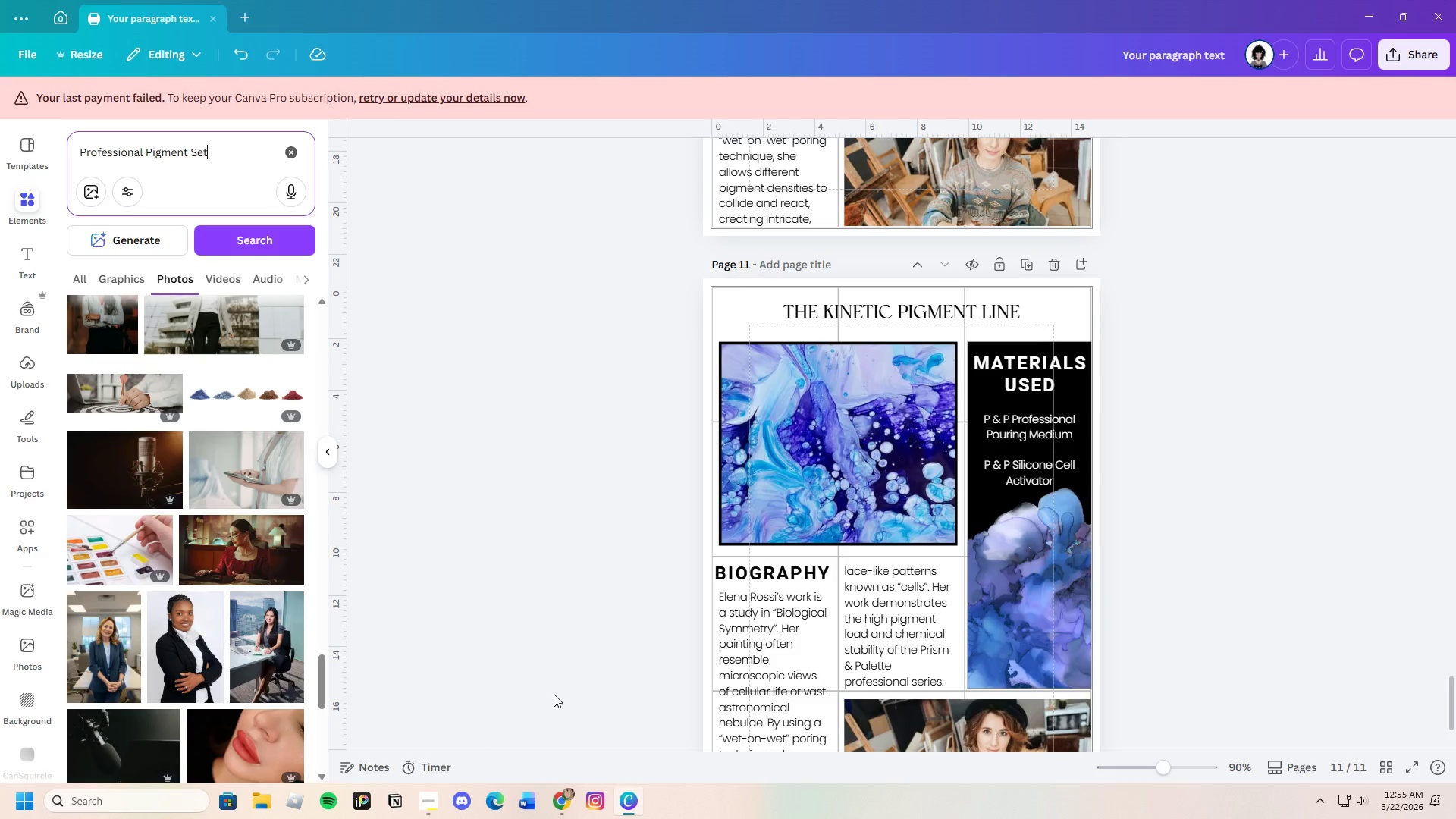 
wait(10.2)
 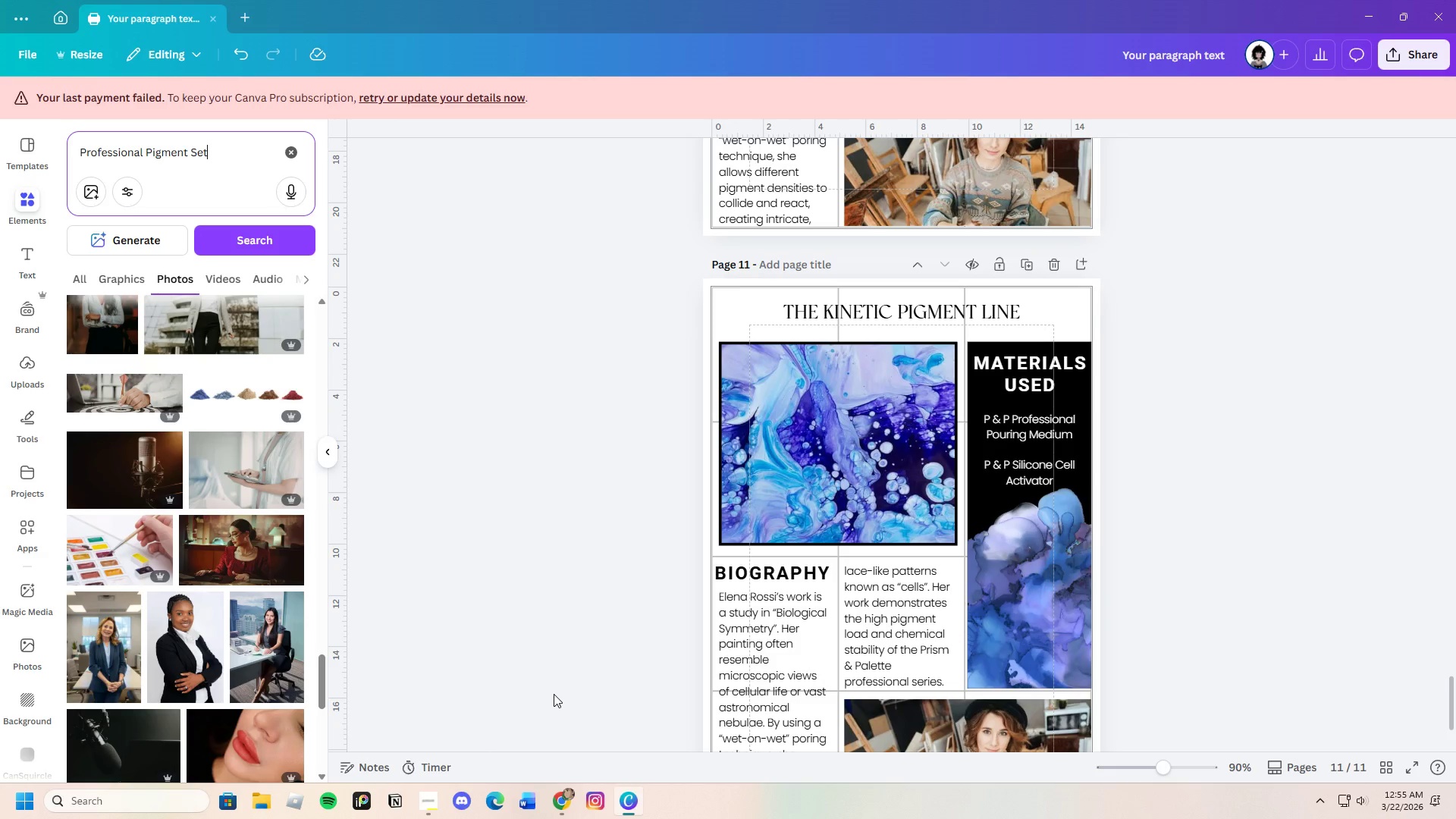 
left_click([1025, 604])
 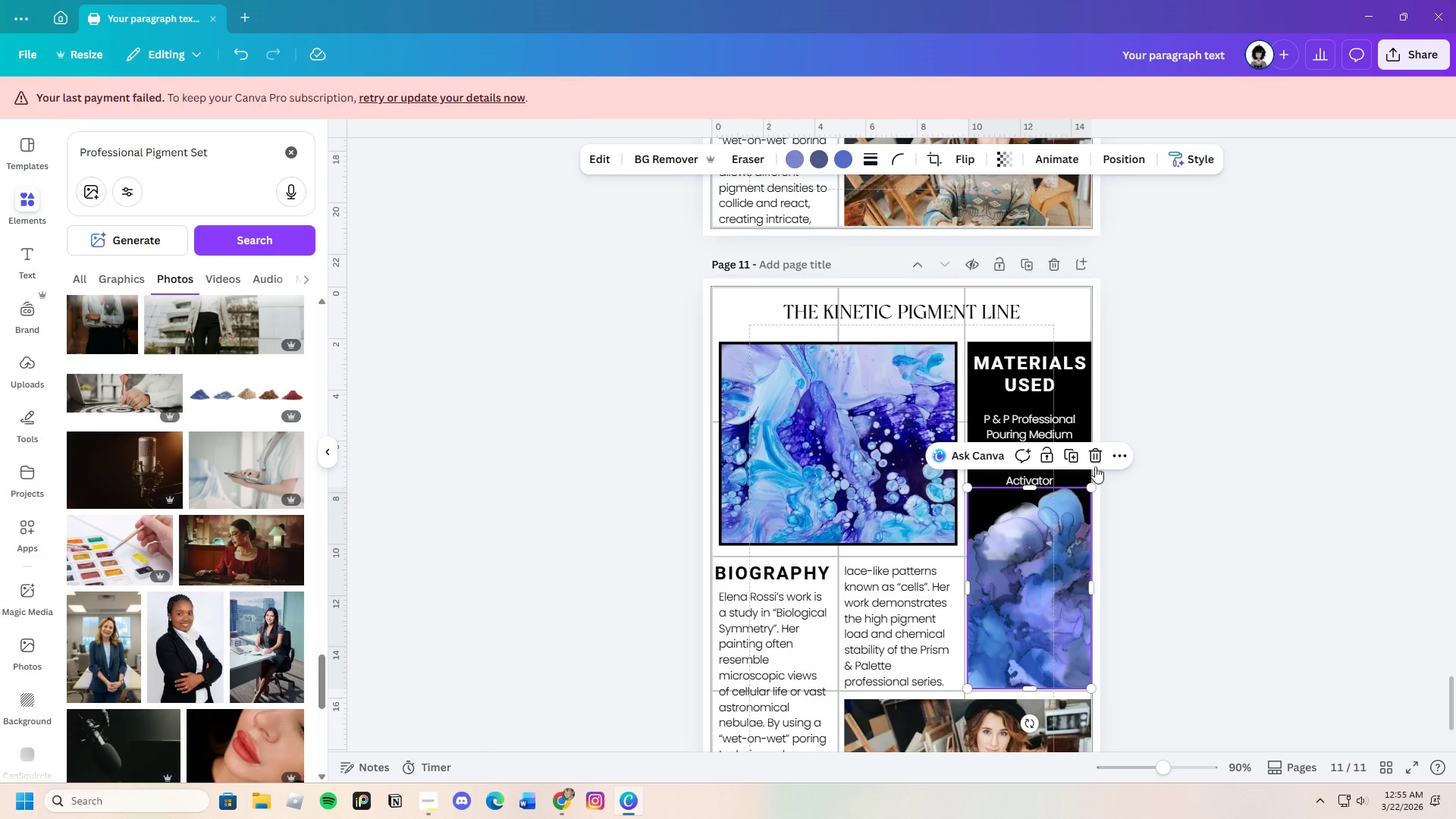 
left_click([1093, 456])
 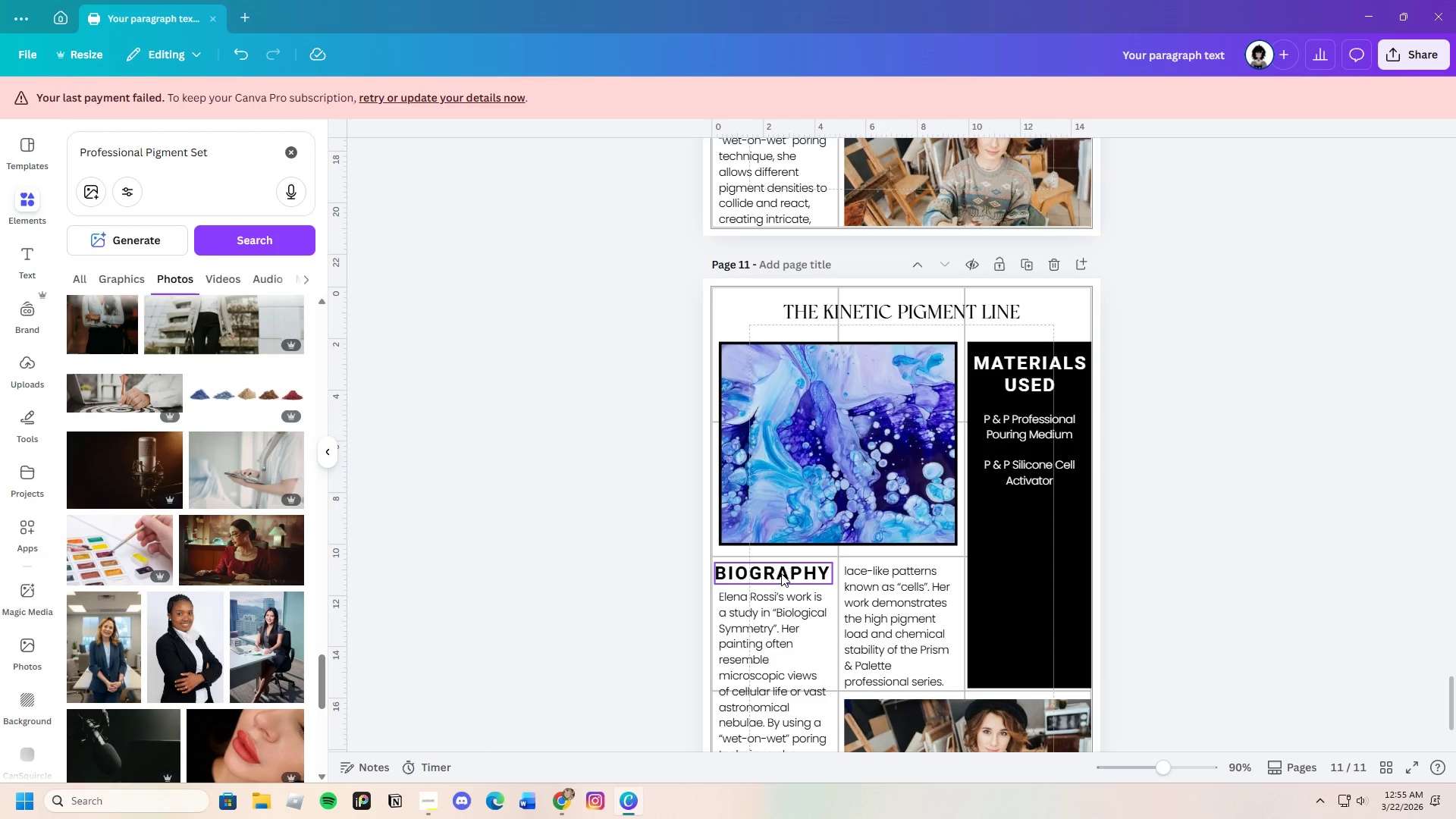 
left_click([866, 435])
 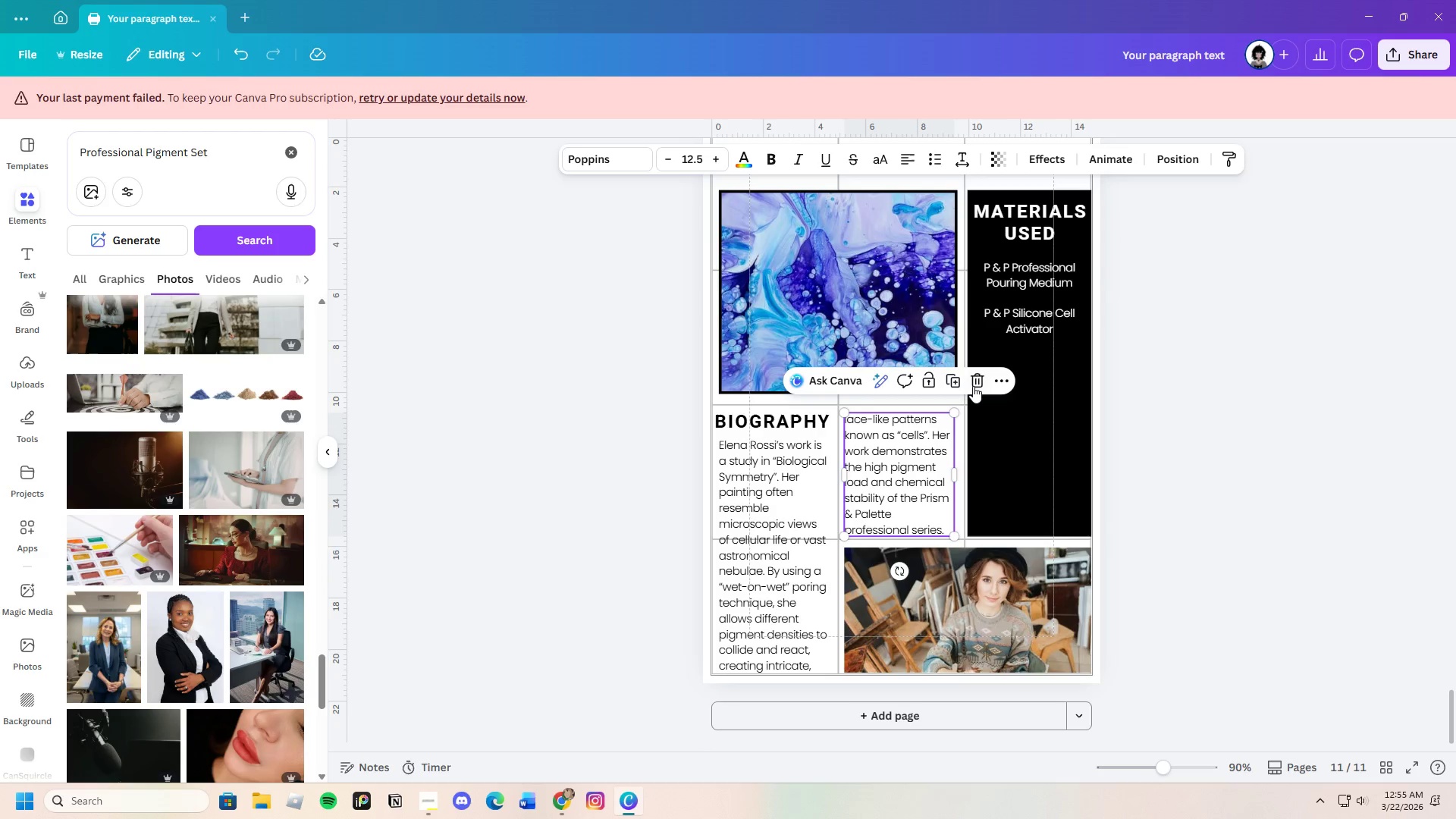 
left_click([977, 382])
 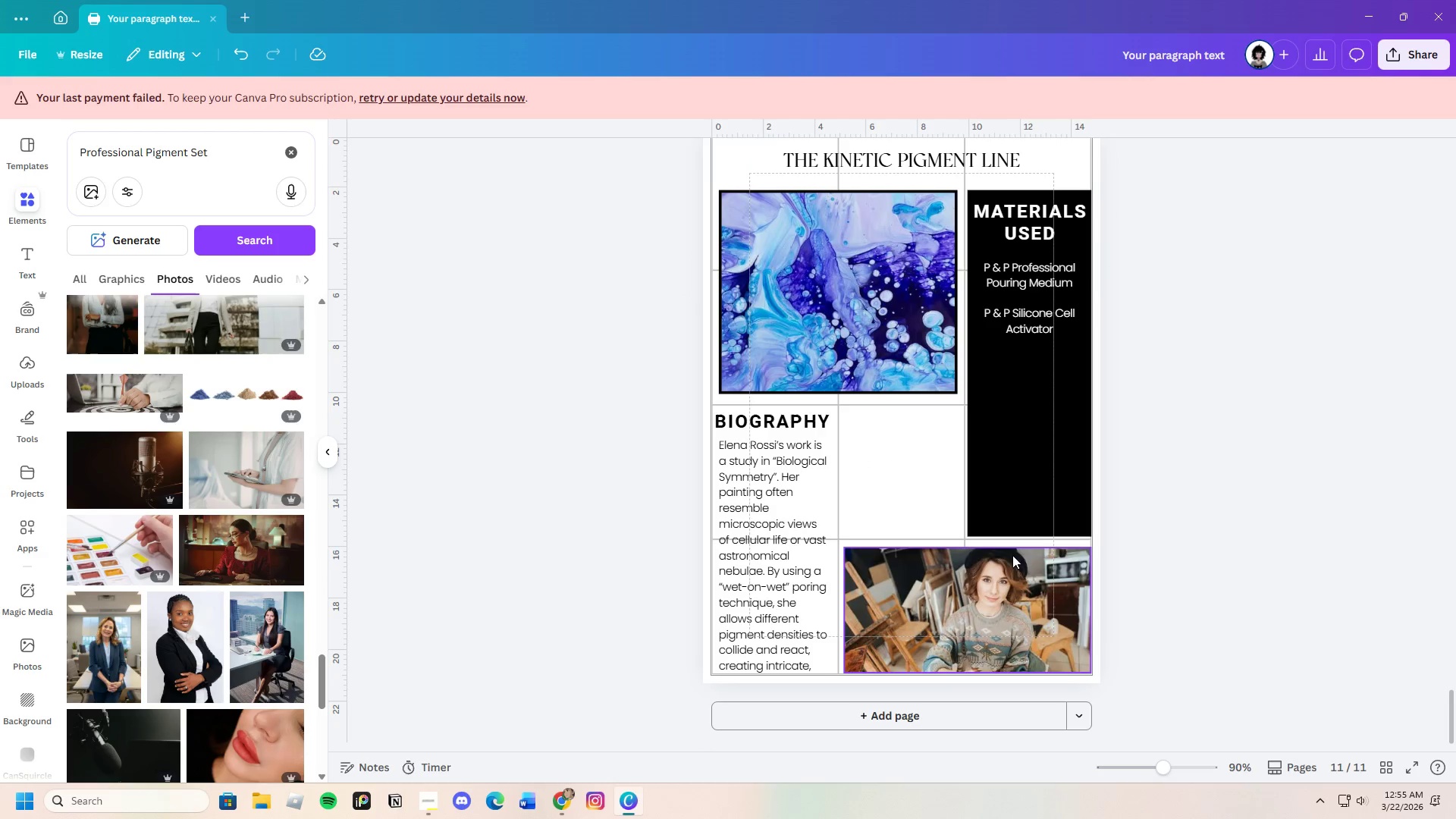 
scroll: coordinate [780, 544], scroll_direction: down, amount: 3.0
 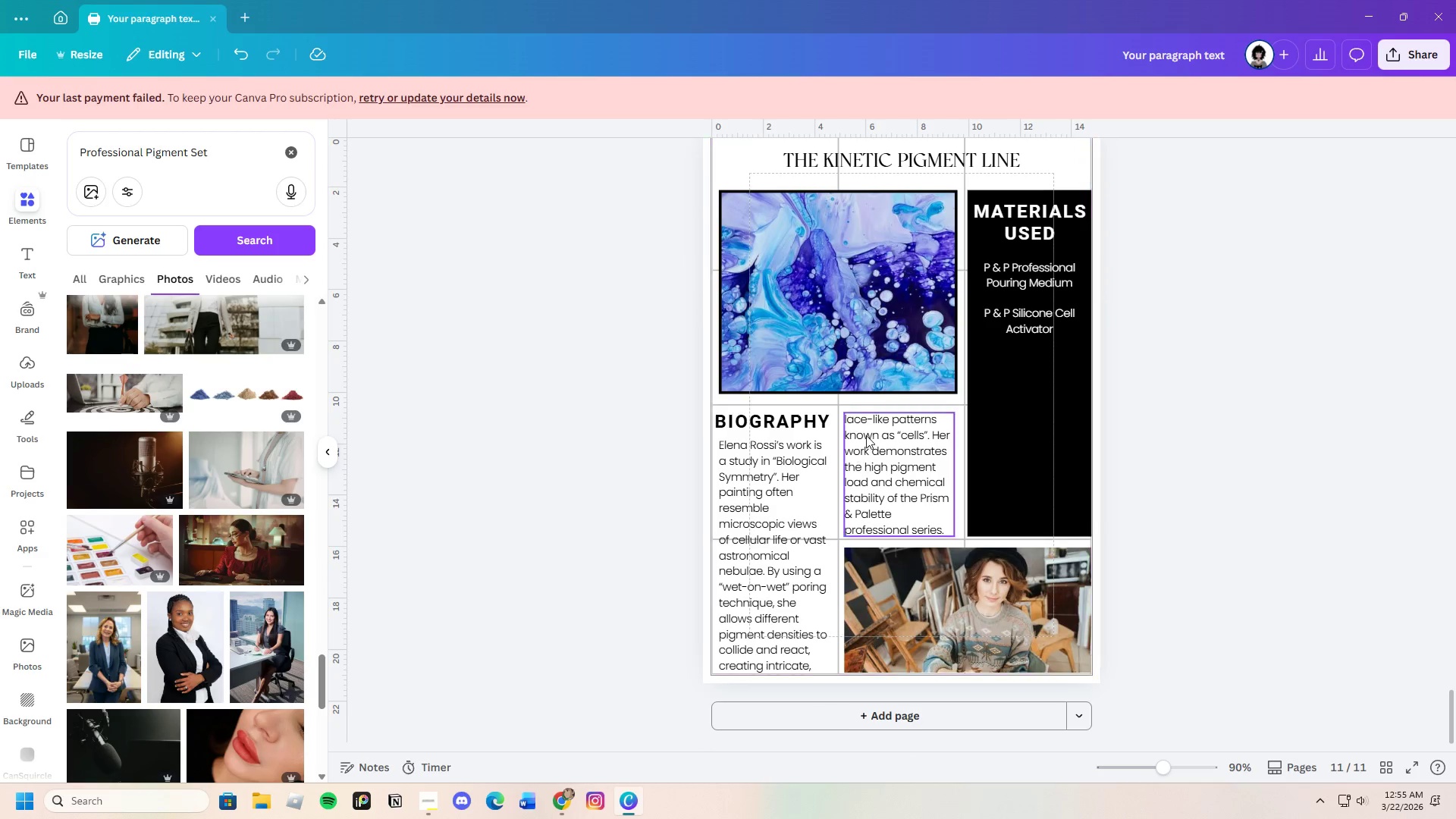 
left_click([1006, 576])
 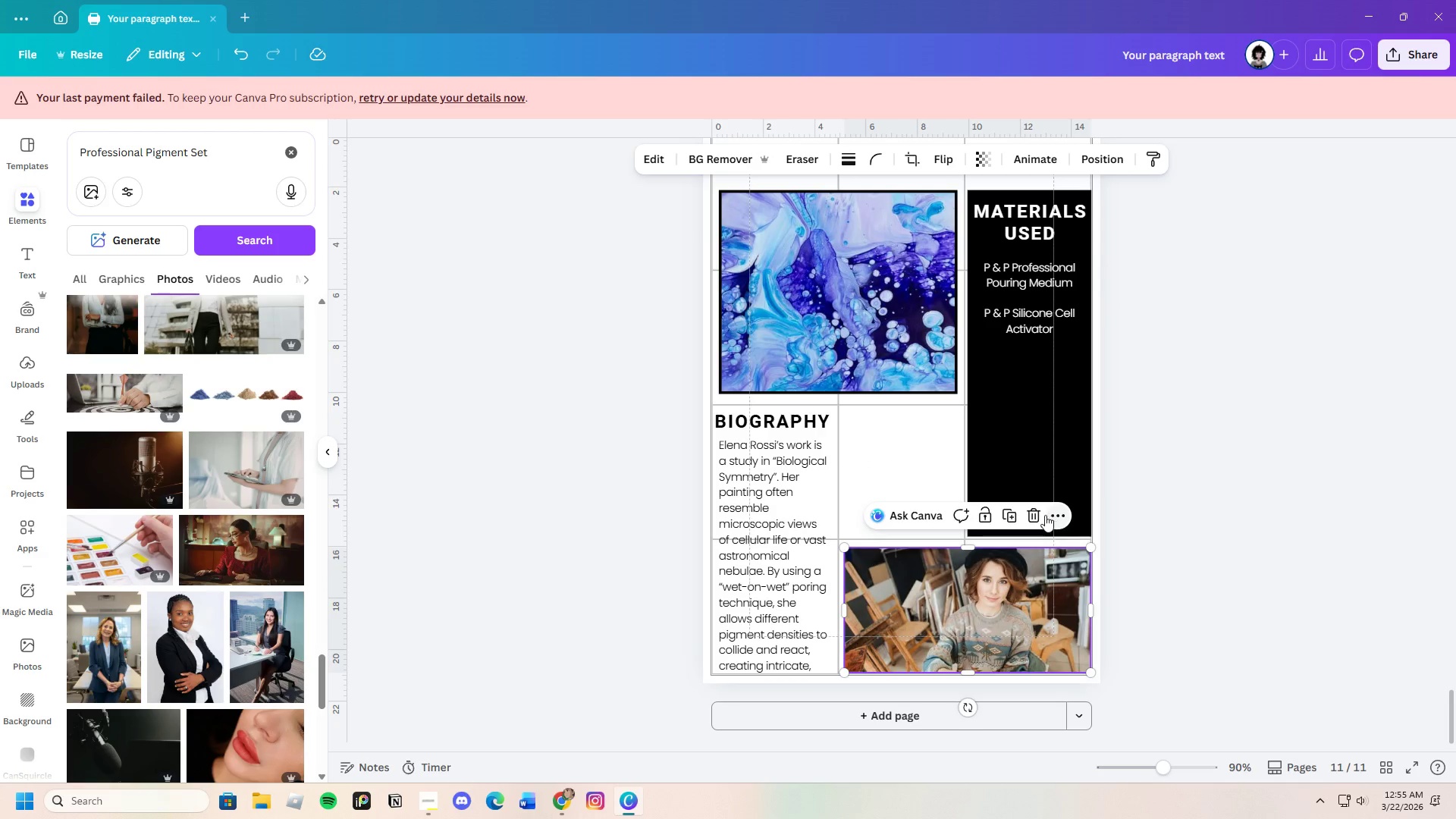 
left_click([1039, 515])
 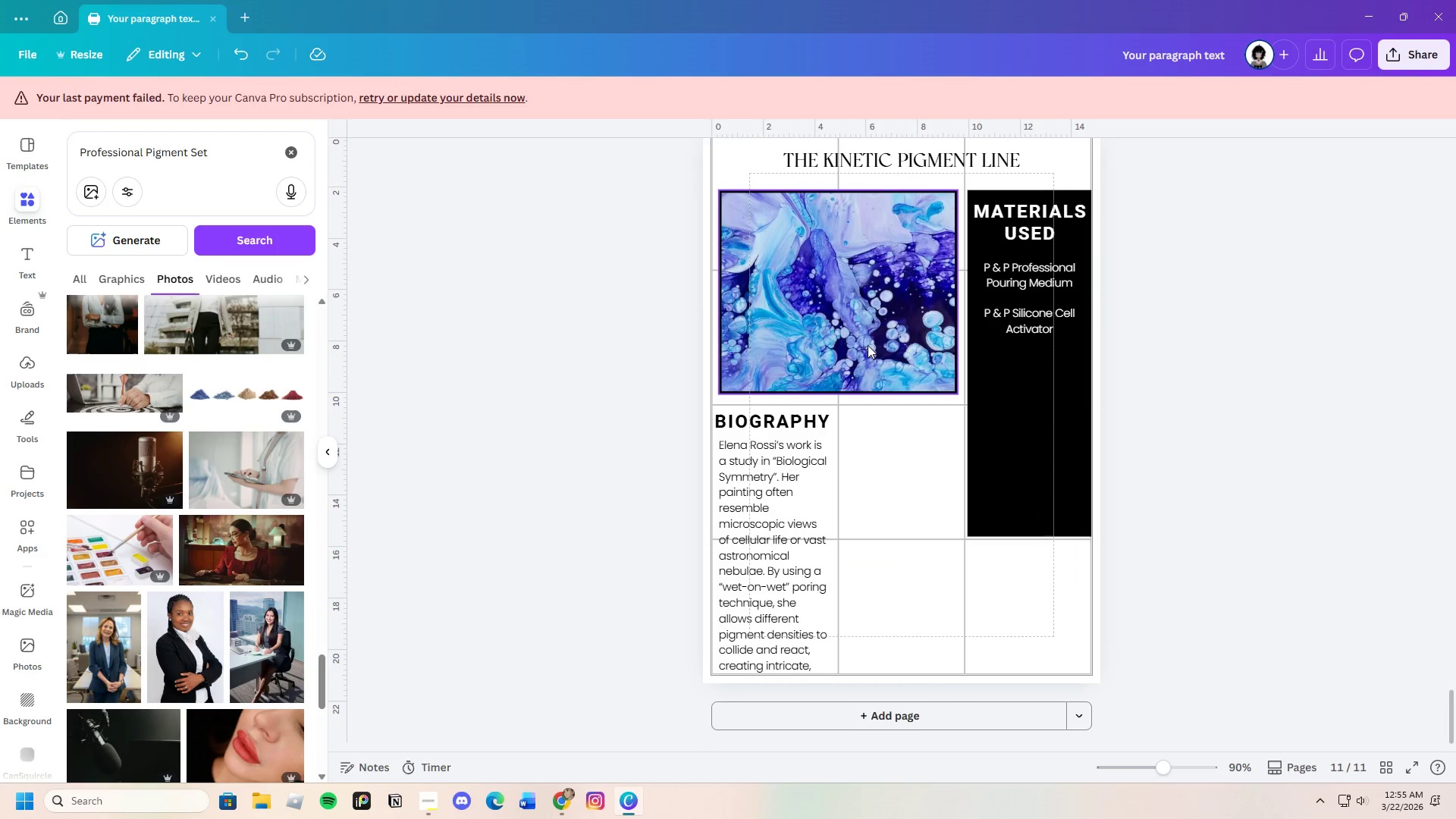 
left_click([856, 331])
 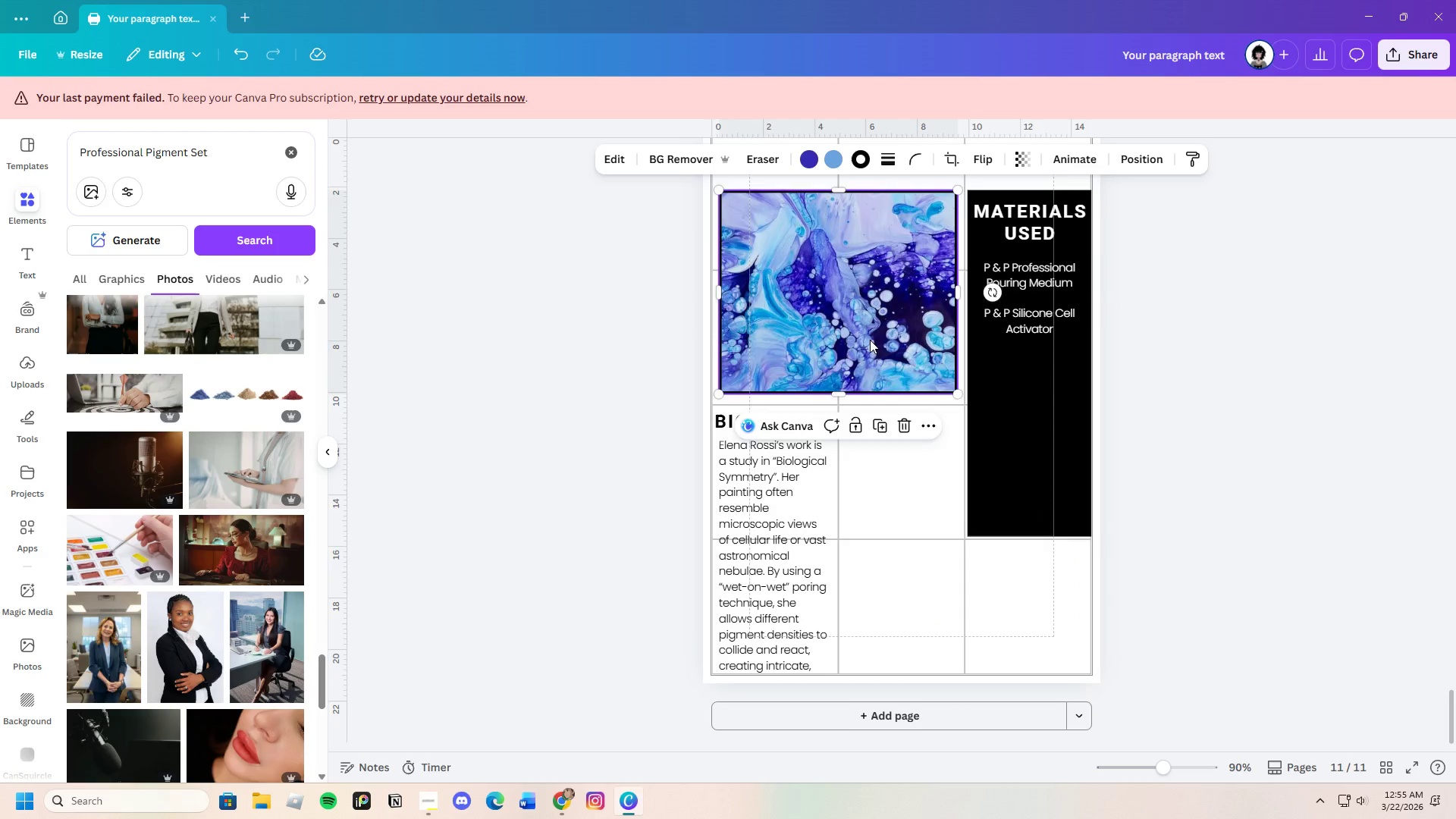 
left_click_drag(start_coordinate=[857, 323], to_coordinate=[996, 607])
 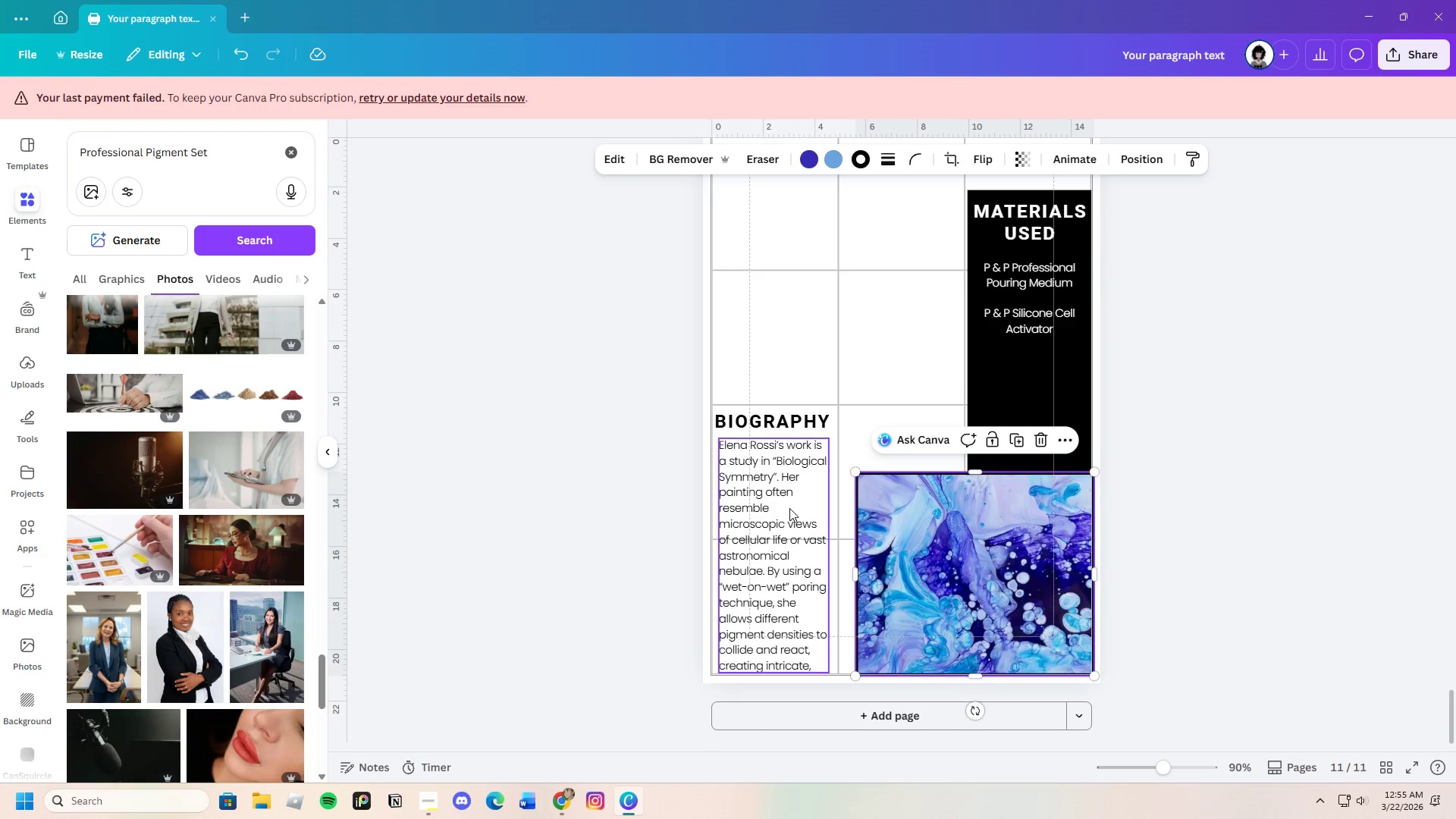 
scroll: coordinate [789, 508], scroll_direction: up, amount: 1.0
 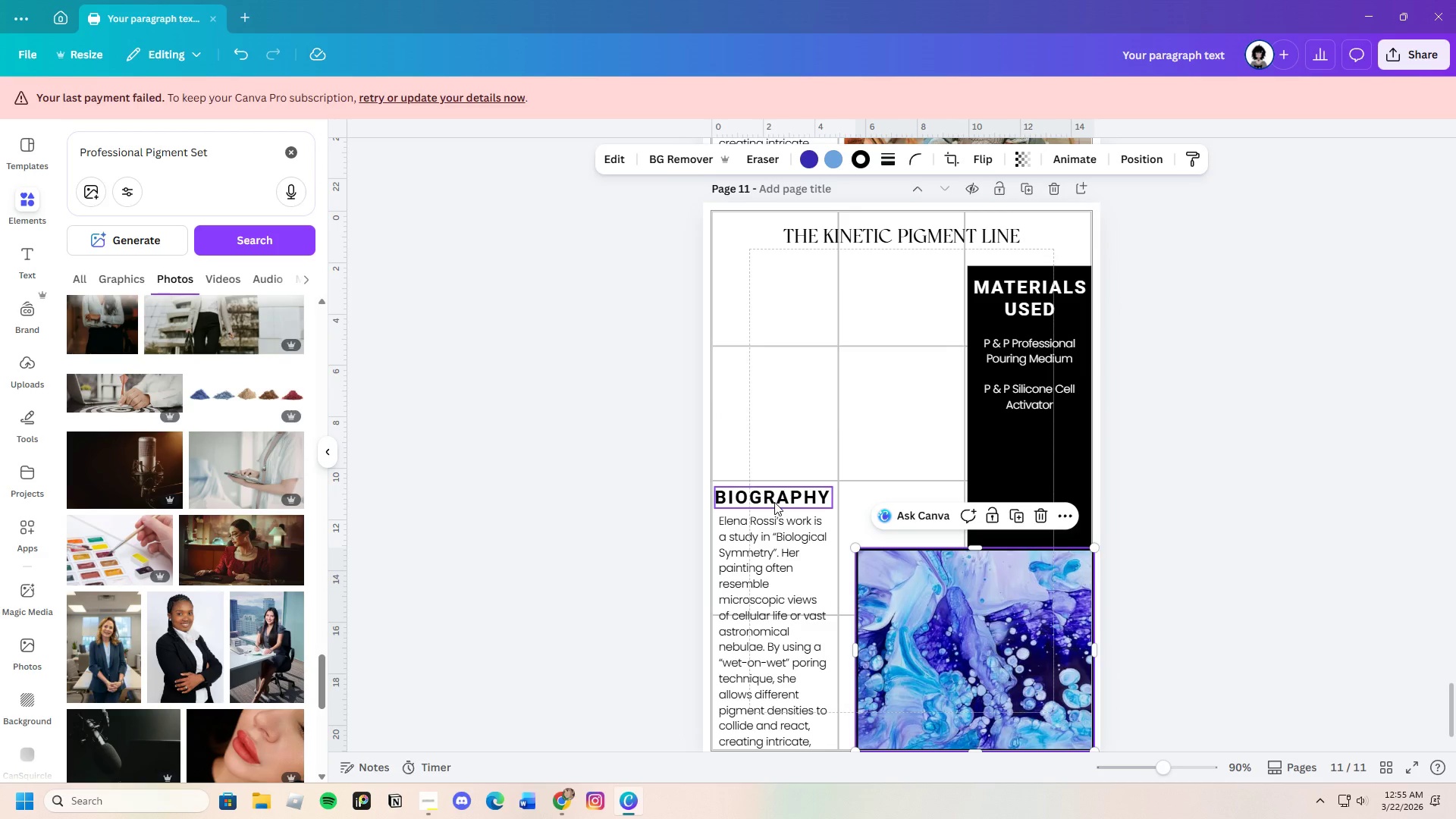 
left_click([758, 489])
 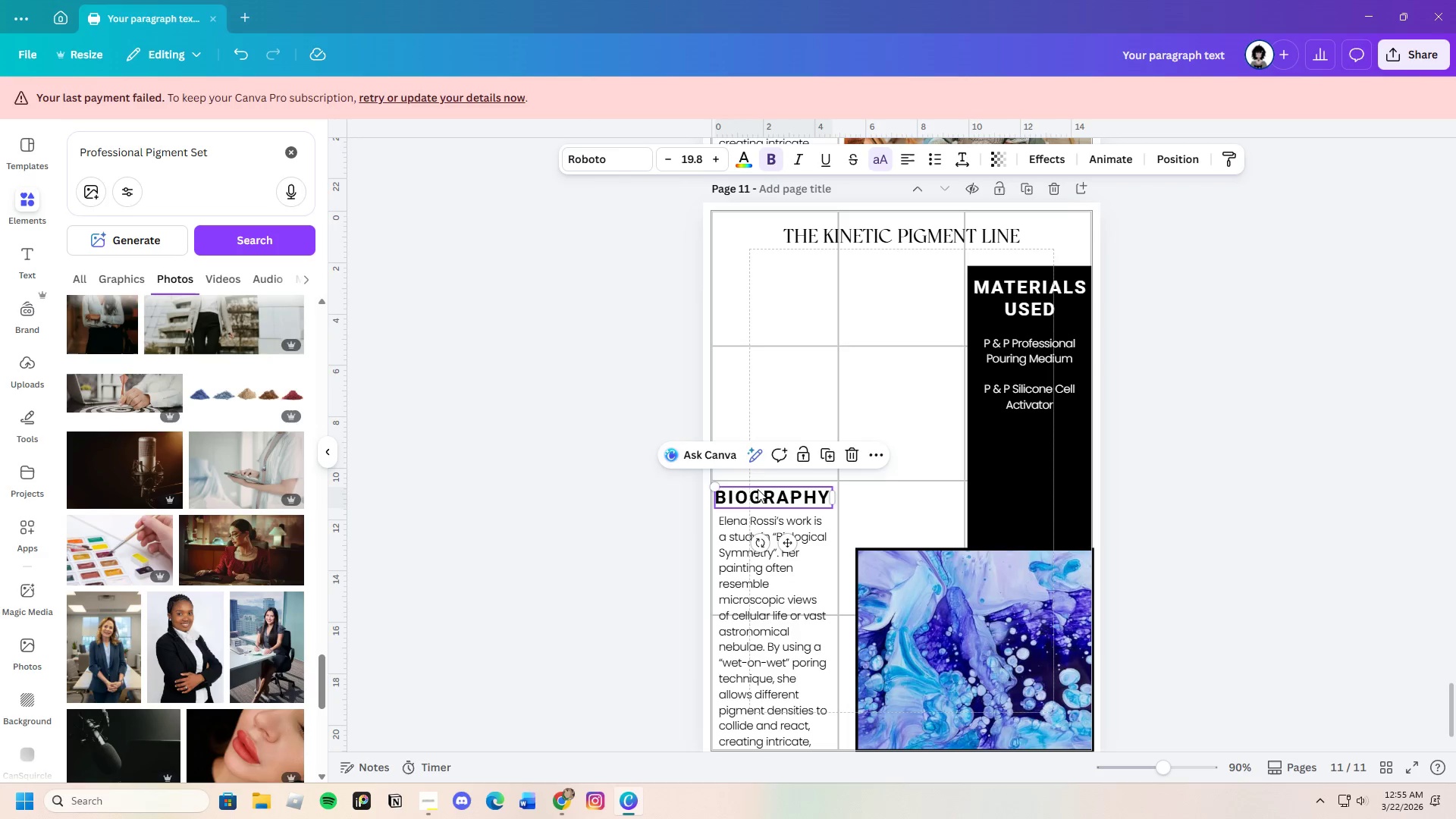 
double_click([758, 489])
 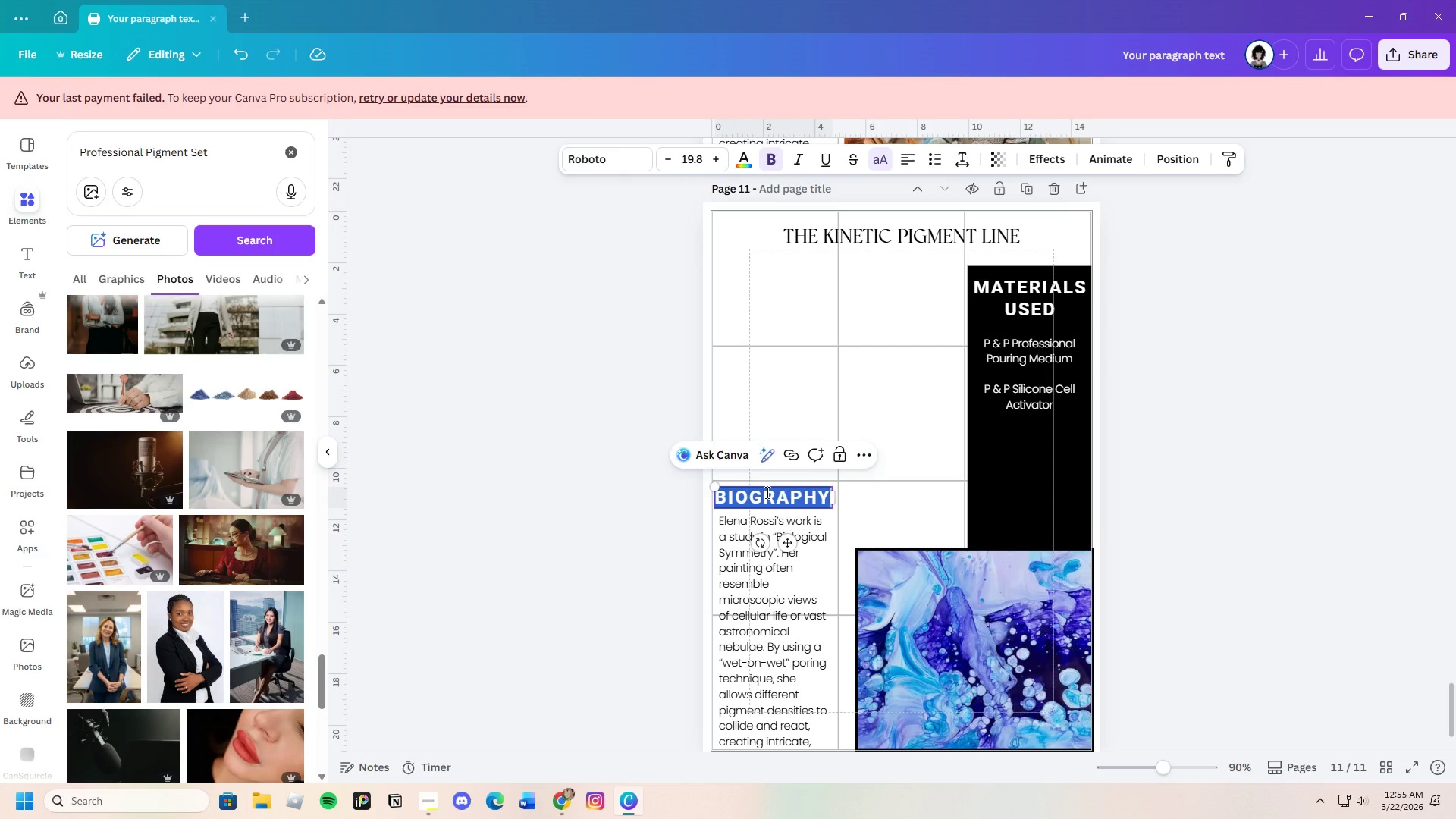 
key(Backspace)
type(producr )
key(Backspace)
key(Backspace)
type(t k=)
key(Backspace)
key(Backspace)
type(list and pricinf)
key(Backspace)
type(g)
 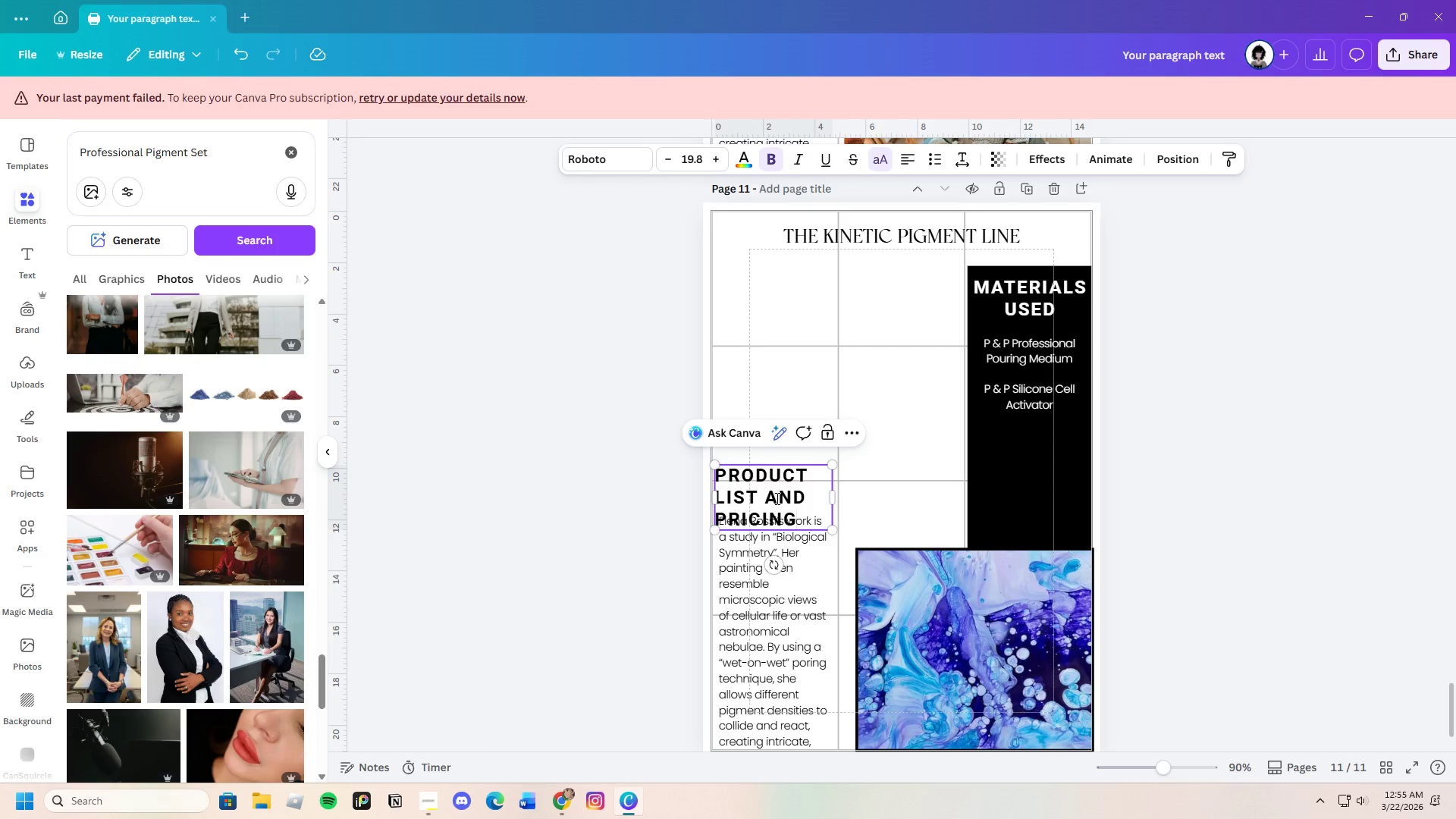 
double_click([789, 496])
 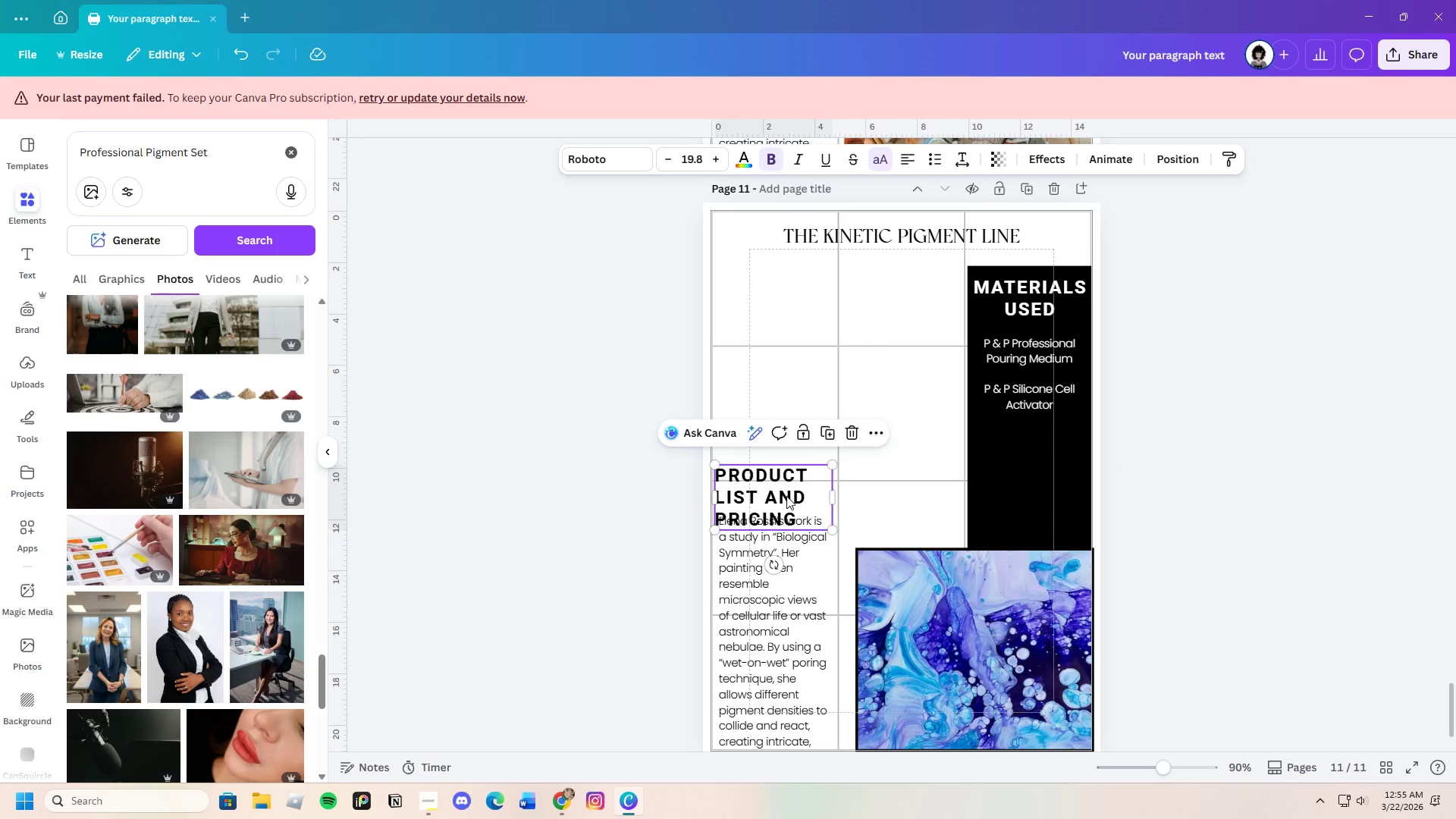 
left_click_drag(start_coordinate=[786, 496], to_coordinate=[787, 318])
 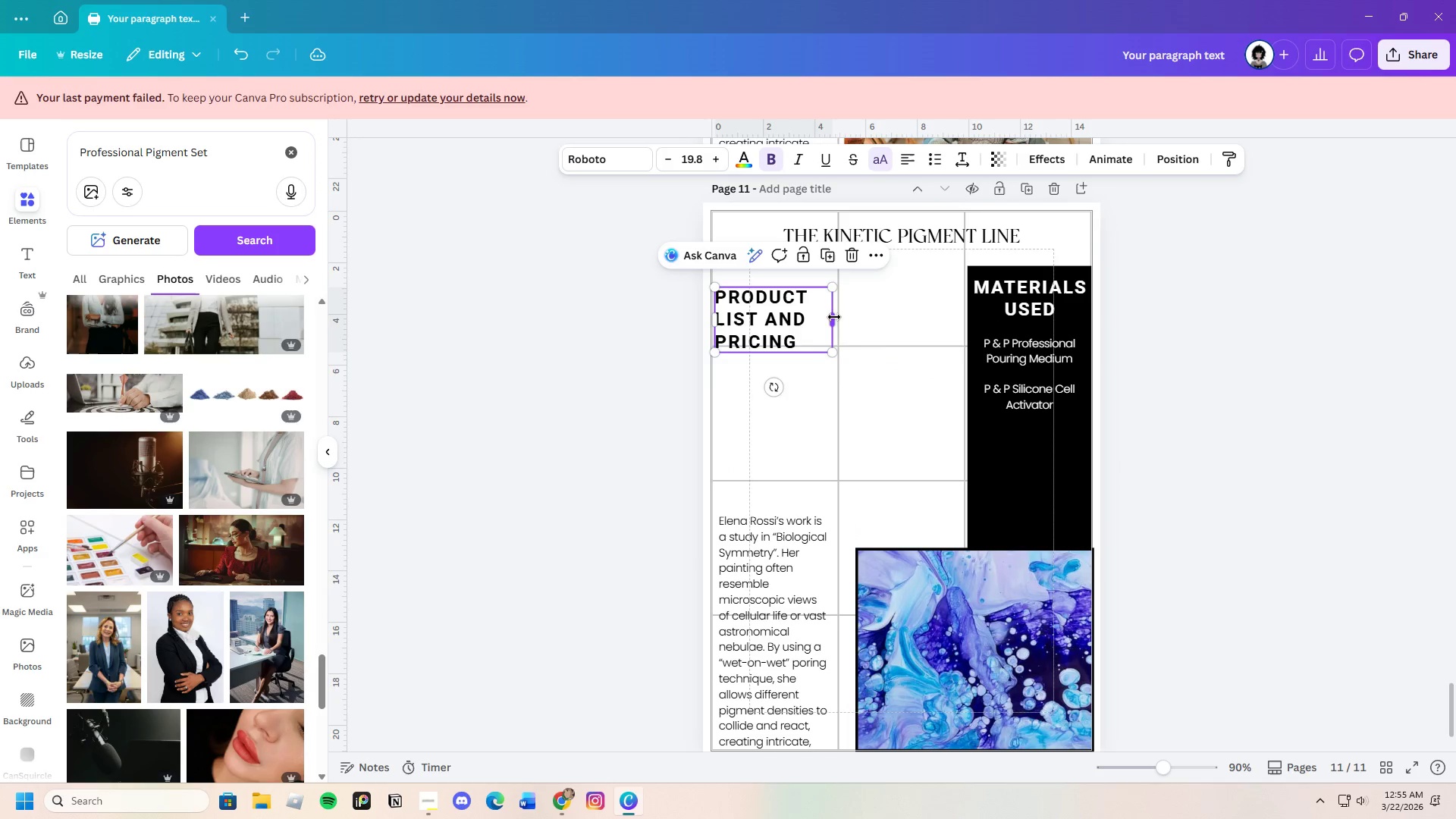 
left_click_drag(start_coordinate=[834, 317], to_coordinate=[1023, 324])
 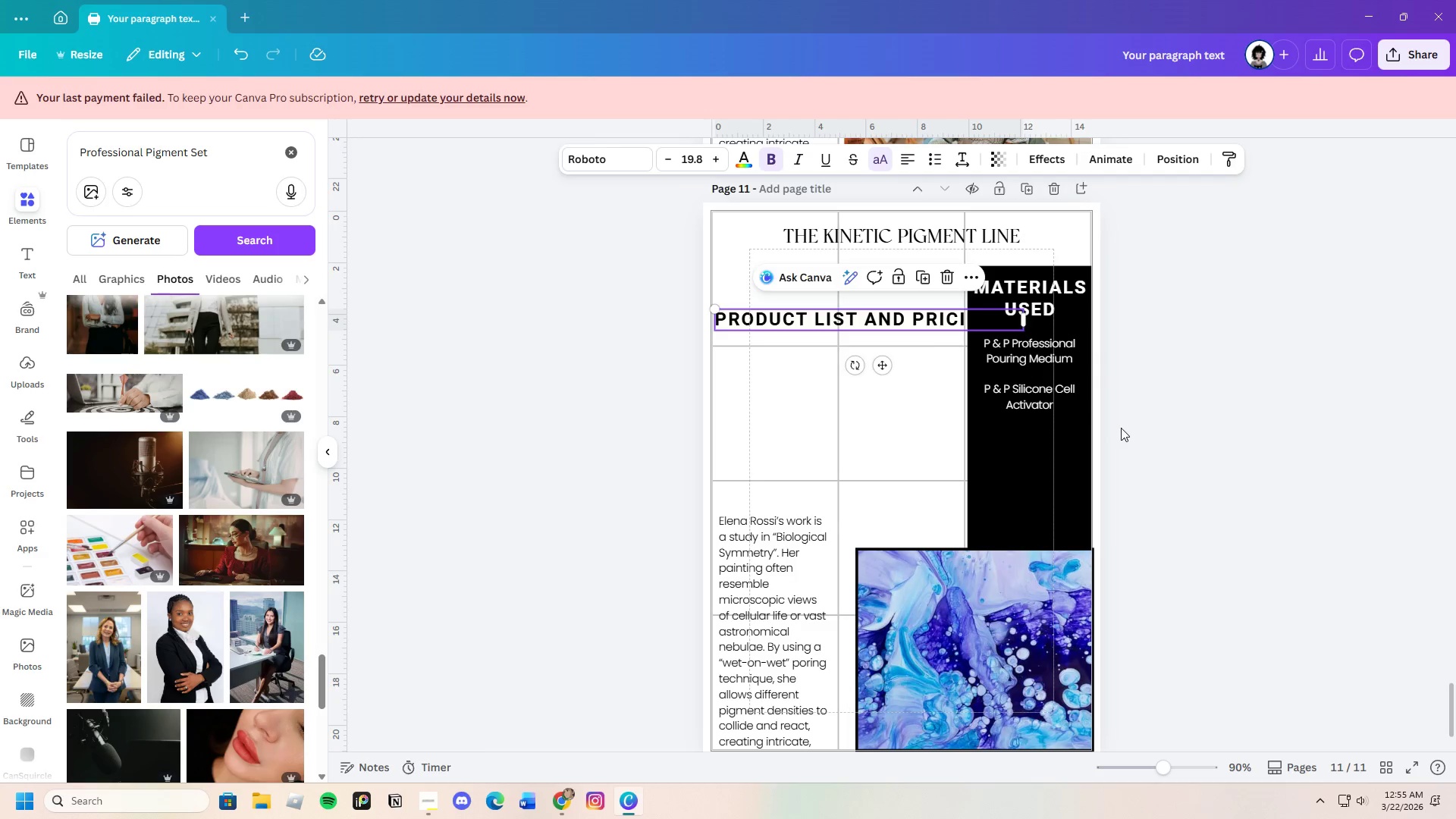 
double_click([1017, 394])
 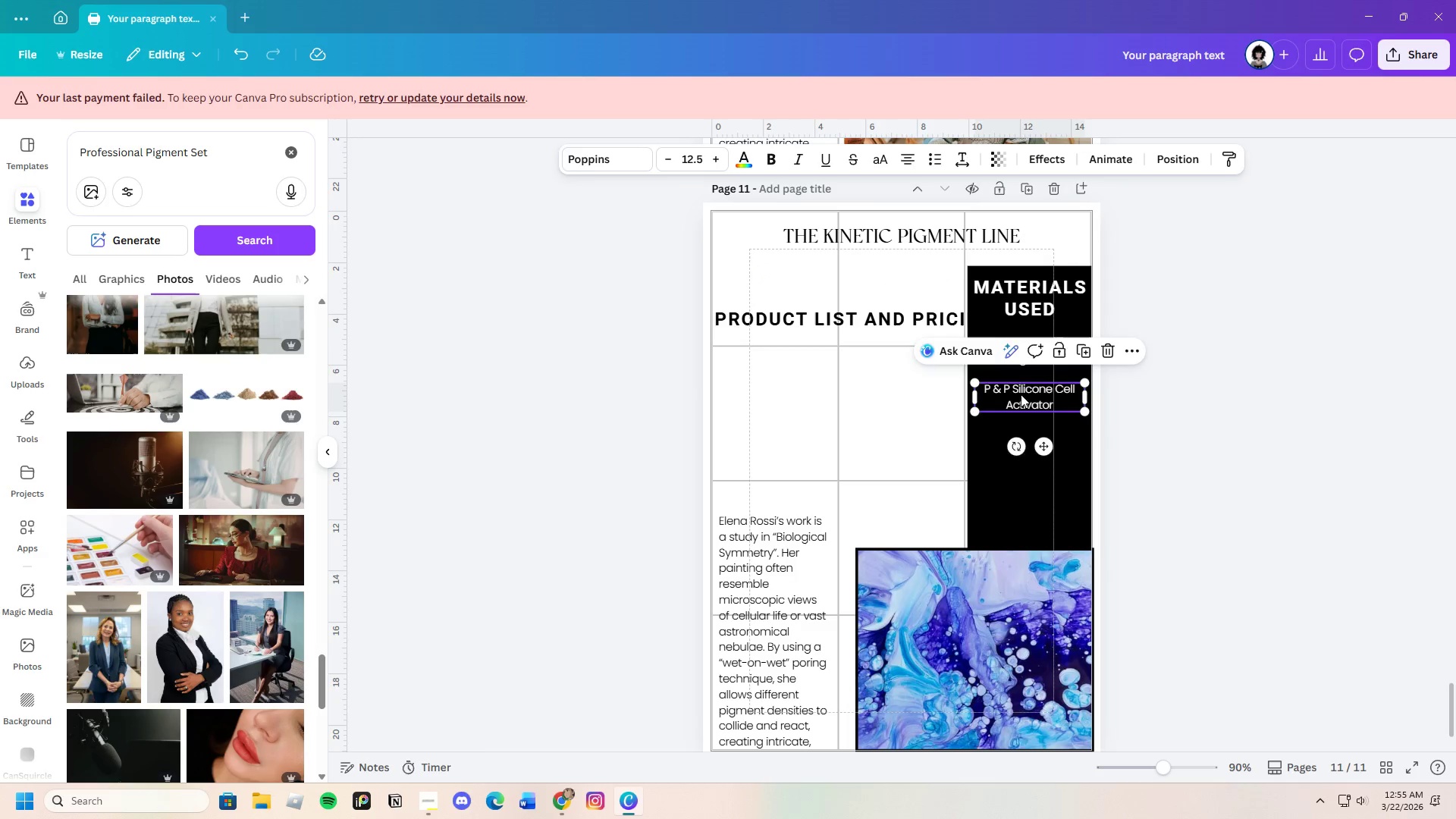 
left_click_drag(start_coordinate=[1022, 400], to_coordinate=[1037, 463])
 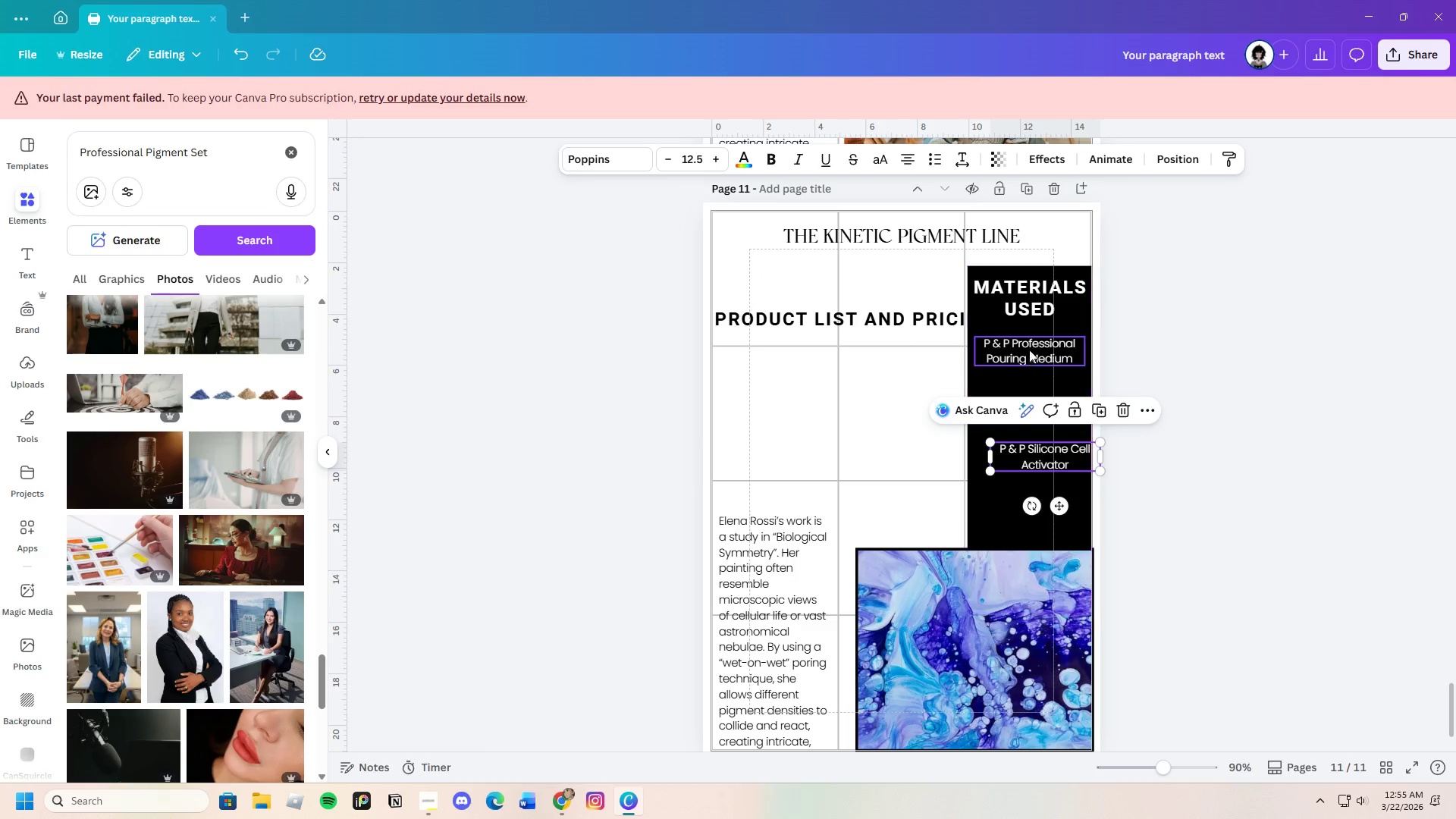 
left_click([1029, 347])
 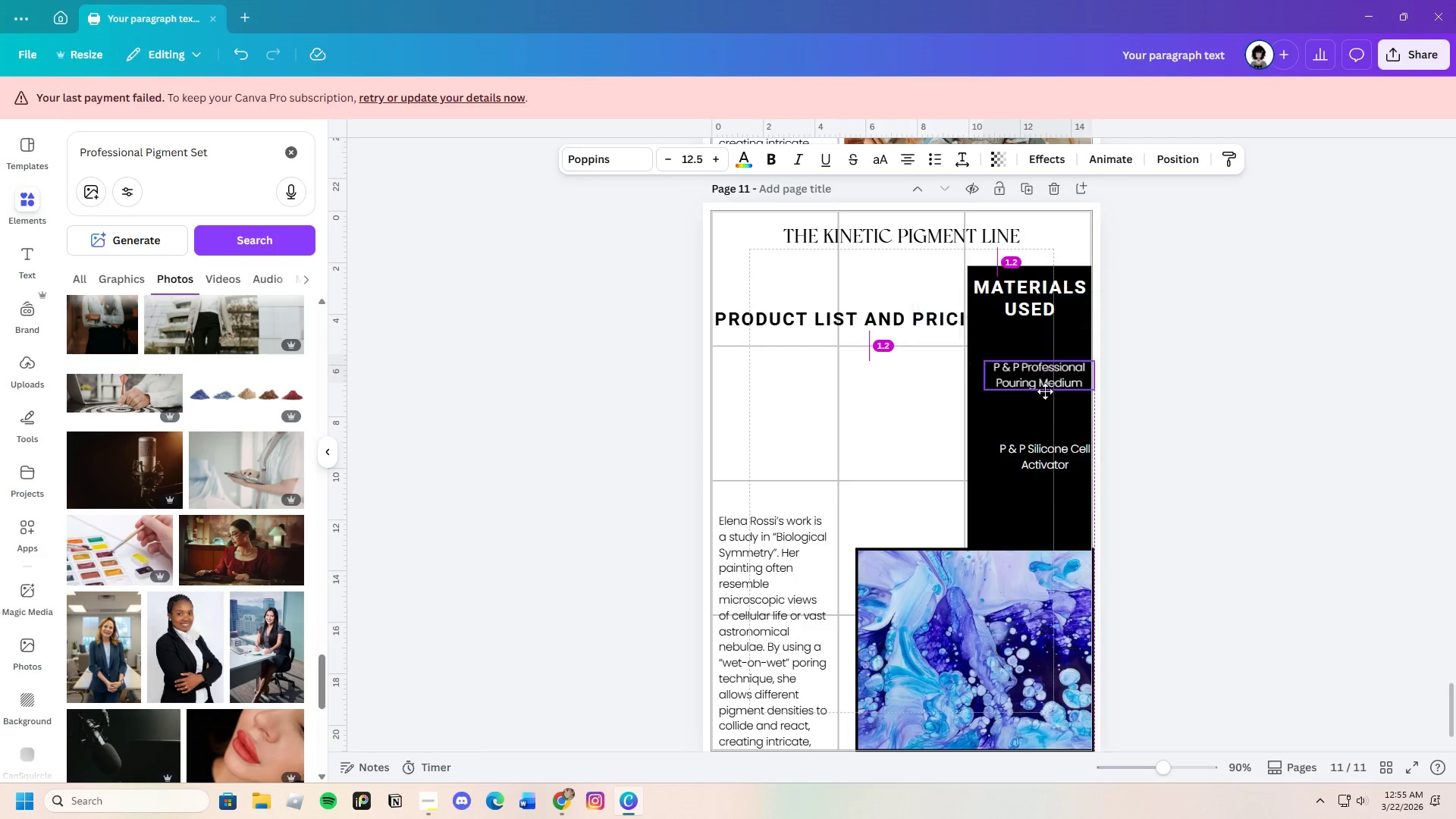 
left_click_drag(start_coordinate=[1029, 348], to_coordinate=[1053, 409])
 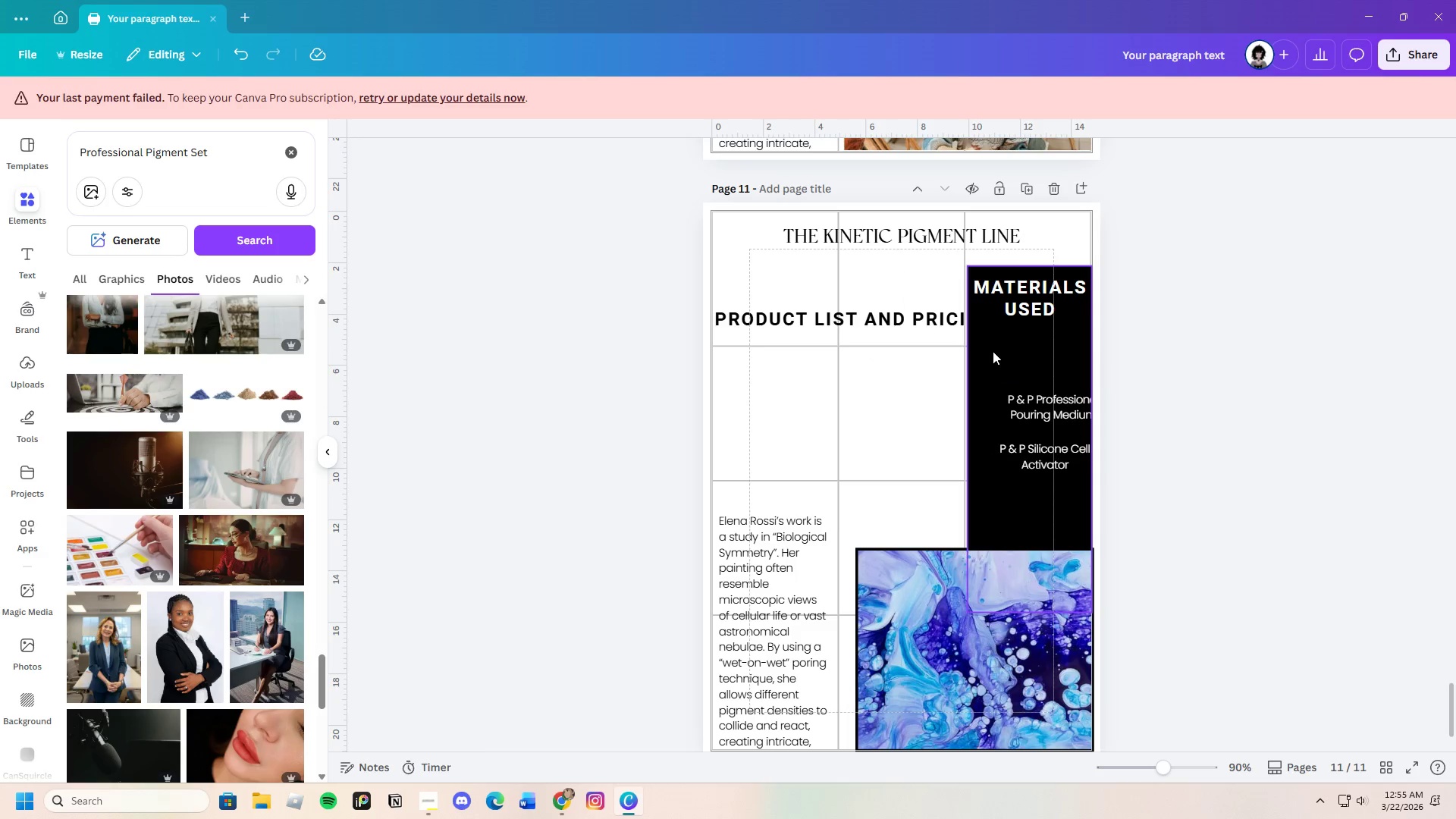 
left_click([993, 350])
 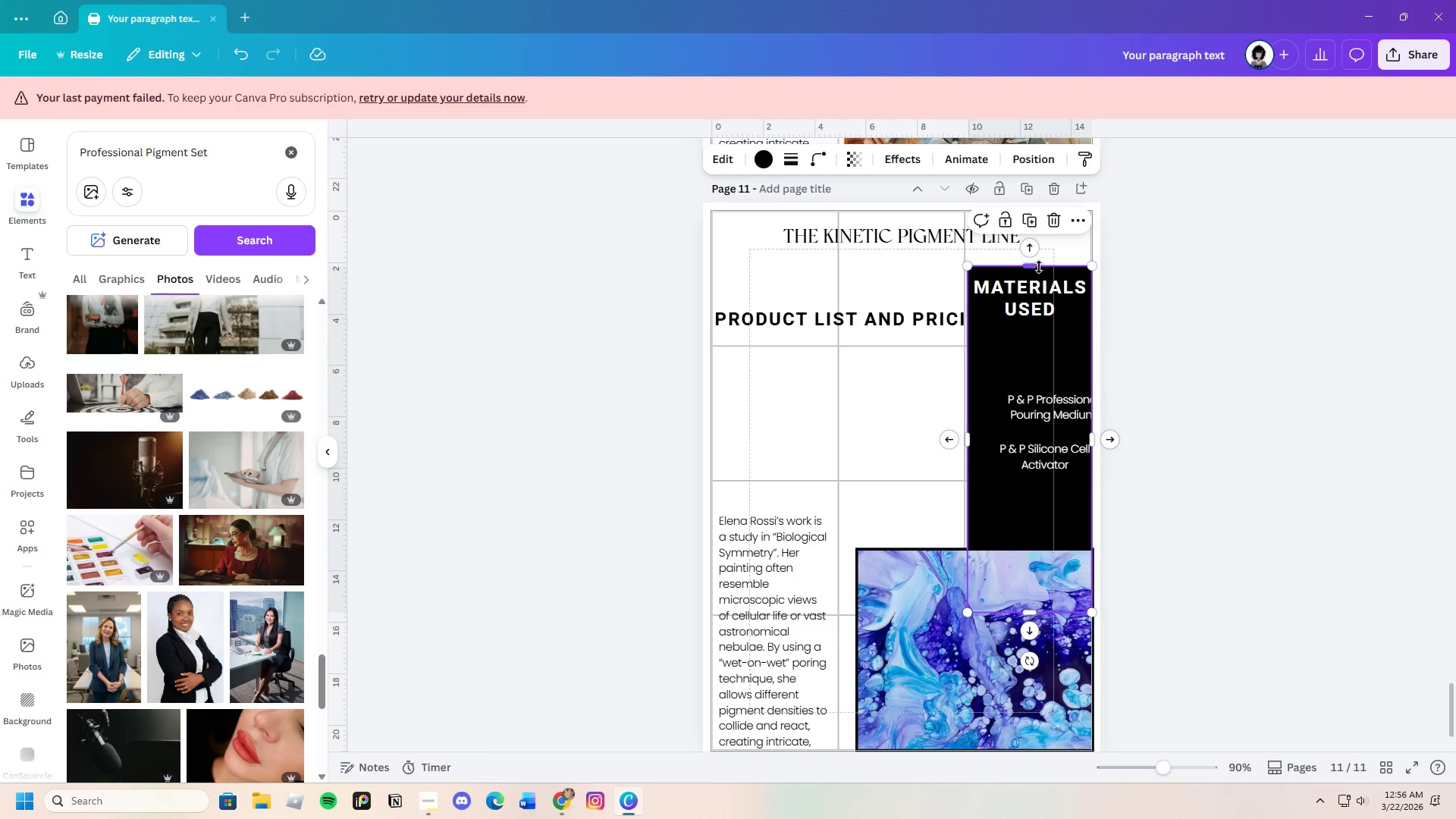 
left_click_drag(start_coordinate=[1037, 288], to_coordinate=[1049, 361])
 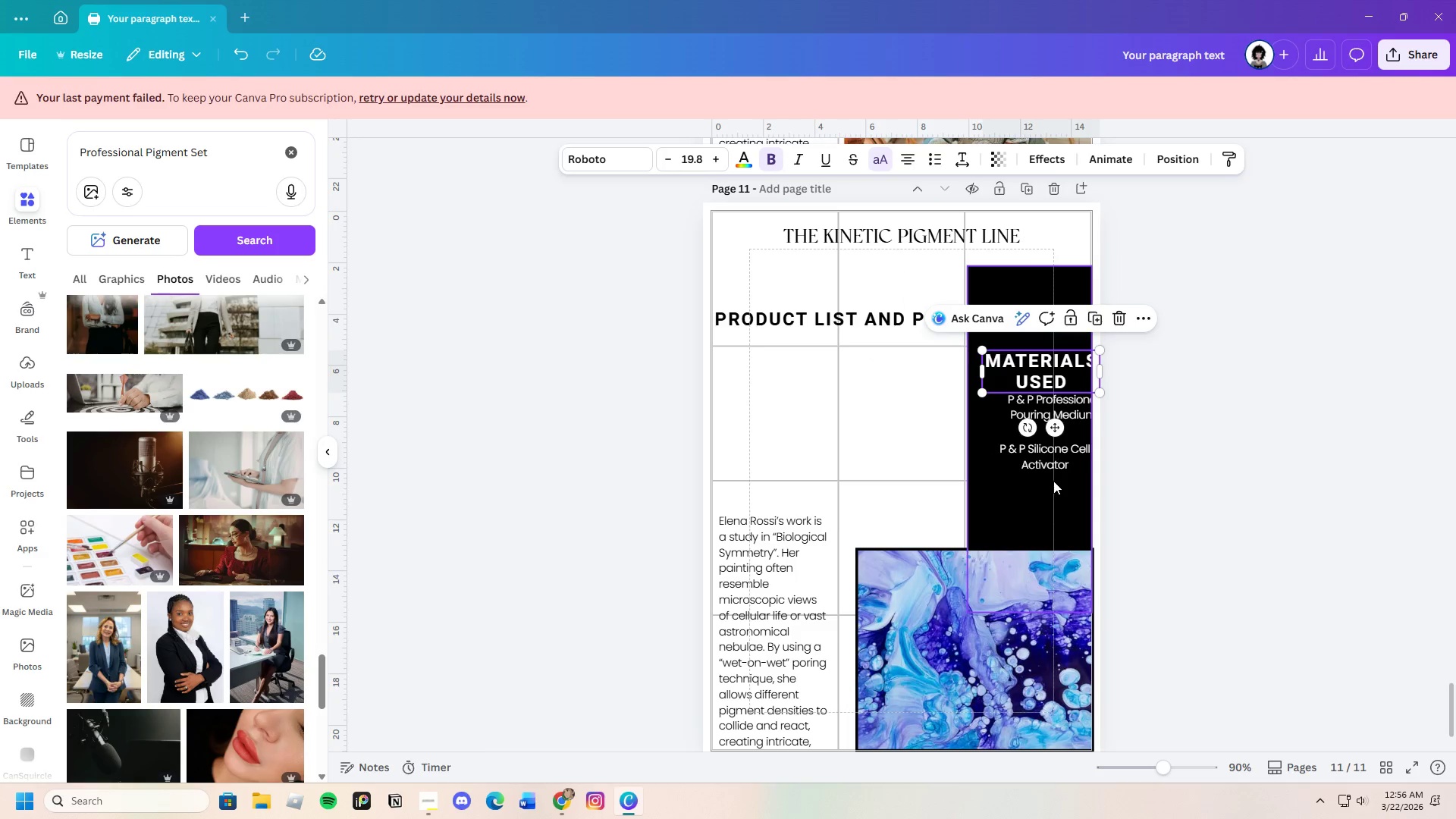 
left_click([1046, 468])
 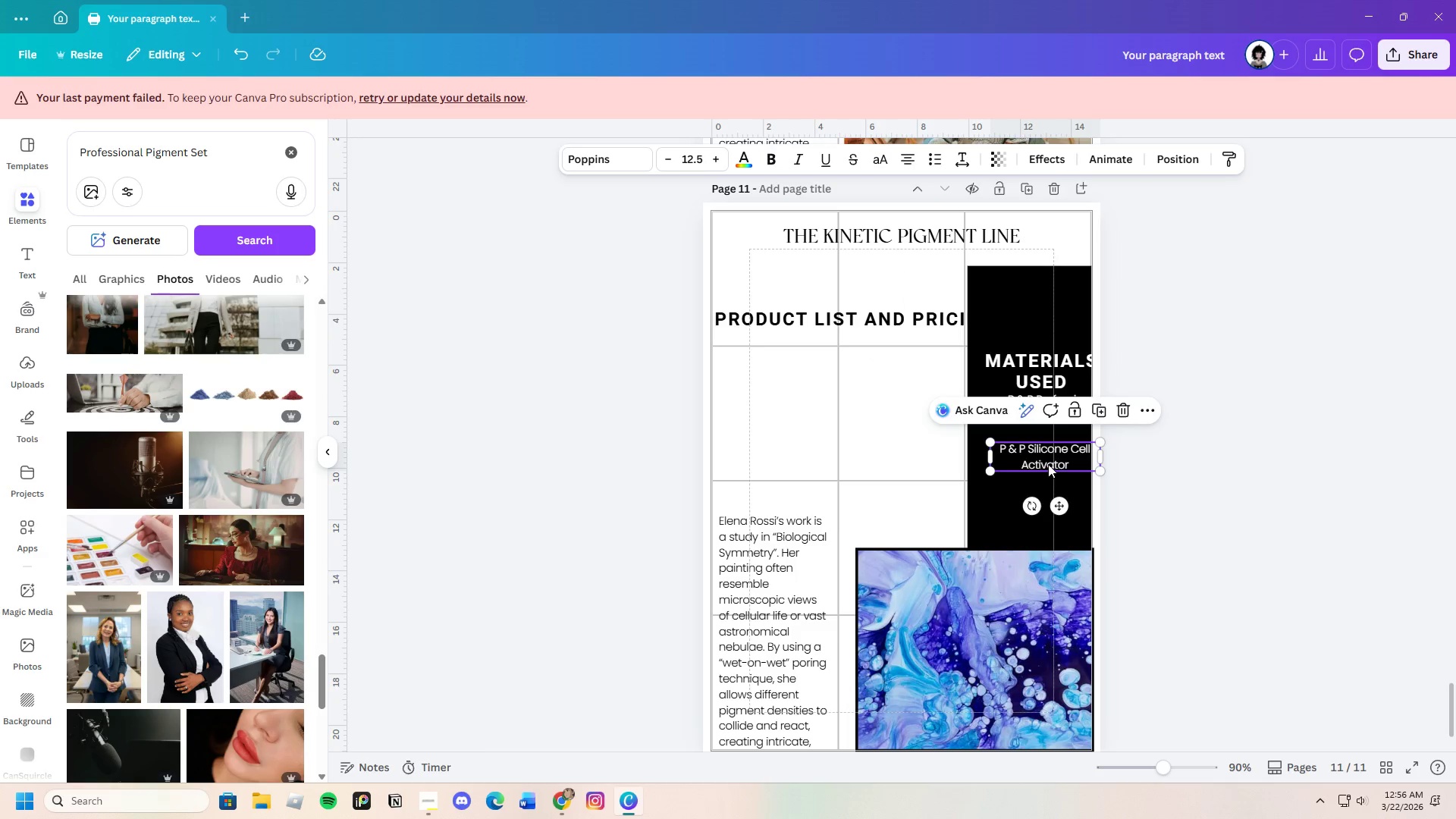 
left_click_drag(start_coordinate=[1048, 464], to_coordinate=[1023, 497])
 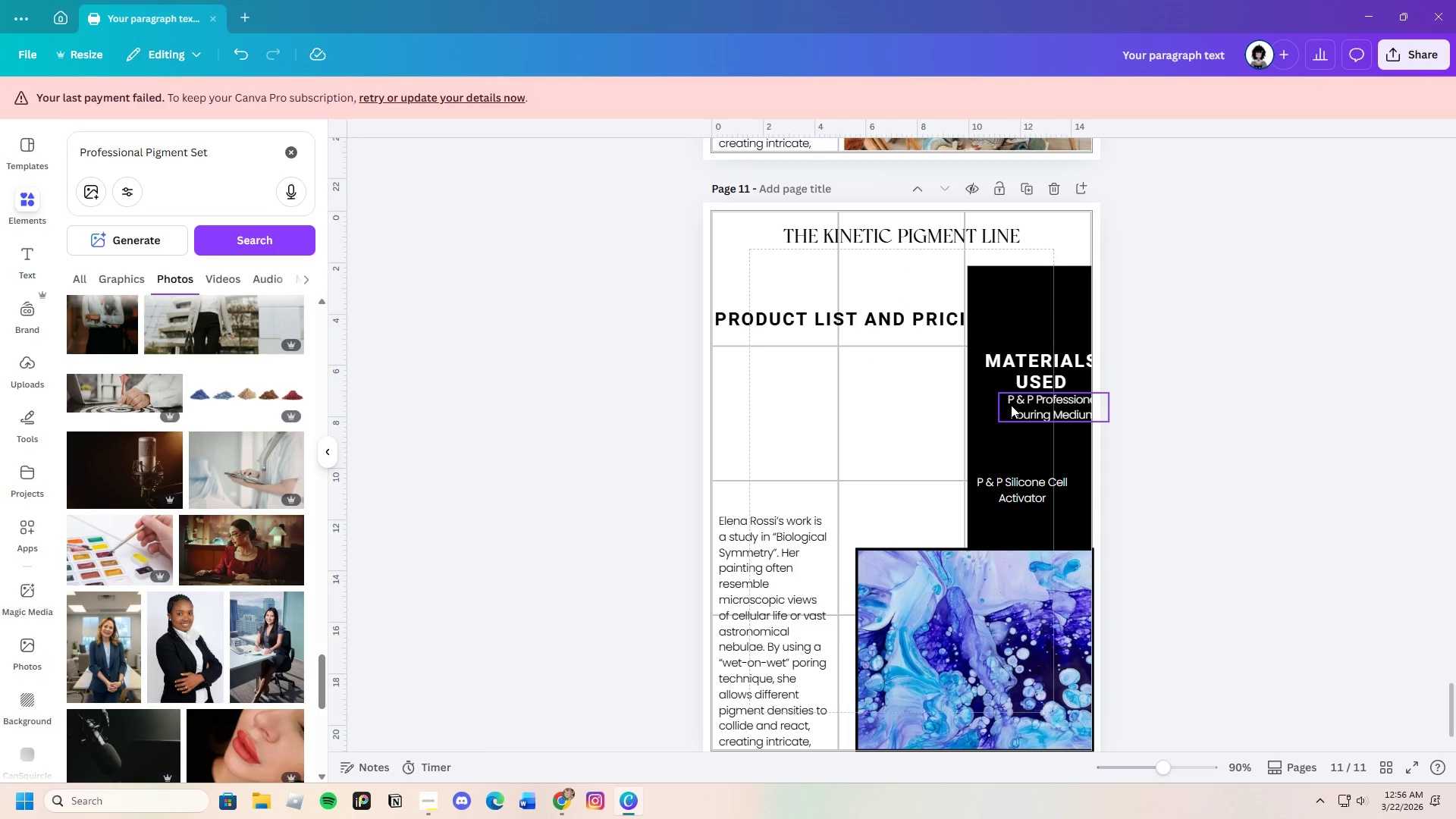 
left_click_drag(start_coordinate=[1029, 409], to_coordinate=[1001, 431])
 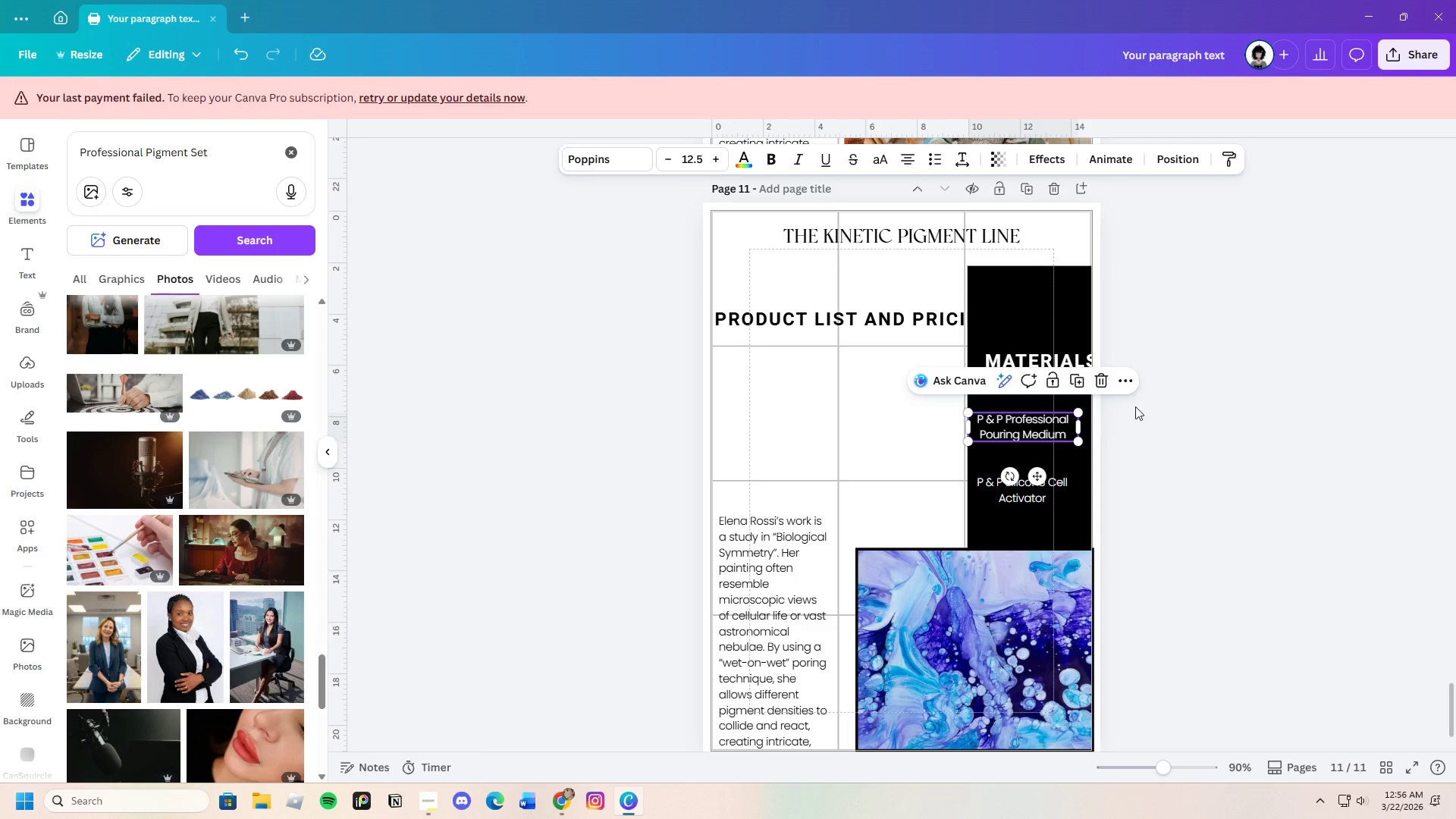 
left_click([1135, 406])
 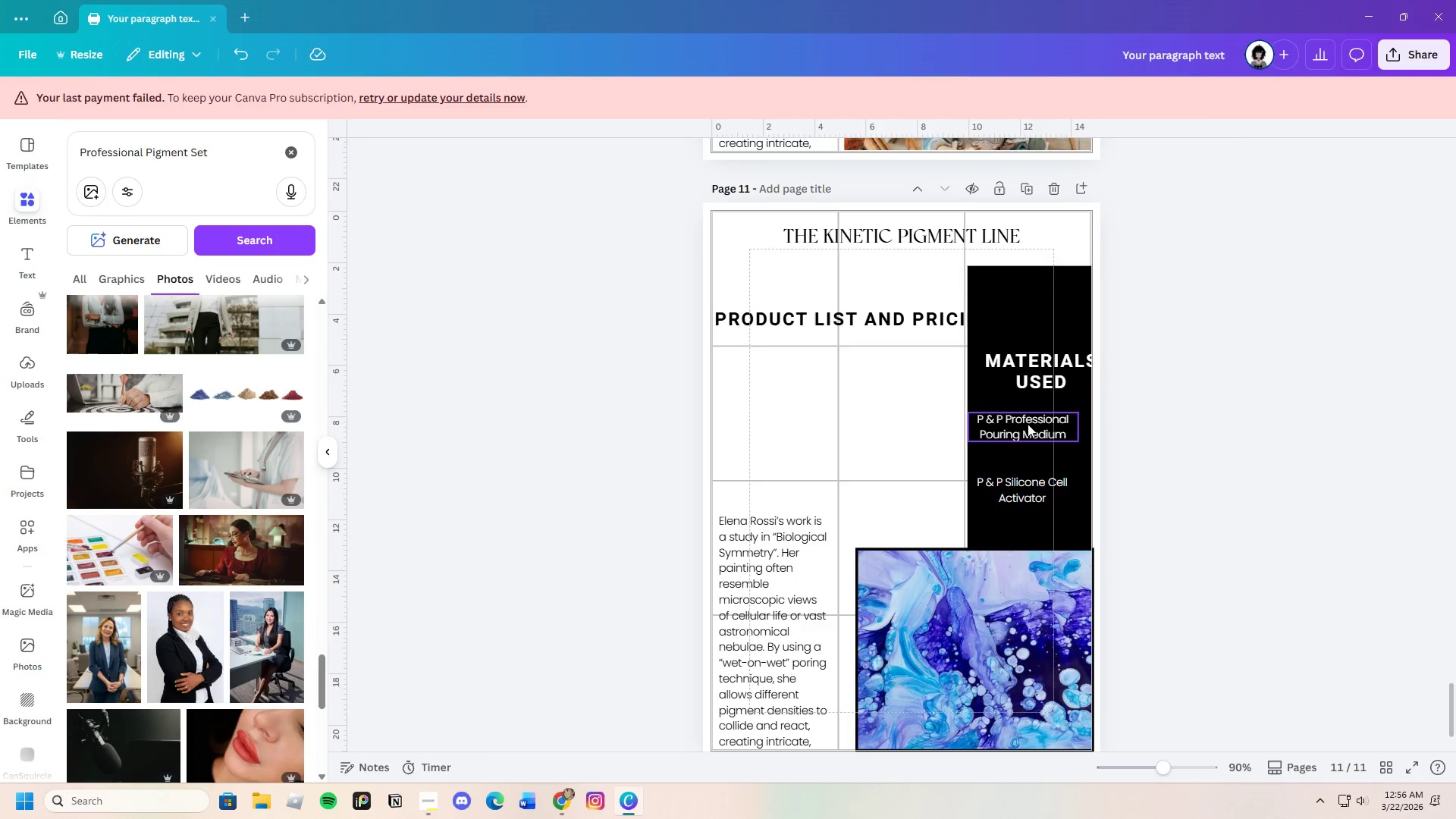 
left_click_drag(start_coordinate=[1028, 424], to_coordinate=[1031, 436])
 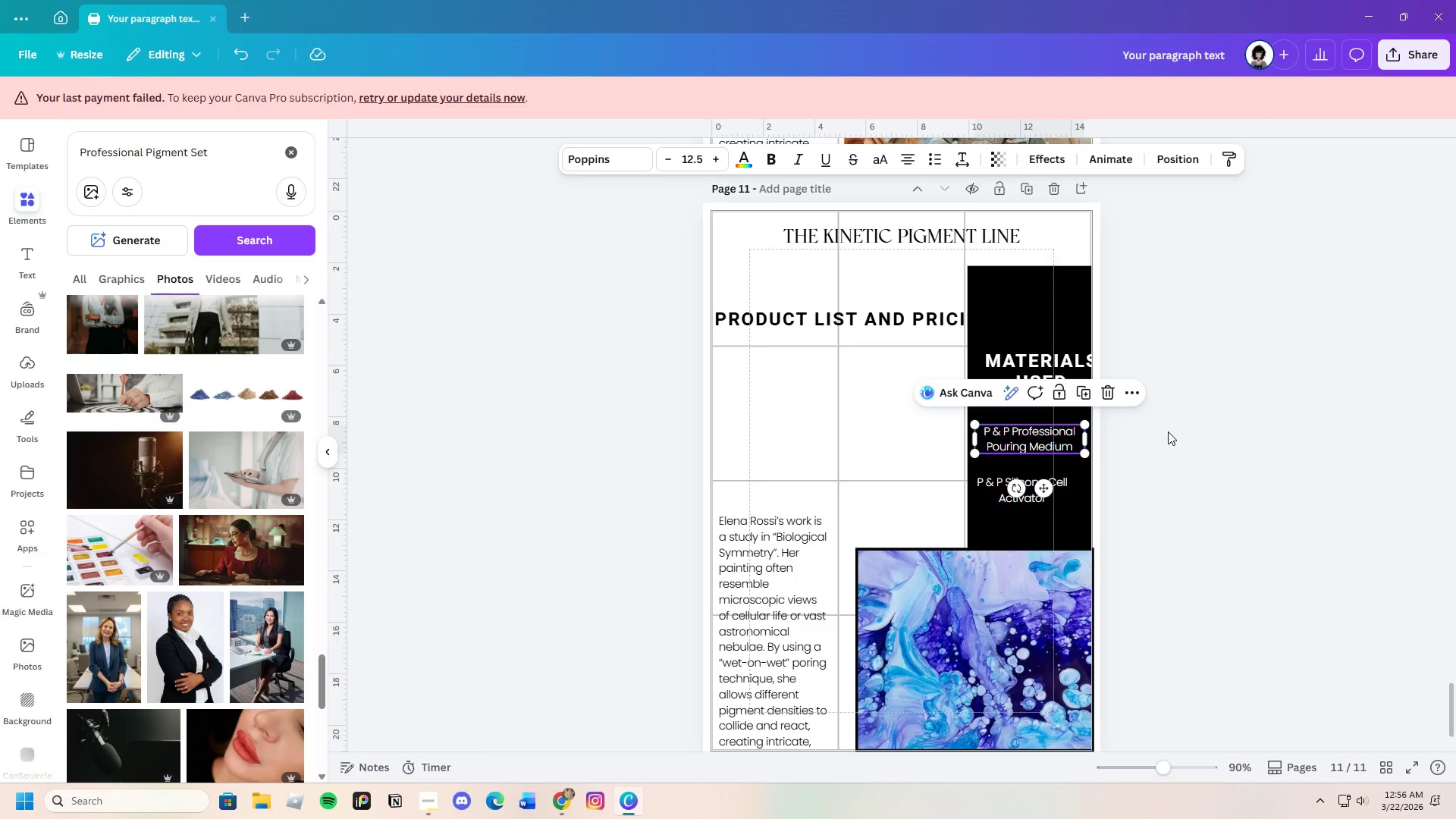 
left_click([1168, 431])
 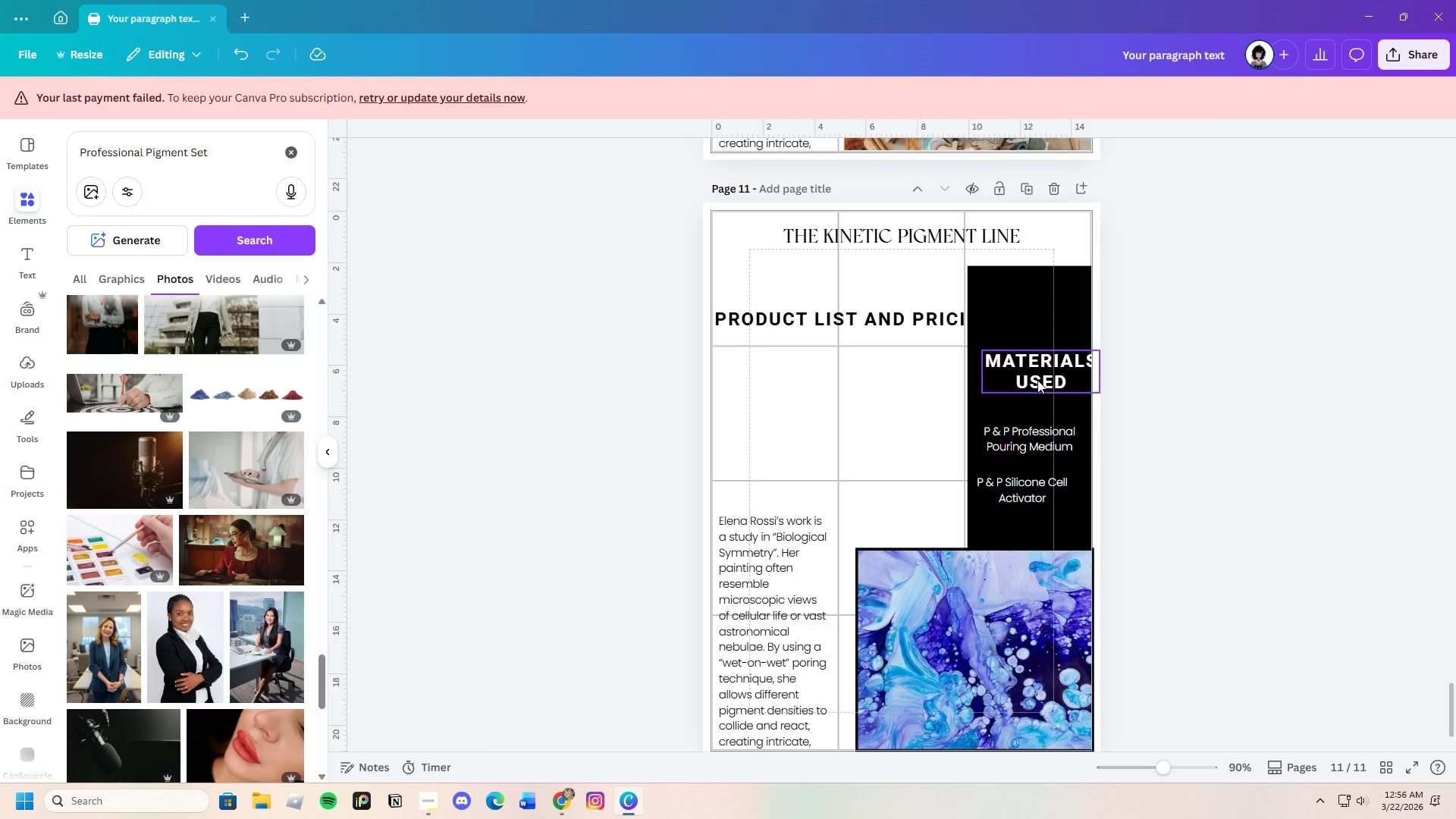 
left_click_drag(start_coordinate=[1037, 380], to_coordinate=[1033, 403])
 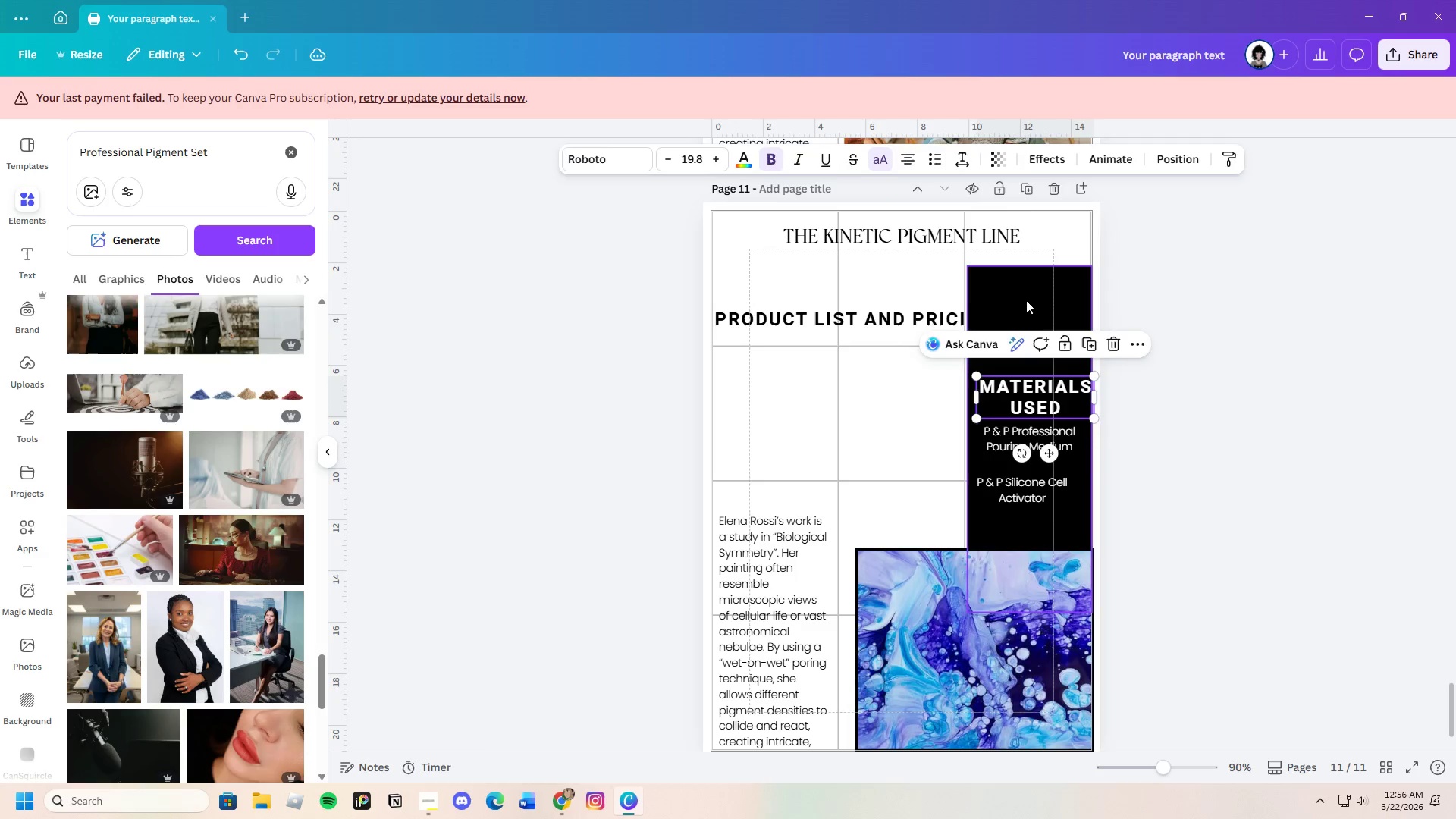 
left_click([1025, 297])
 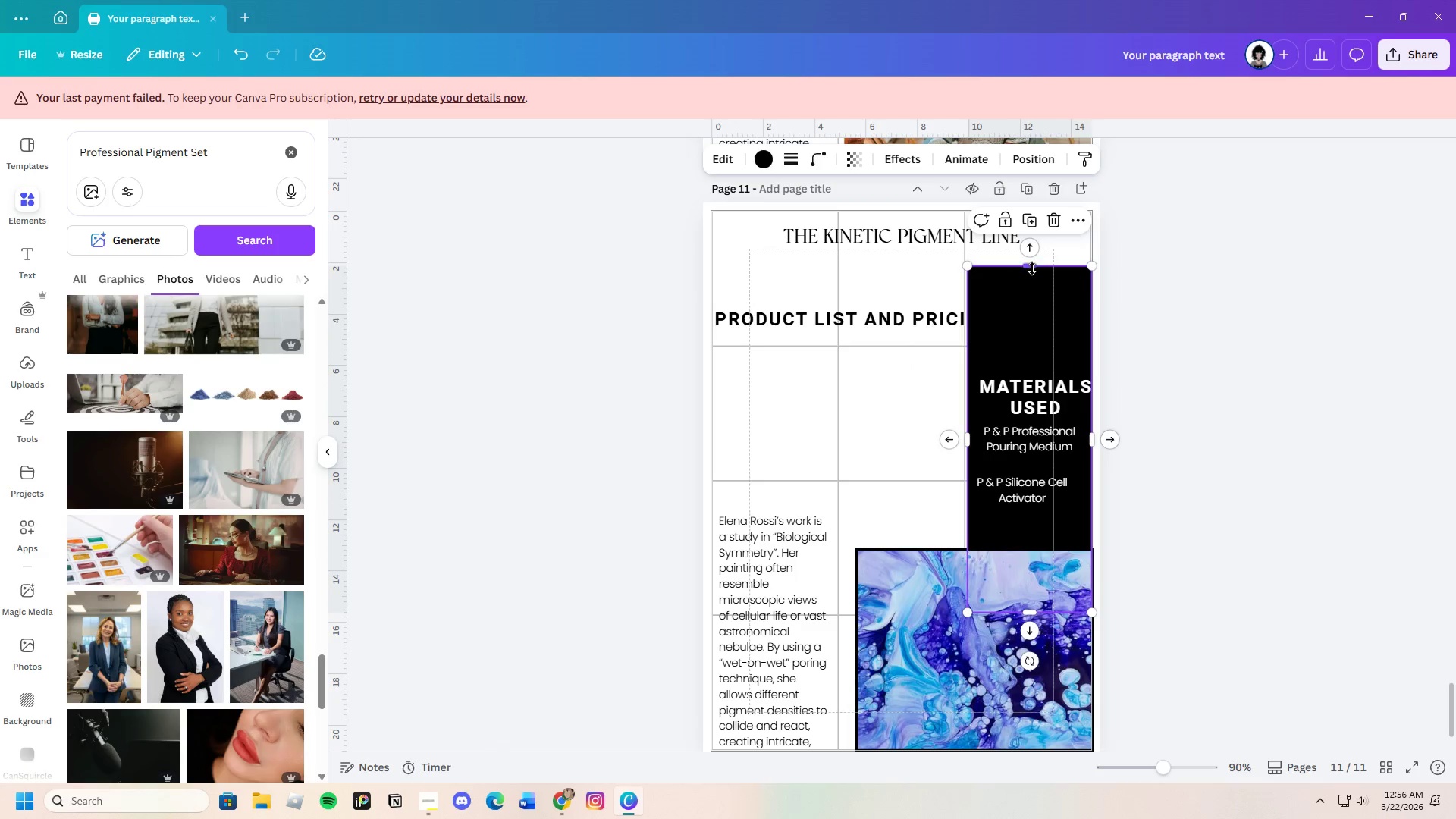 
left_click_drag(start_coordinate=[1032, 268], to_coordinate=[1047, 350])
 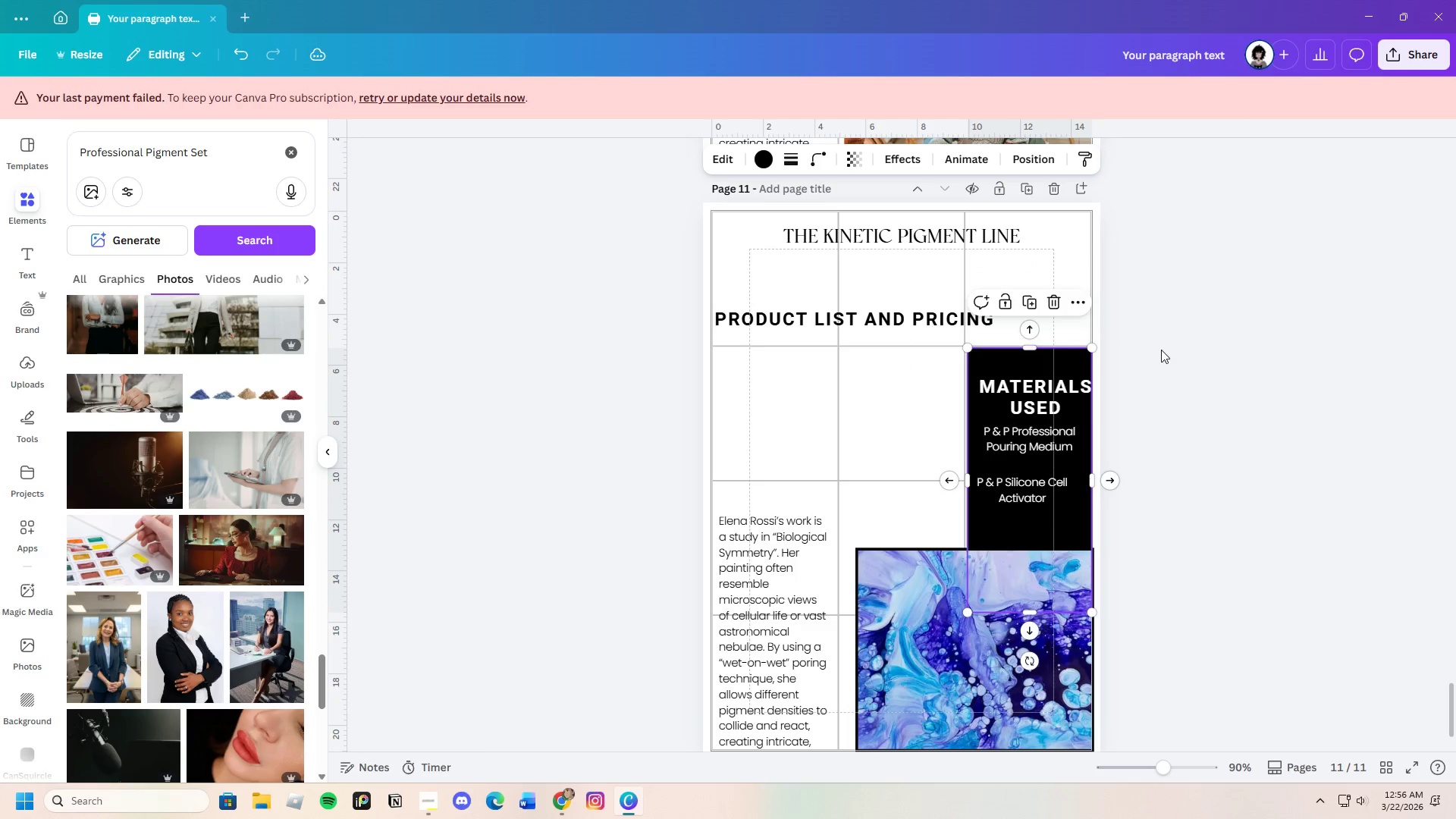 
left_click([1161, 350])
 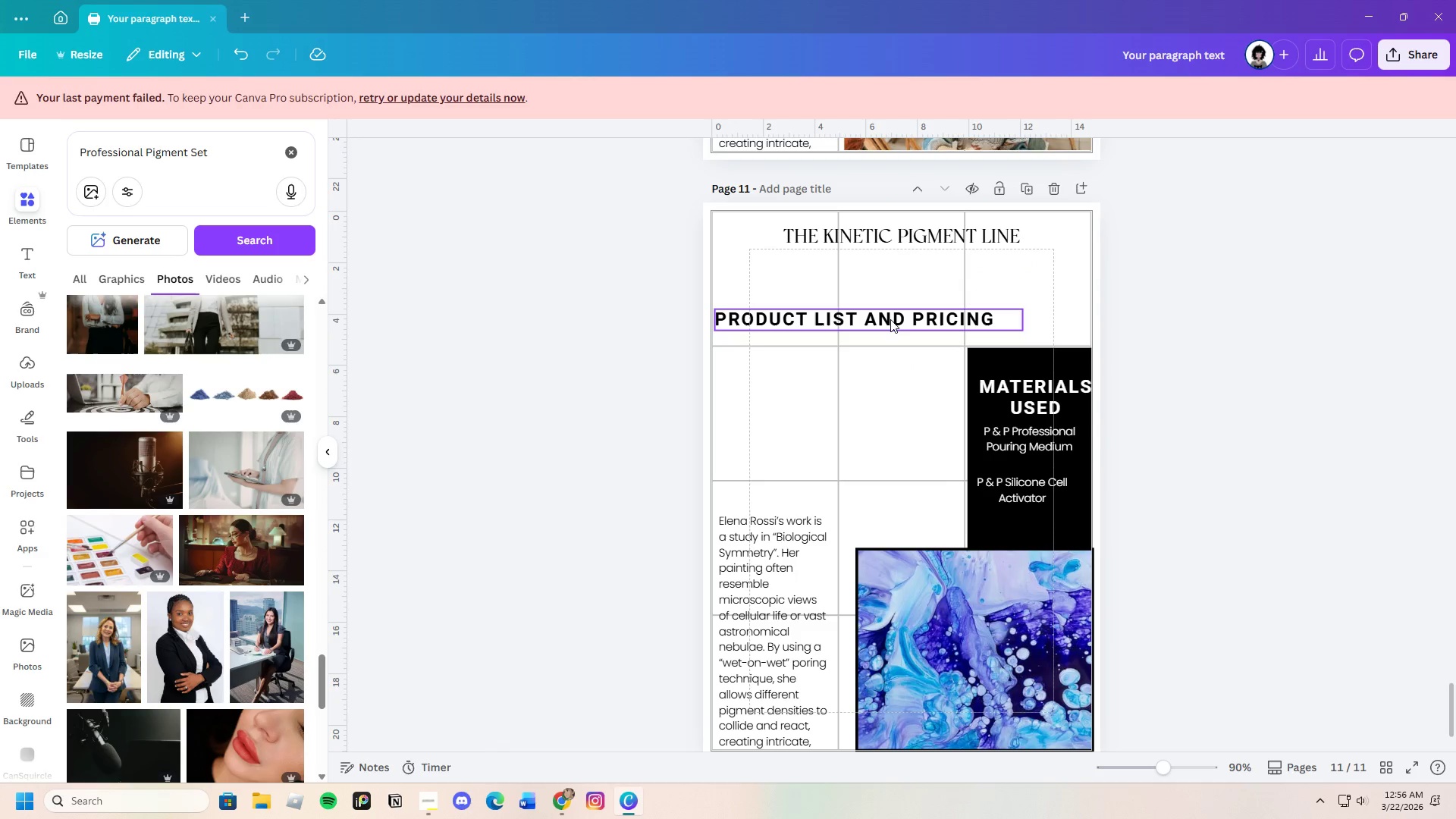 
left_click_drag(start_coordinate=[889, 319], to_coordinate=[897, 320])
 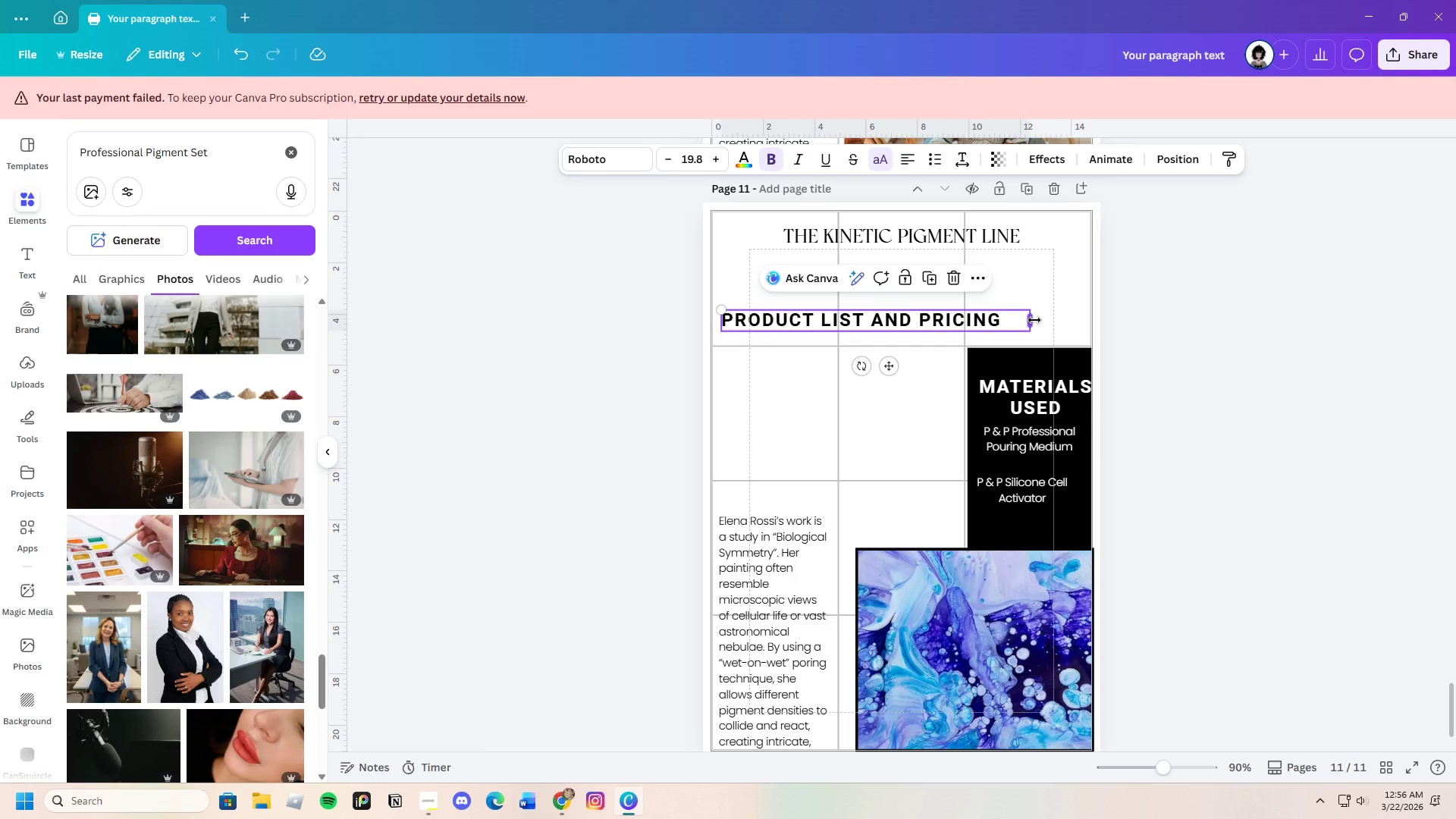 
left_click_drag(start_coordinate=[1034, 320], to_coordinate=[912, 325])
 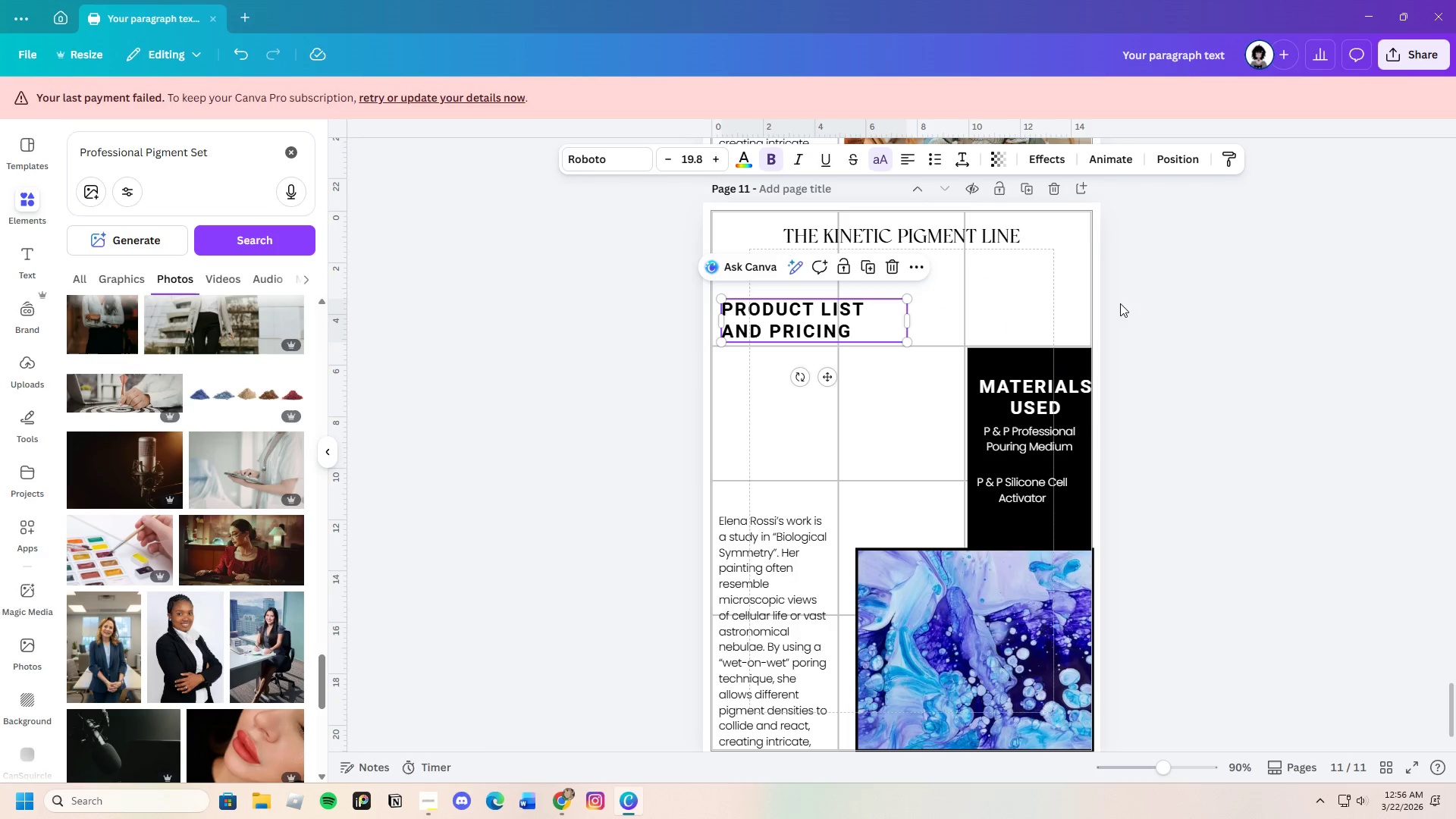 
left_click([1159, 303])
 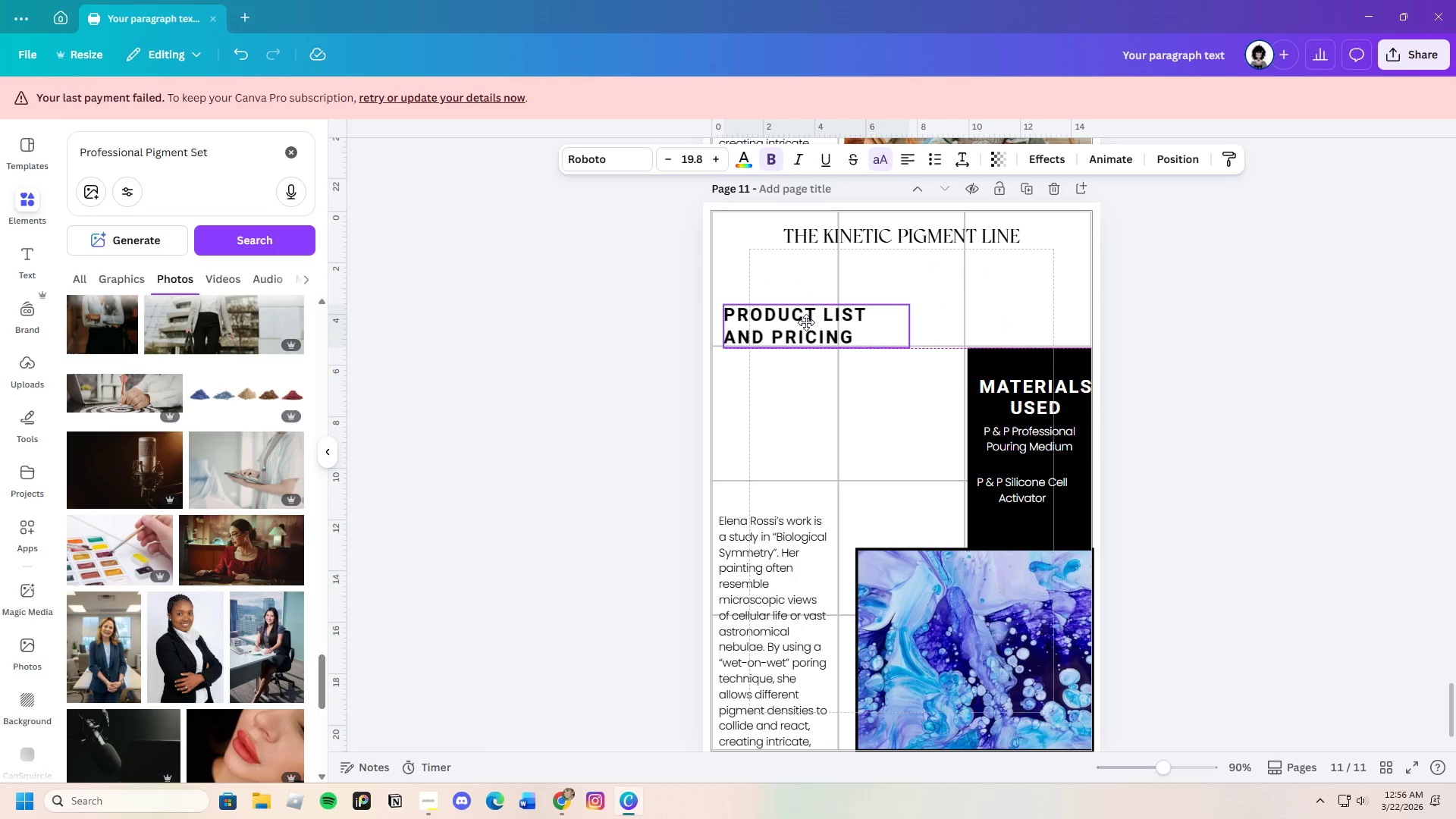 
left_click([1078, 315])
 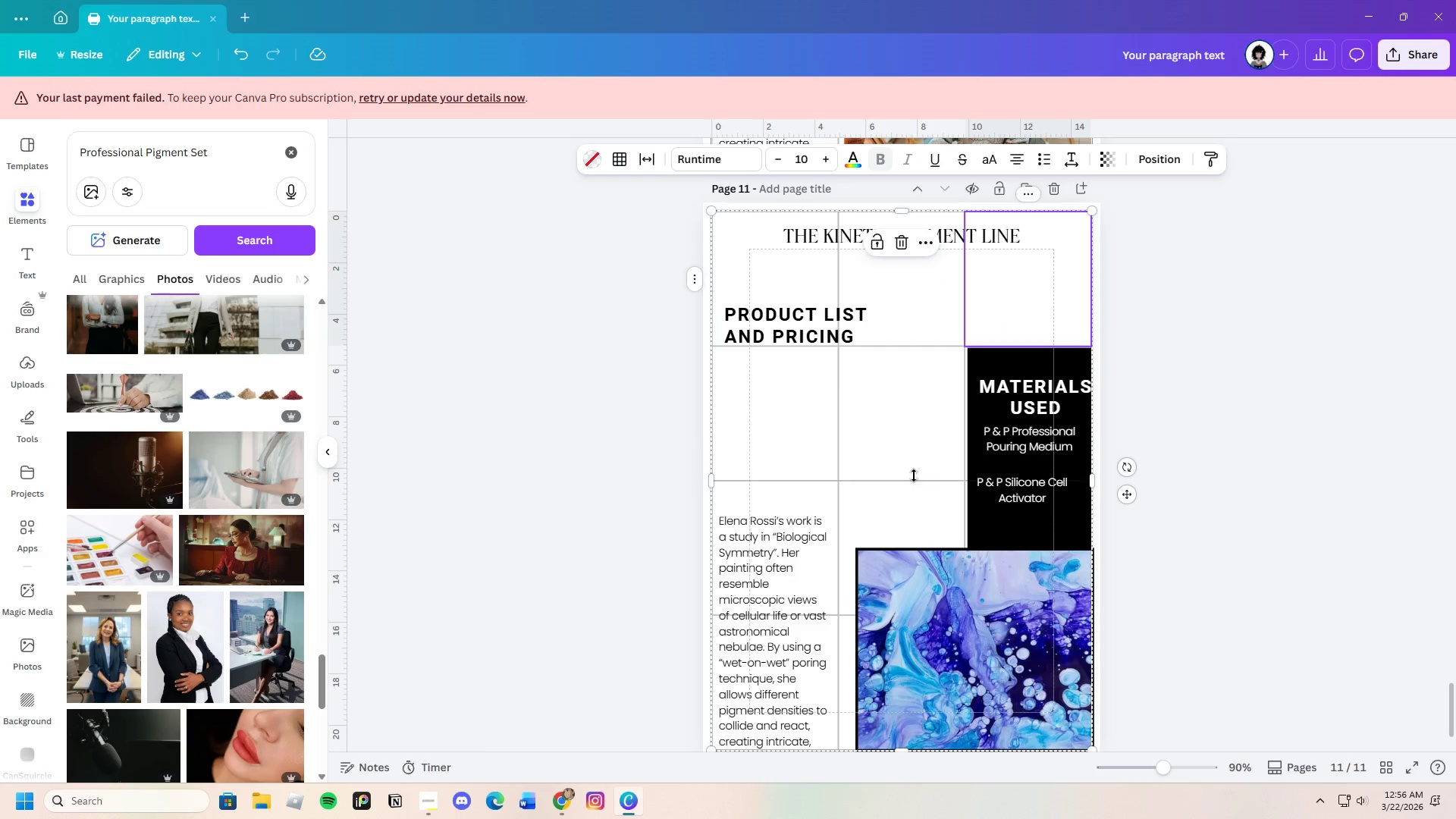 
left_click([811, 315])
 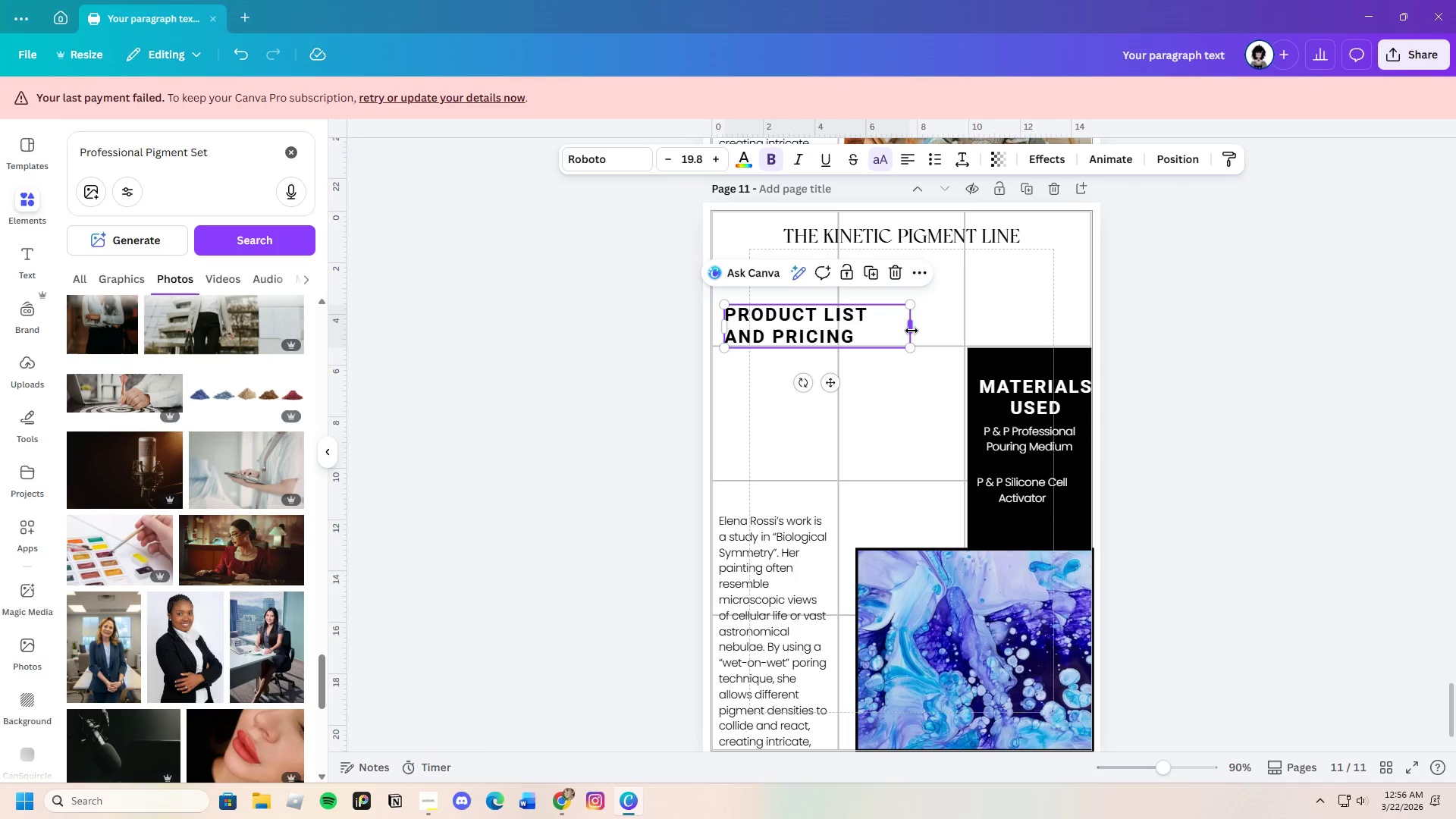 
left_click_drag(start_coordinate=[913, 328], to_coordinate=[840, 334])
 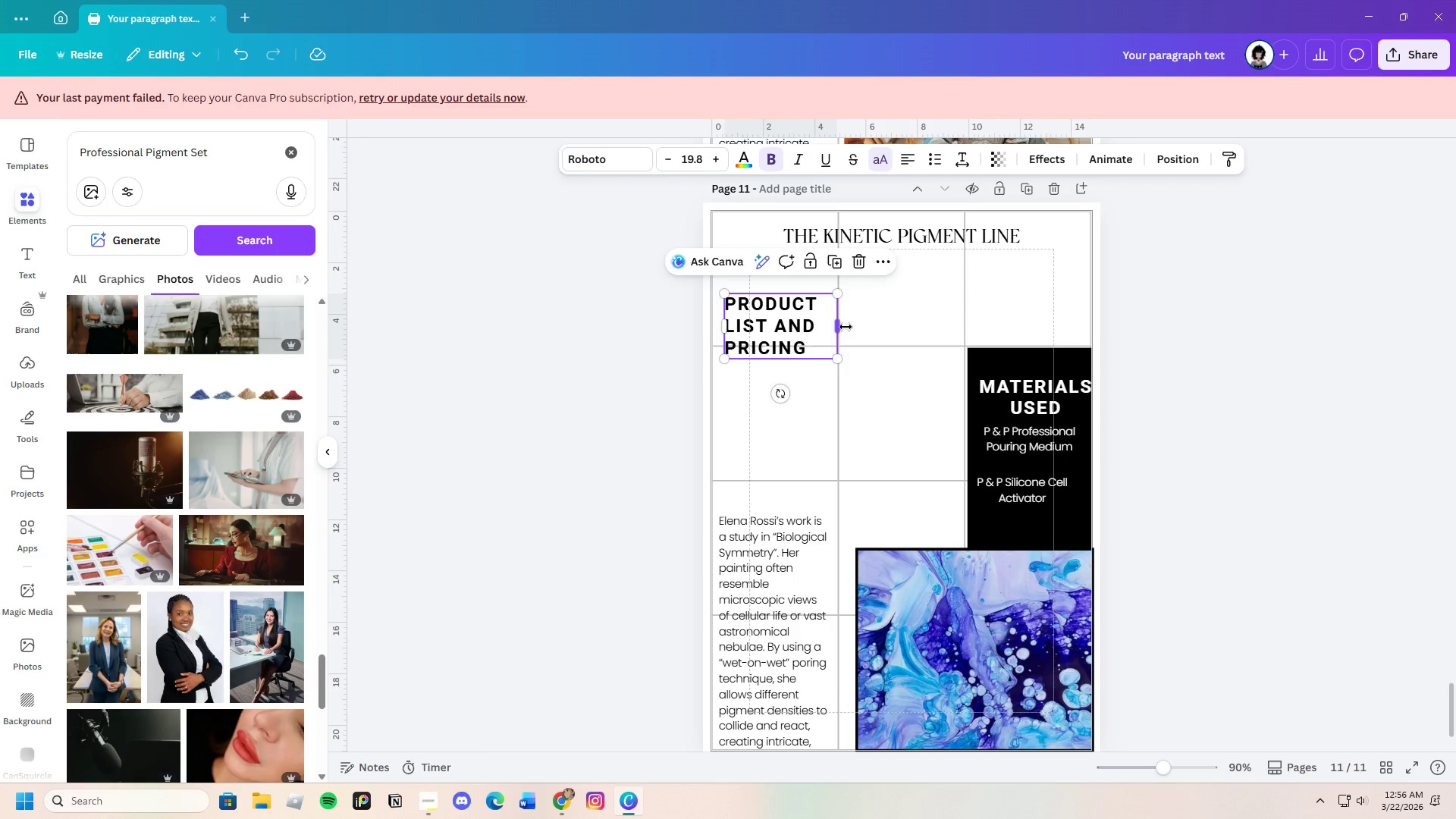 
left_click_drag(start_coordinate=[844, 327], to_coordinate=[882, 330])
 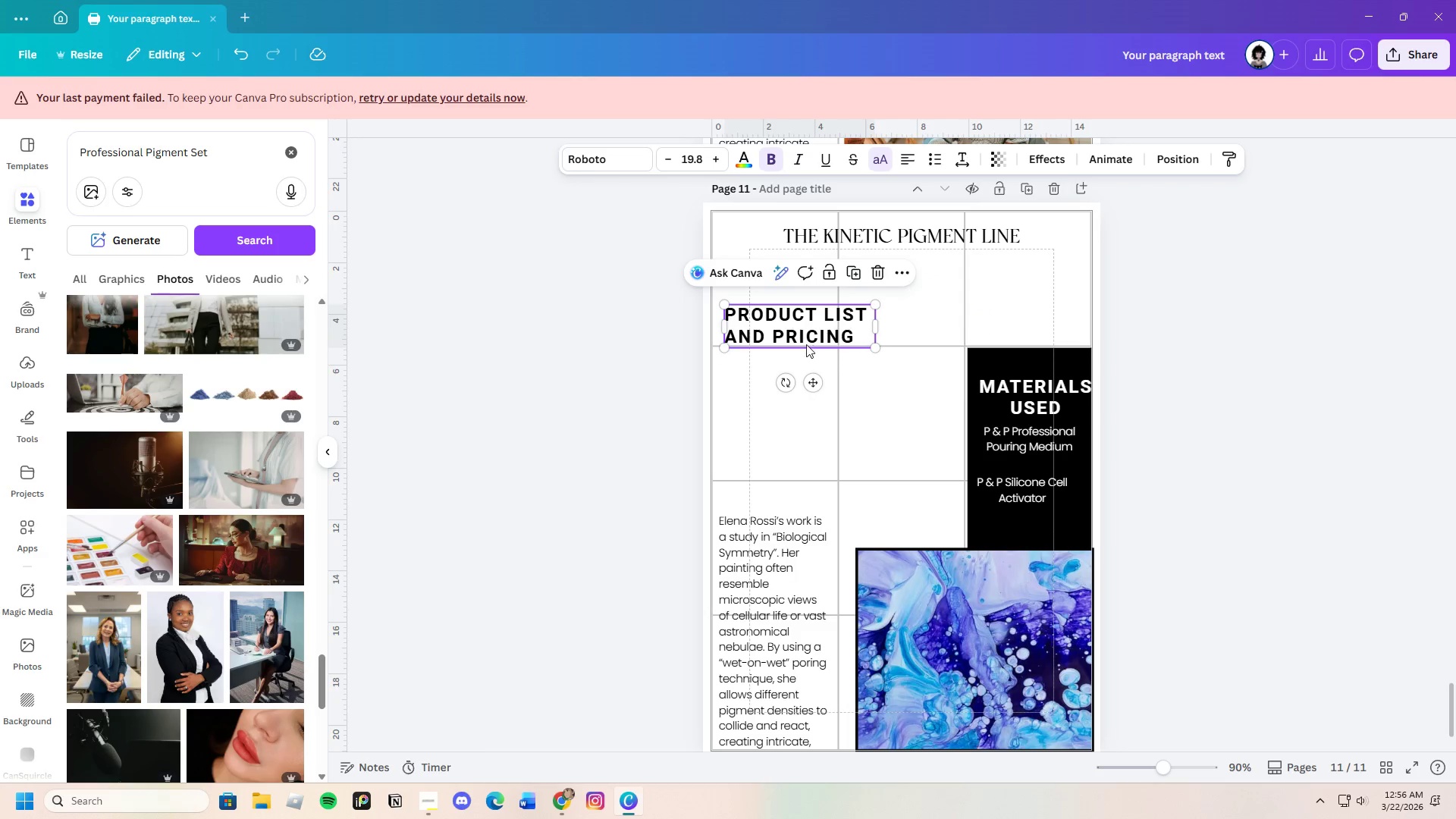 
left_click_drag(start_coordinate=[806, 344], to_coordinate=[800, 340])
 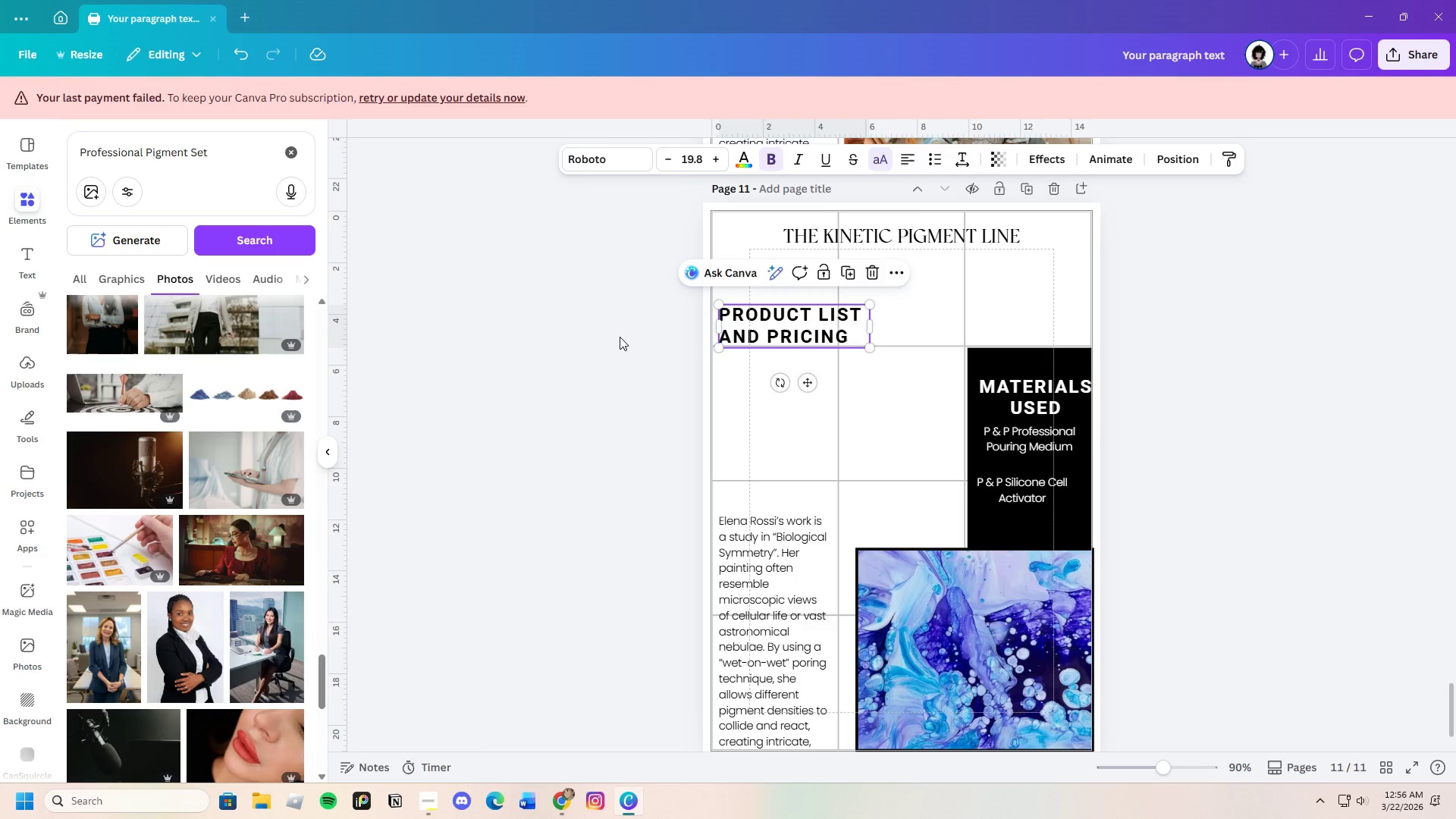 
left_click([620, 337])
 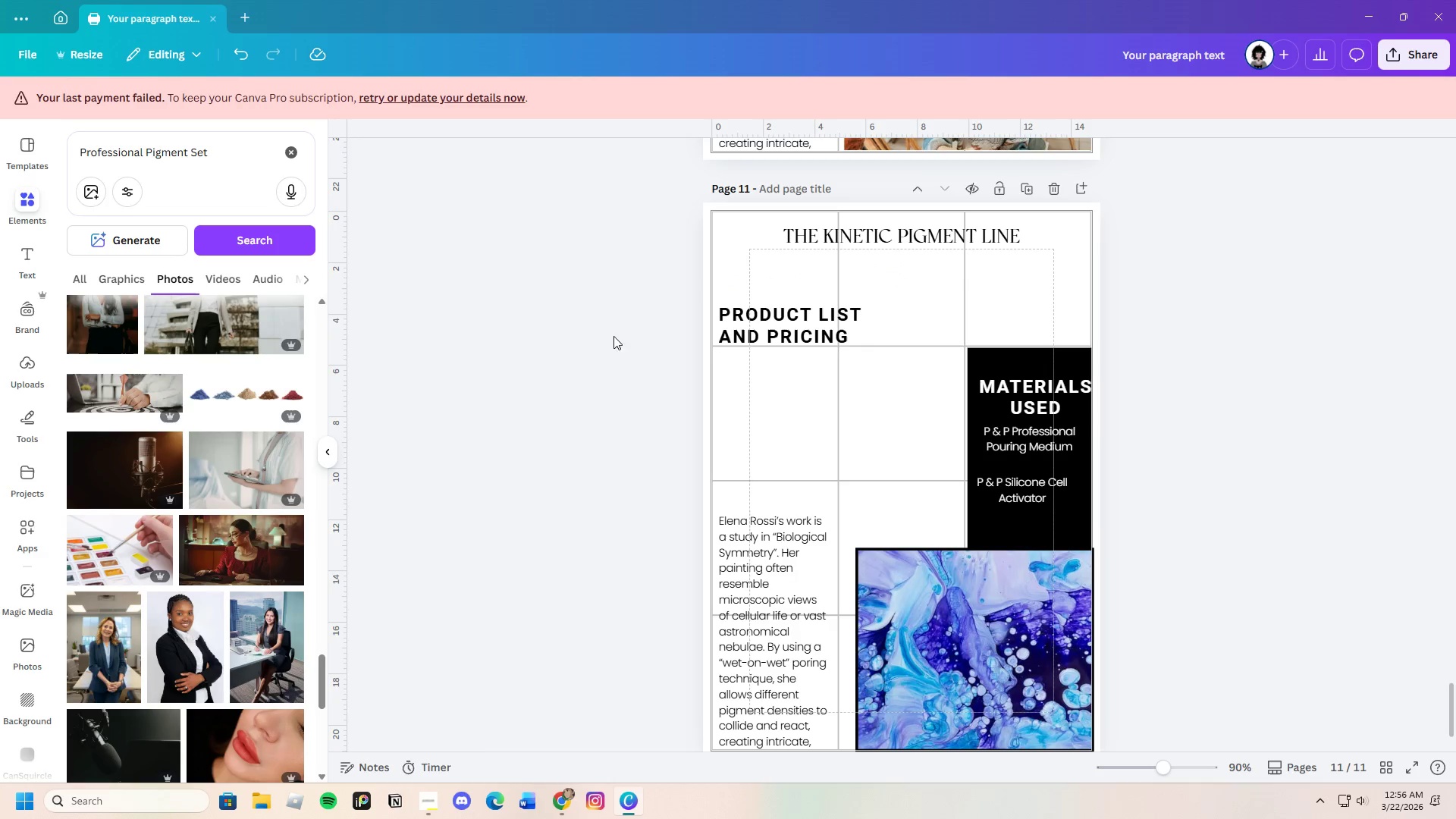 
left_click([560, 803])
 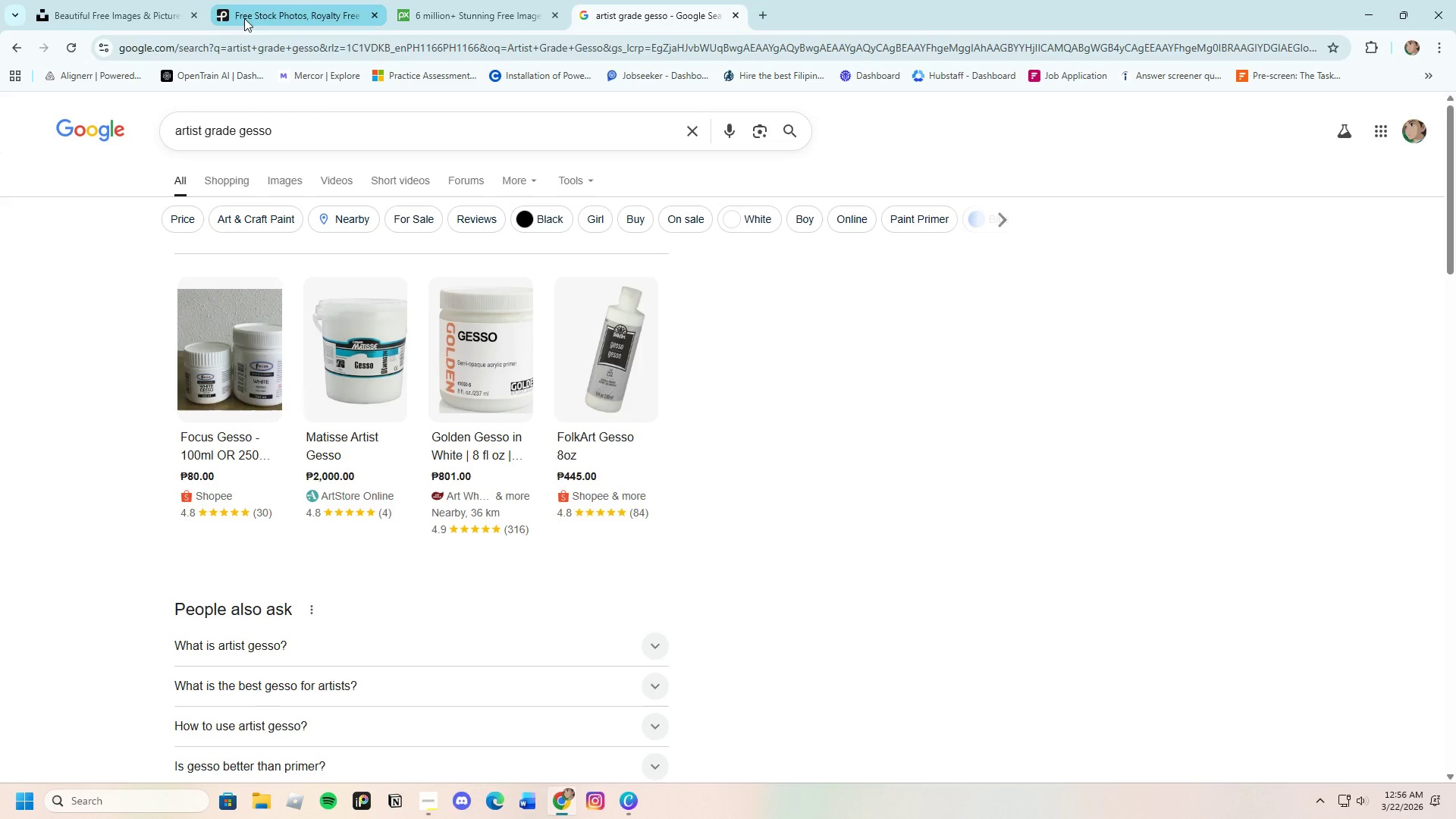 
scroll: coordinate [203, 572], scroll_direction: down, amount: 13.0
 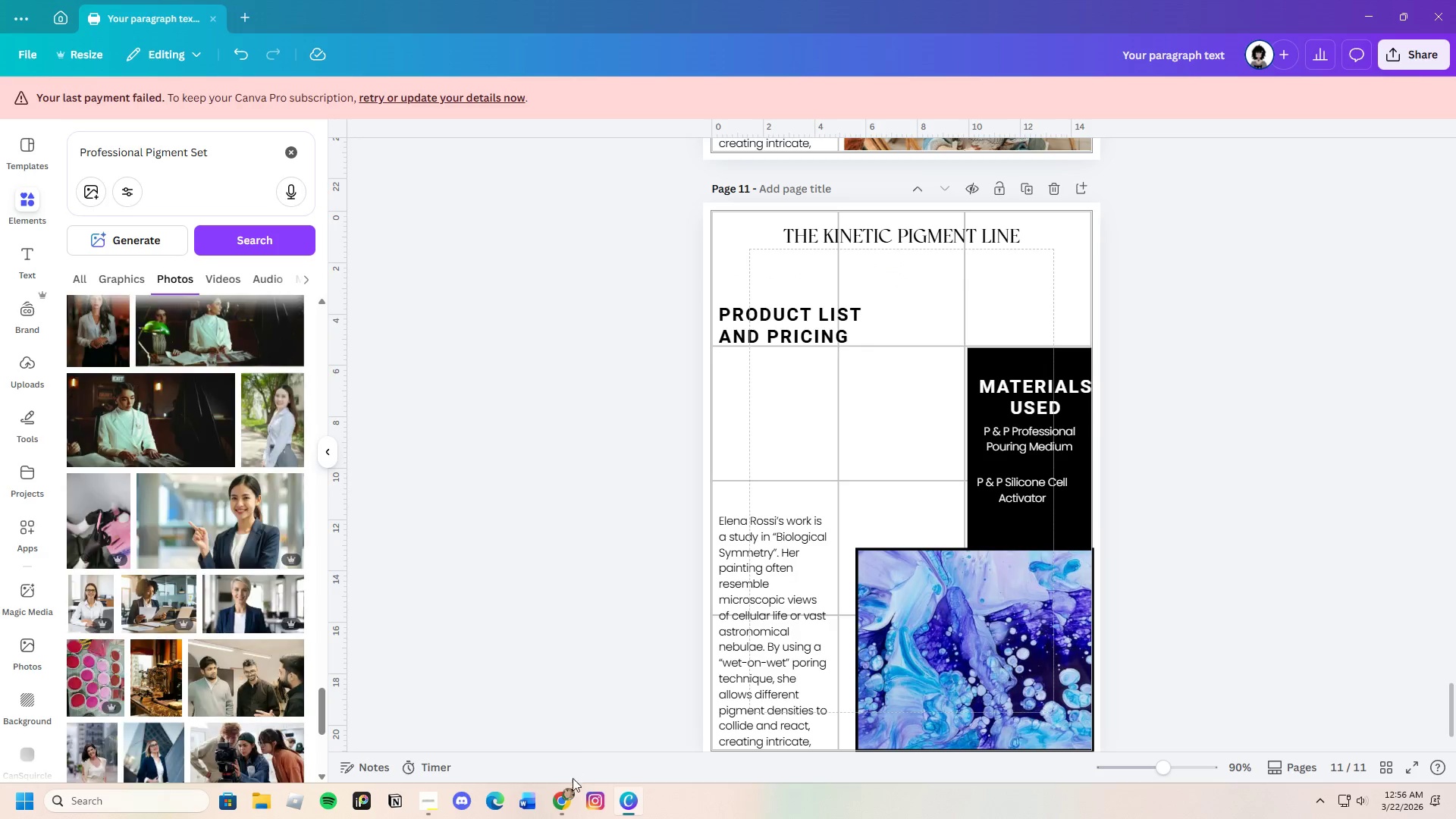 
left_click([162, 10])
 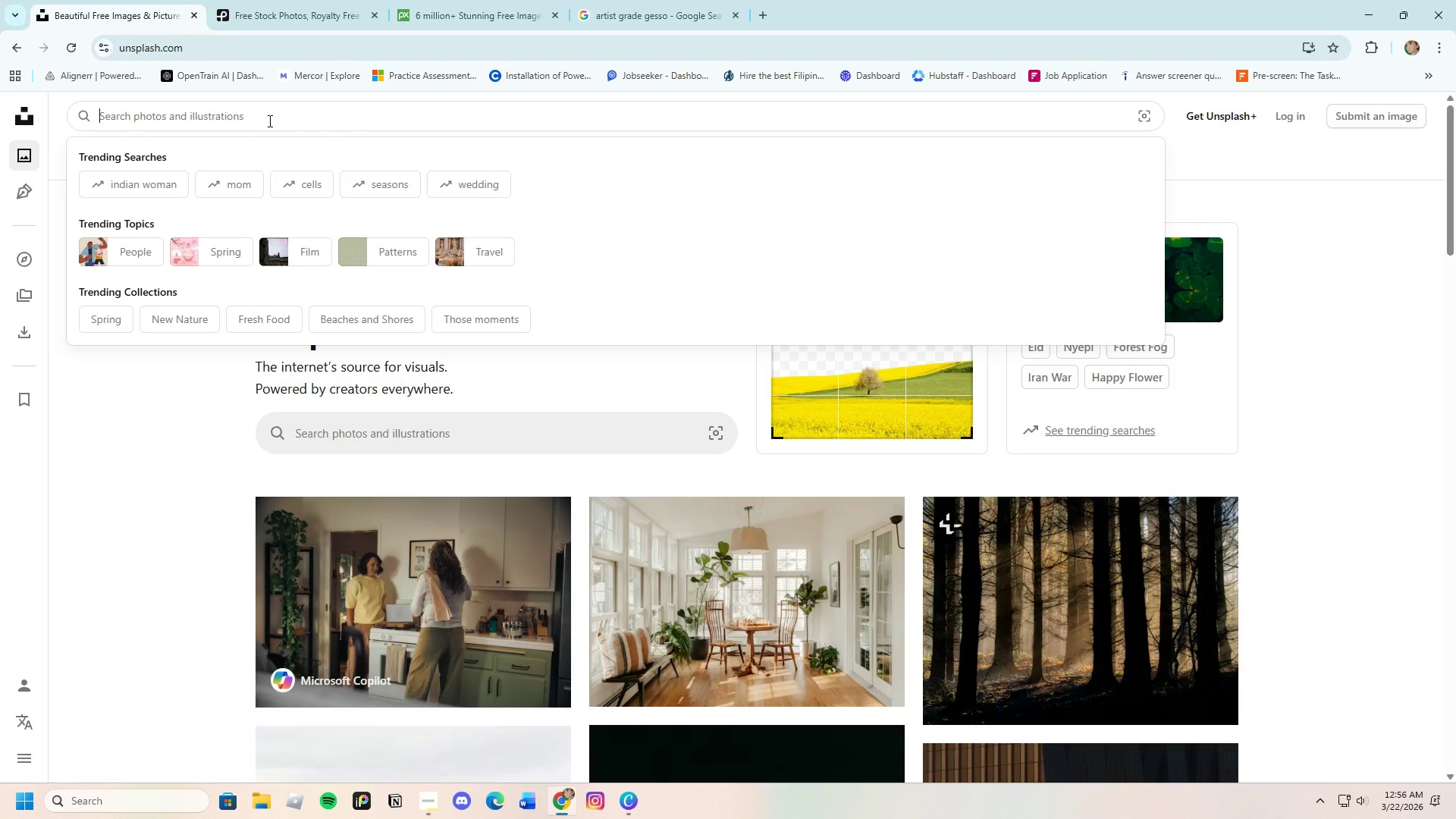 
type(Professional Pigement)
key(Backspace)
key(Backspace)
key(Backspace)
key(Backspace)
key(Backspace)
type(ment Set)
 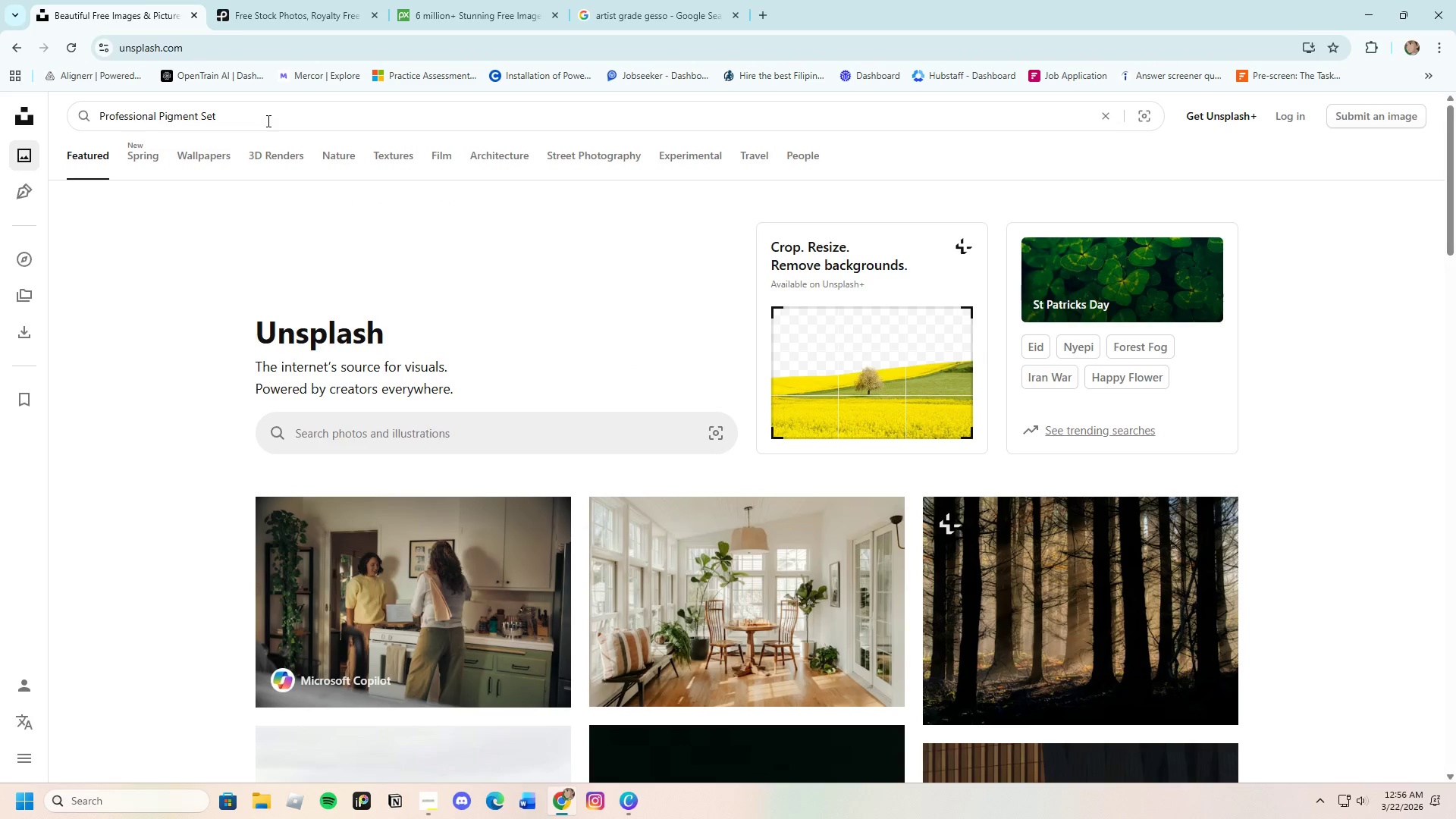 
key(Enter)
 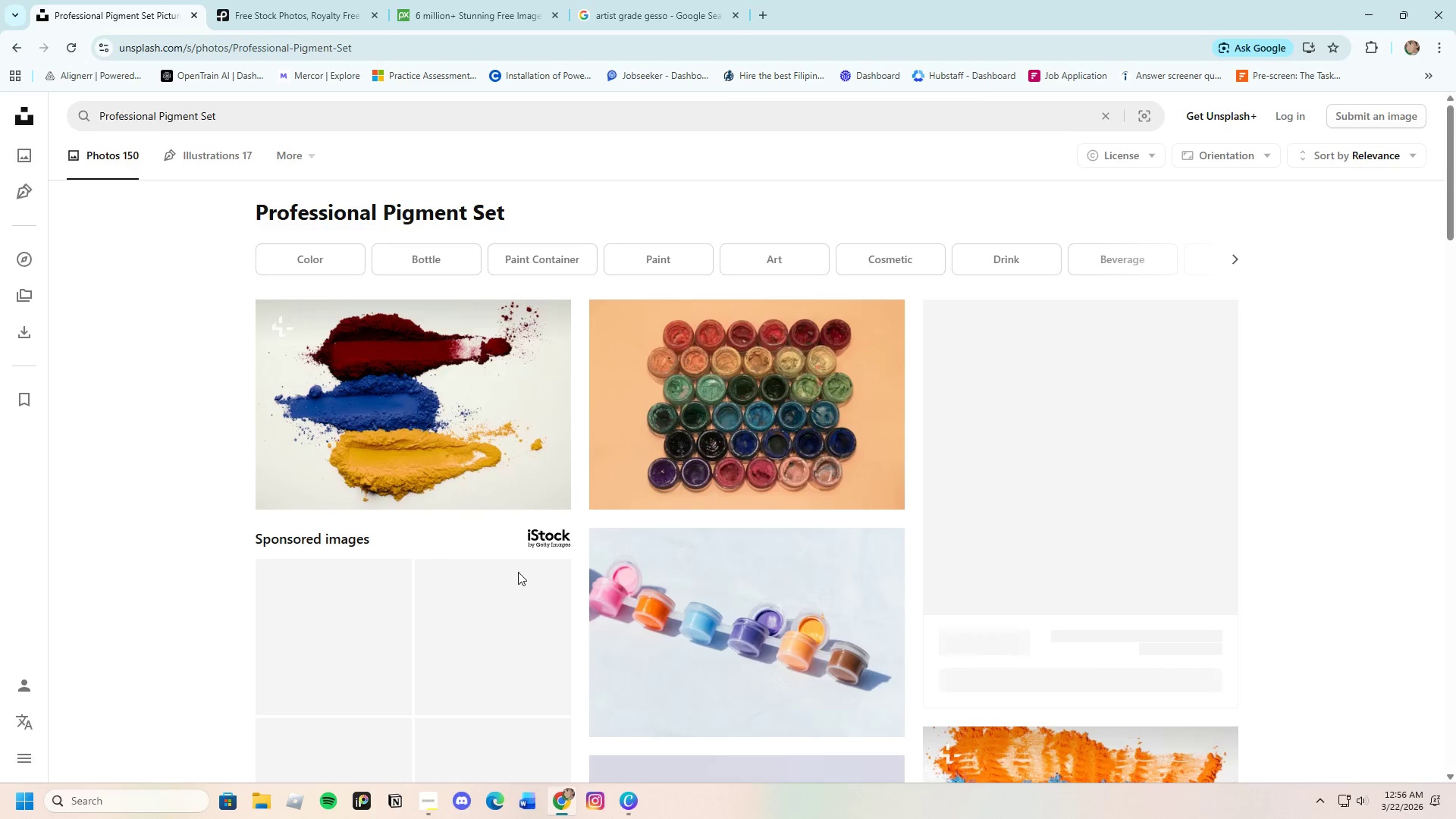 
scroll: coordinate [879, 657], scroll_direction: down, amount: 8.0
 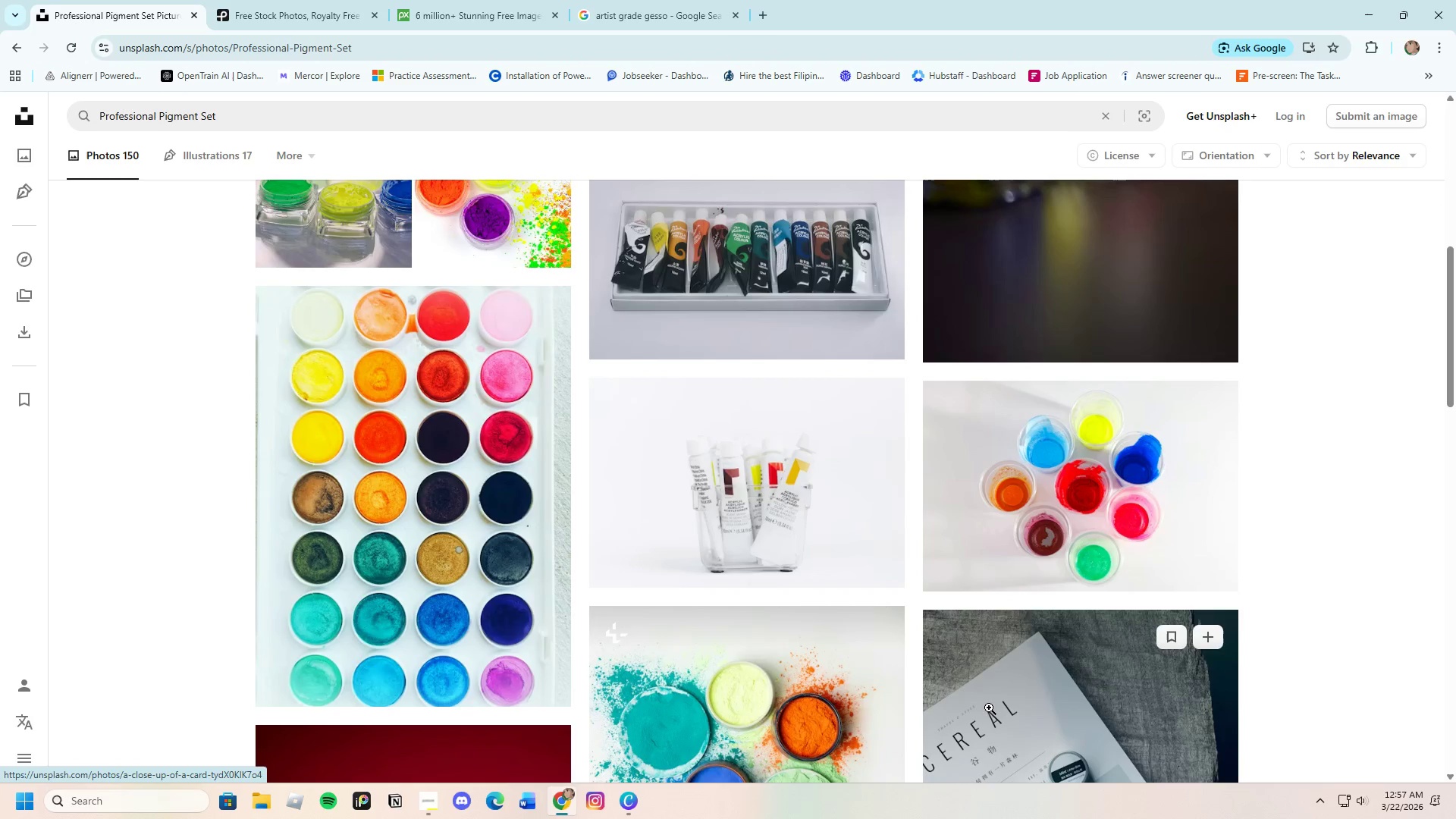 
scroll: coordinate [986, 694], scroll_direction: up, amount: 1.0
 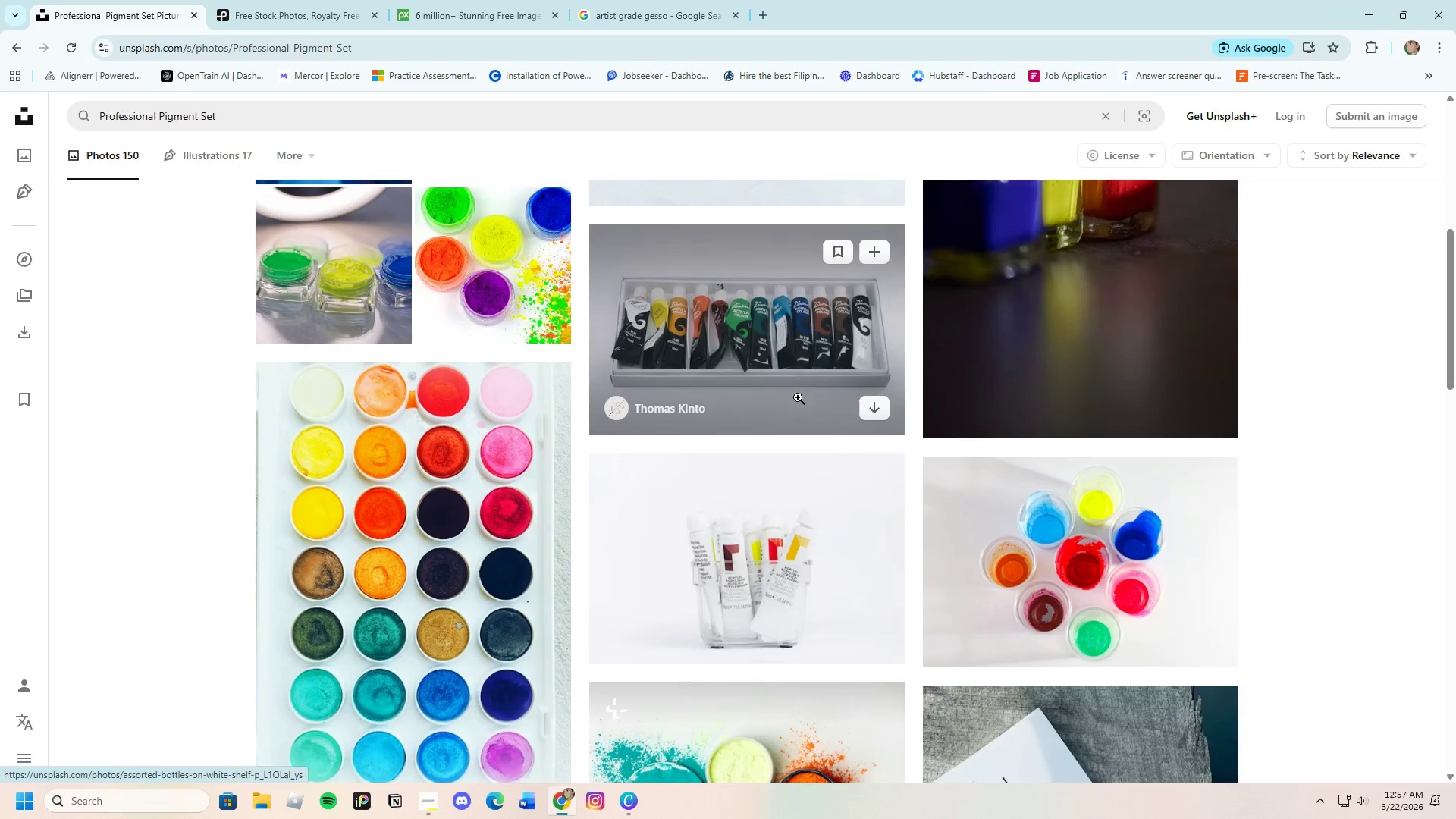 
scroll: coordinate [792, 643], scroll_direction: down, amount: 18.0
 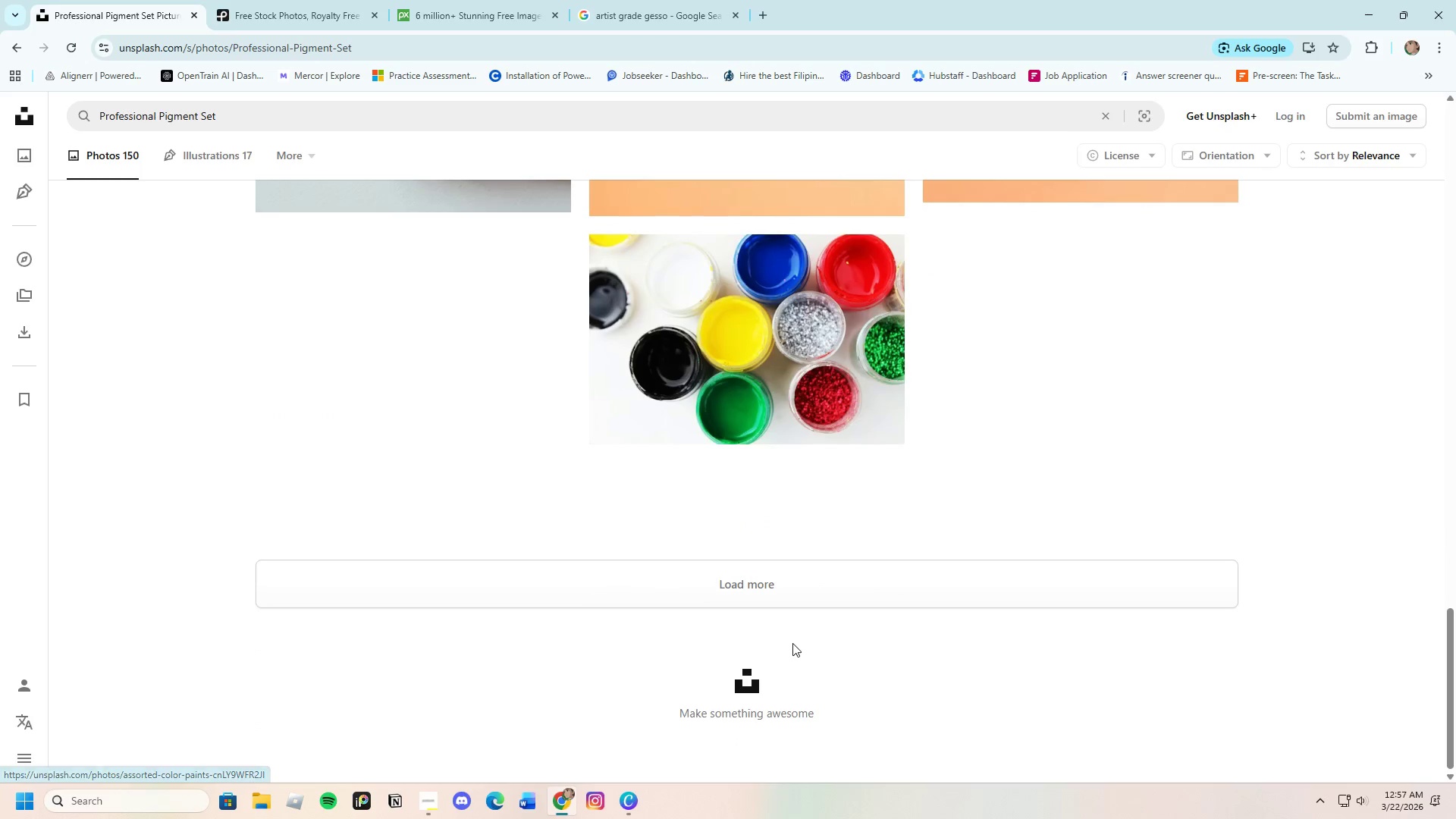 
scroll: coordinate [792, 643], scroll_direction: up, amount: 3.0
 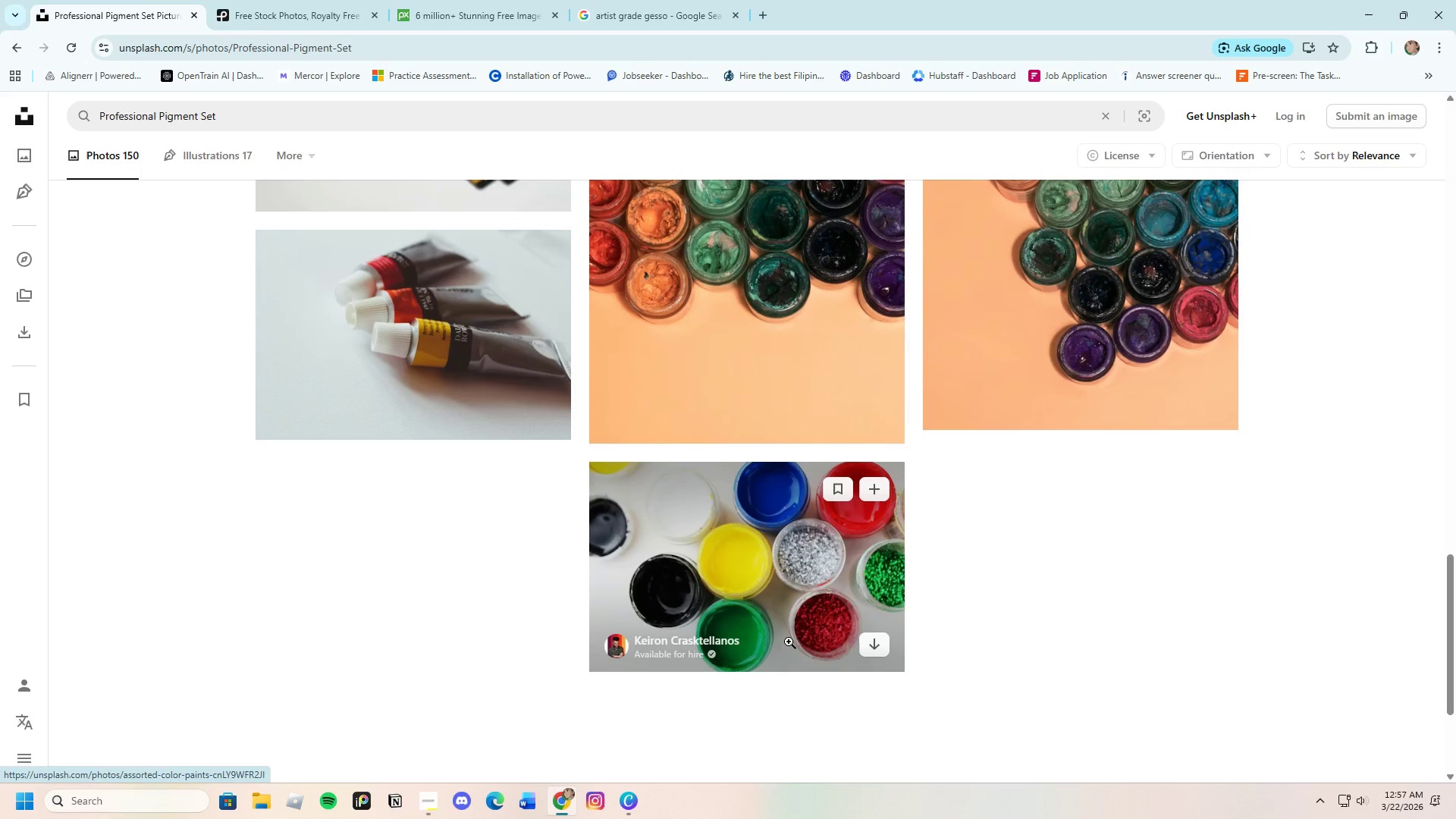 
scroll: coordinate [789, 642], scroll_direction: none, amount: 0.0
 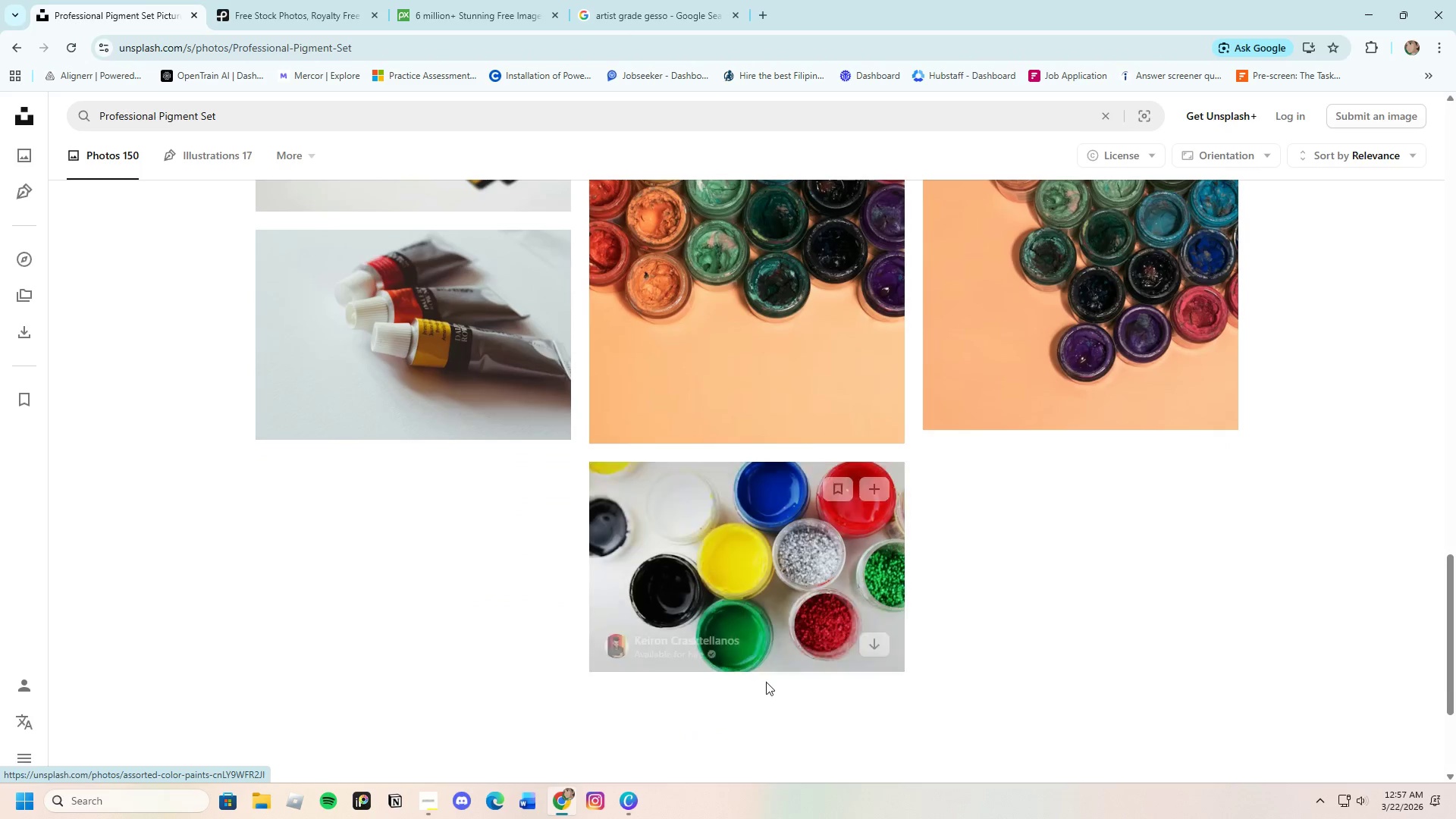 
left_click([726, 598])
 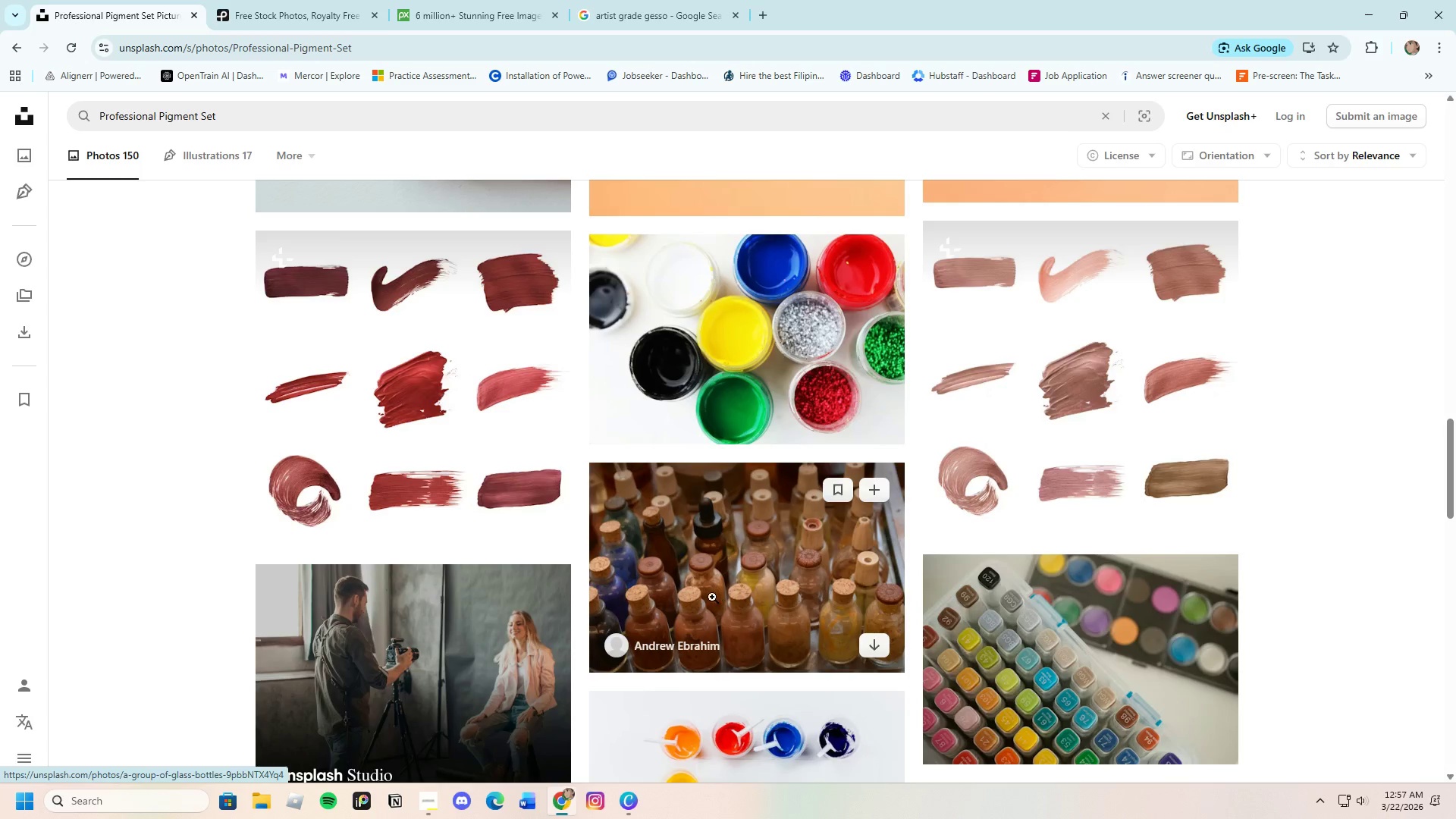 
scroll: coordinate [708, 601], scroll_direction: down, amount: 18.0
 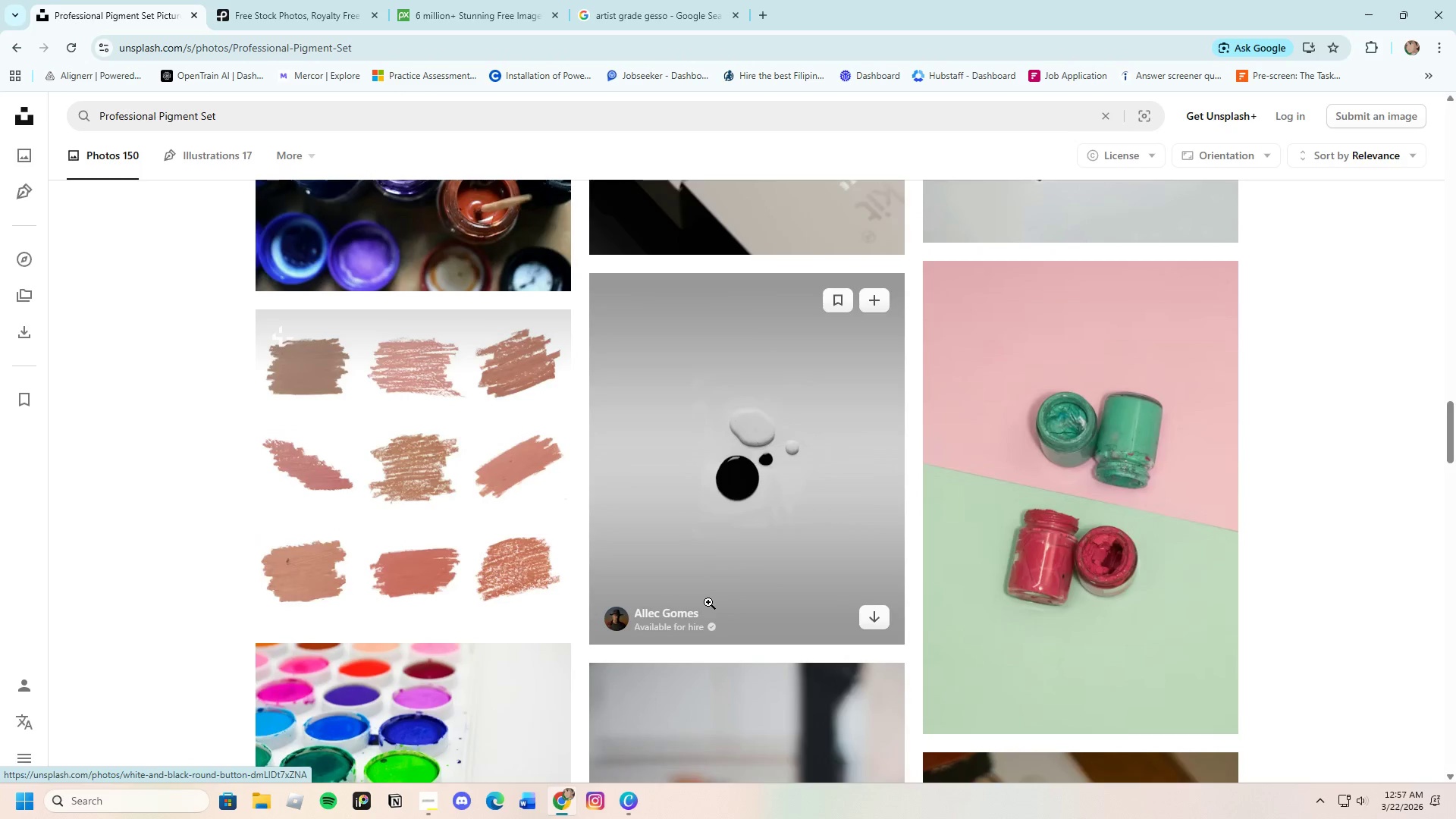 
scroll: coordinate [707, 604], scroll_direction: down, amount: 12.0
 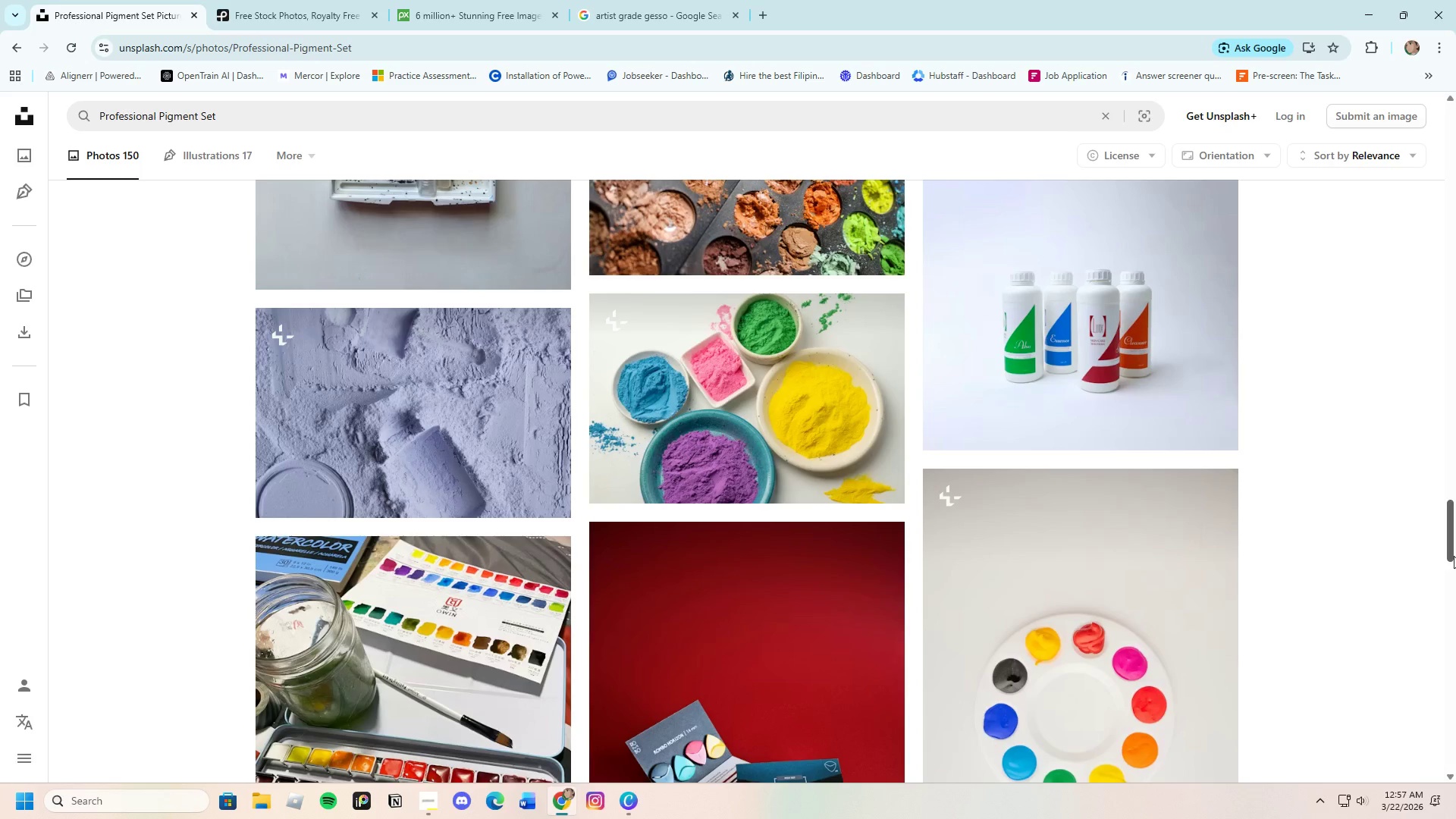 
left_click_drag(start_coordinate=[1454, 529], to_coordinate=[1448, 617])
 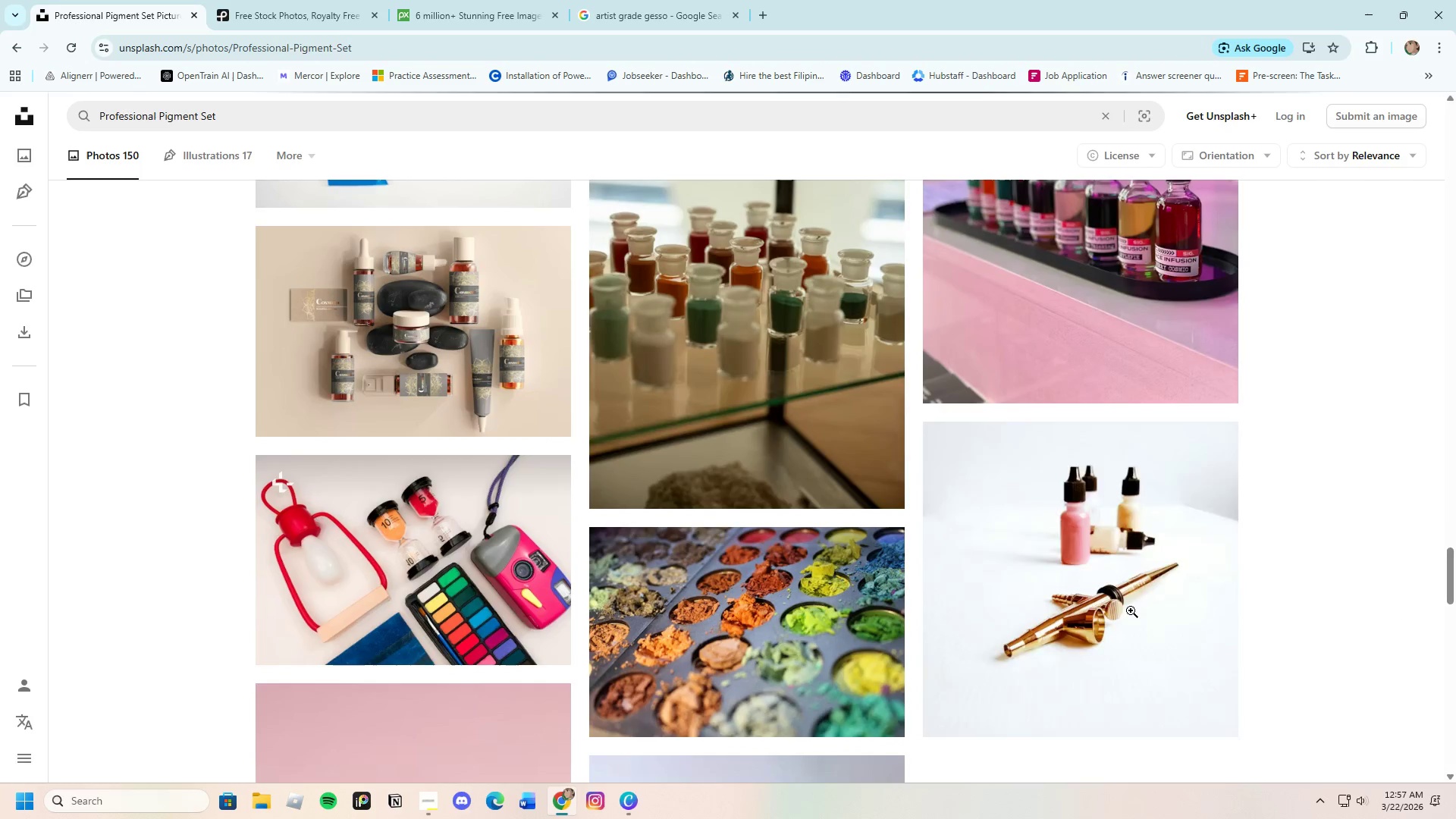 
scroll: coordinate [1126, 609], scroll_direction: down, amount: 3.0
 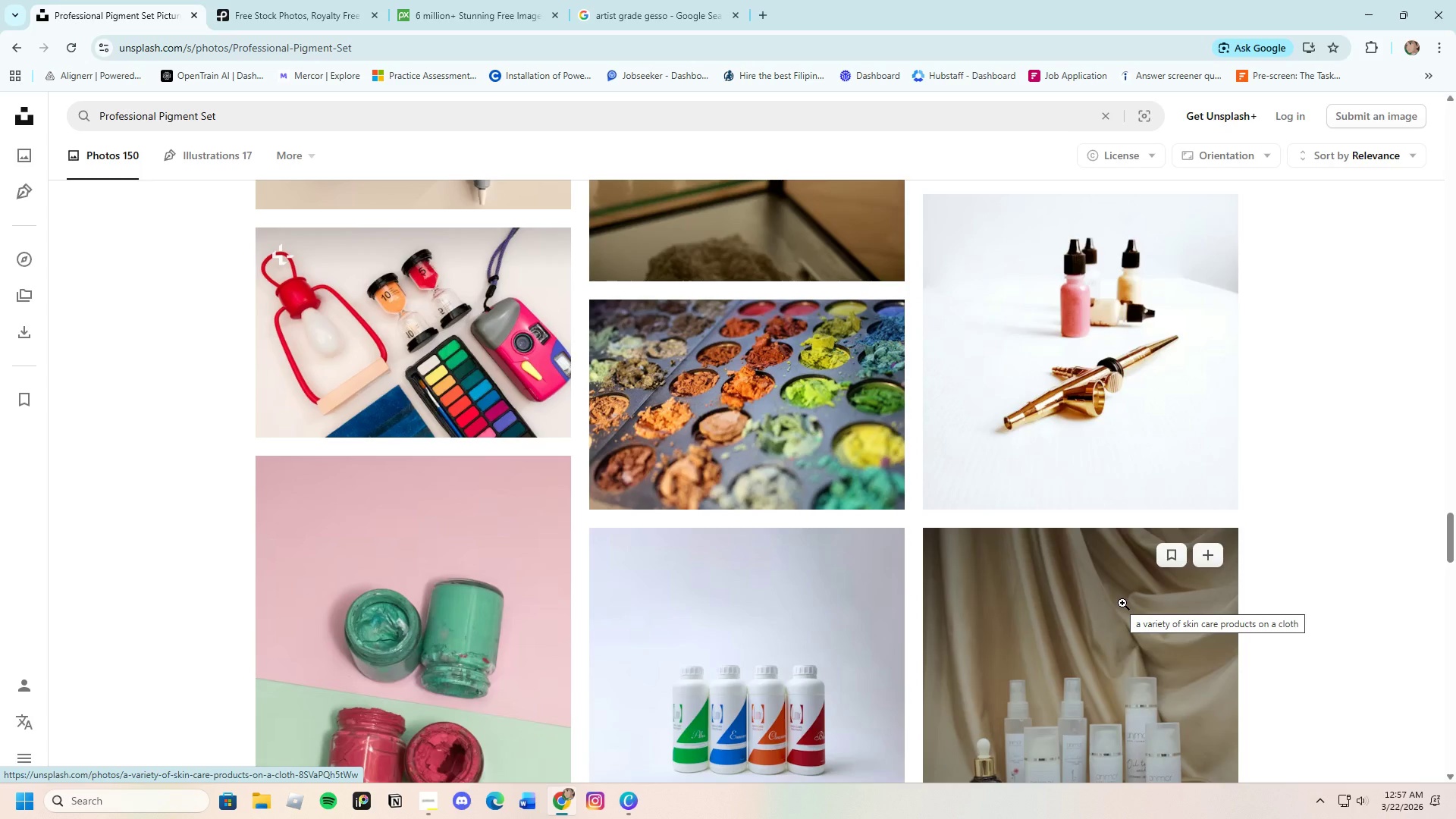 
wait(10.69)
 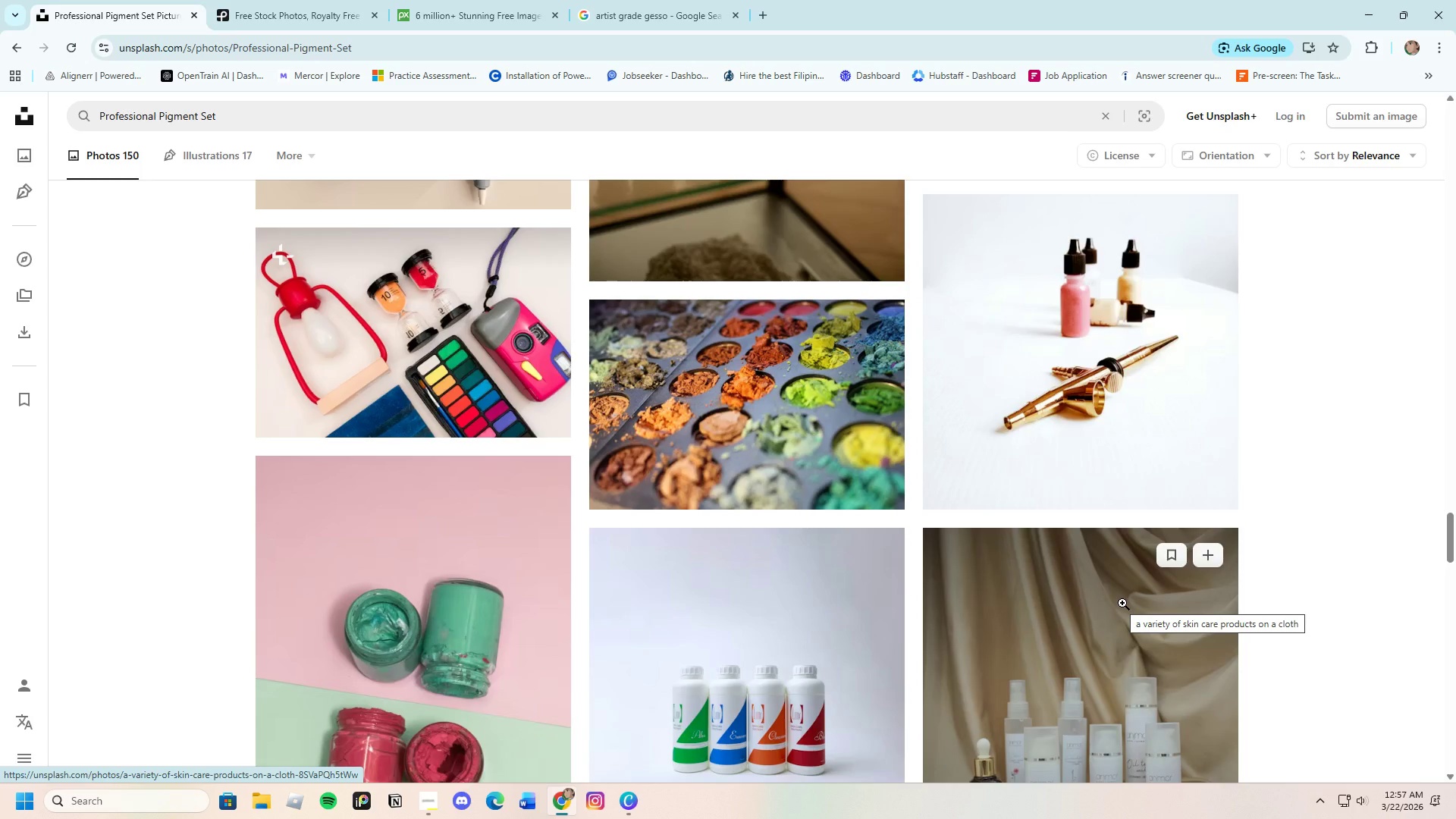 
scroll: coordinate [1045, 519], scroll_direction: down, amount: 27.0
 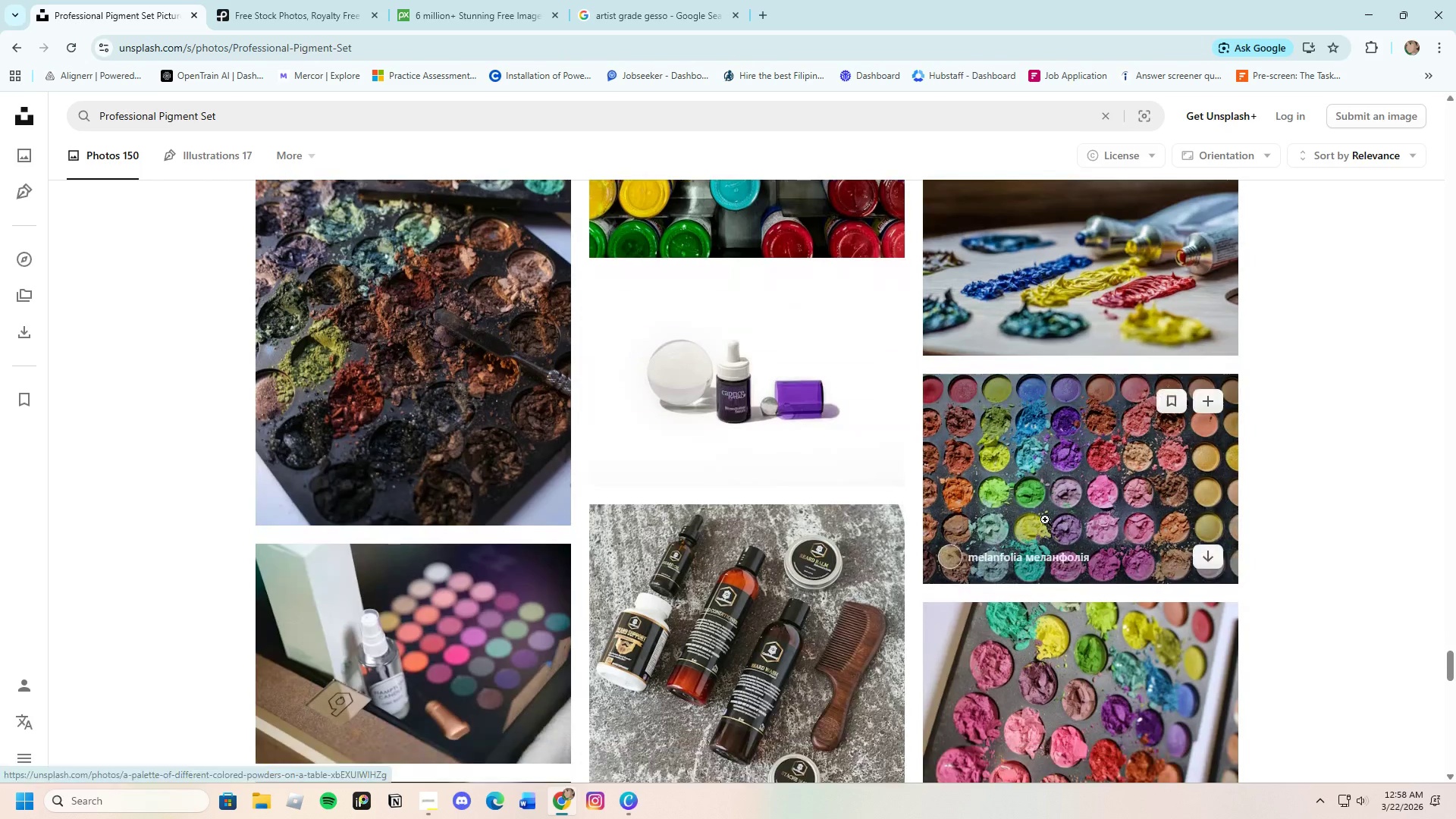 
scroll: coordinate [1045, 519], scroll_direction: up, amount: 1.0
 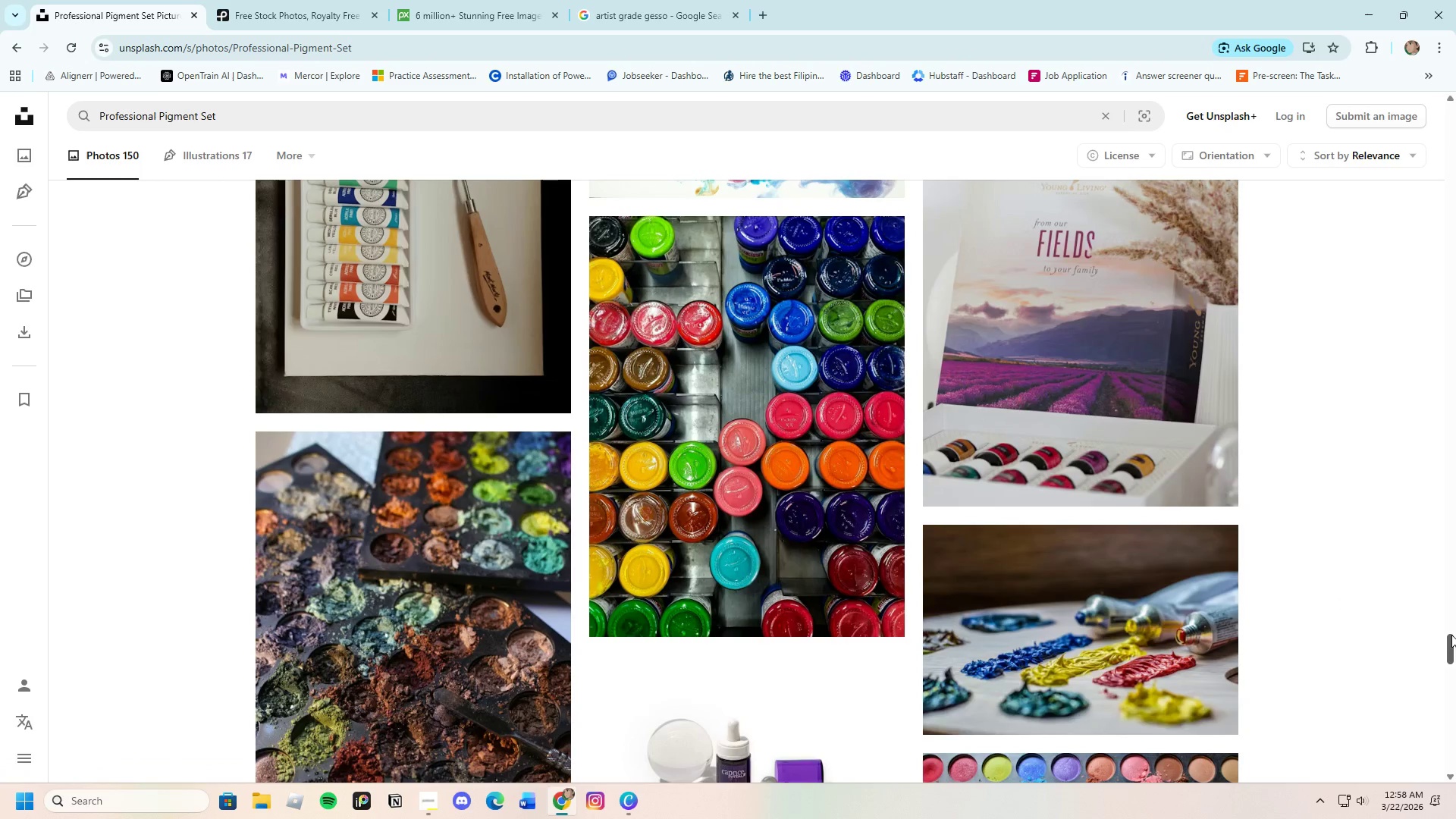 
scroll: coordinate [928, 597], scroll_direction: down, amount: 5.0
 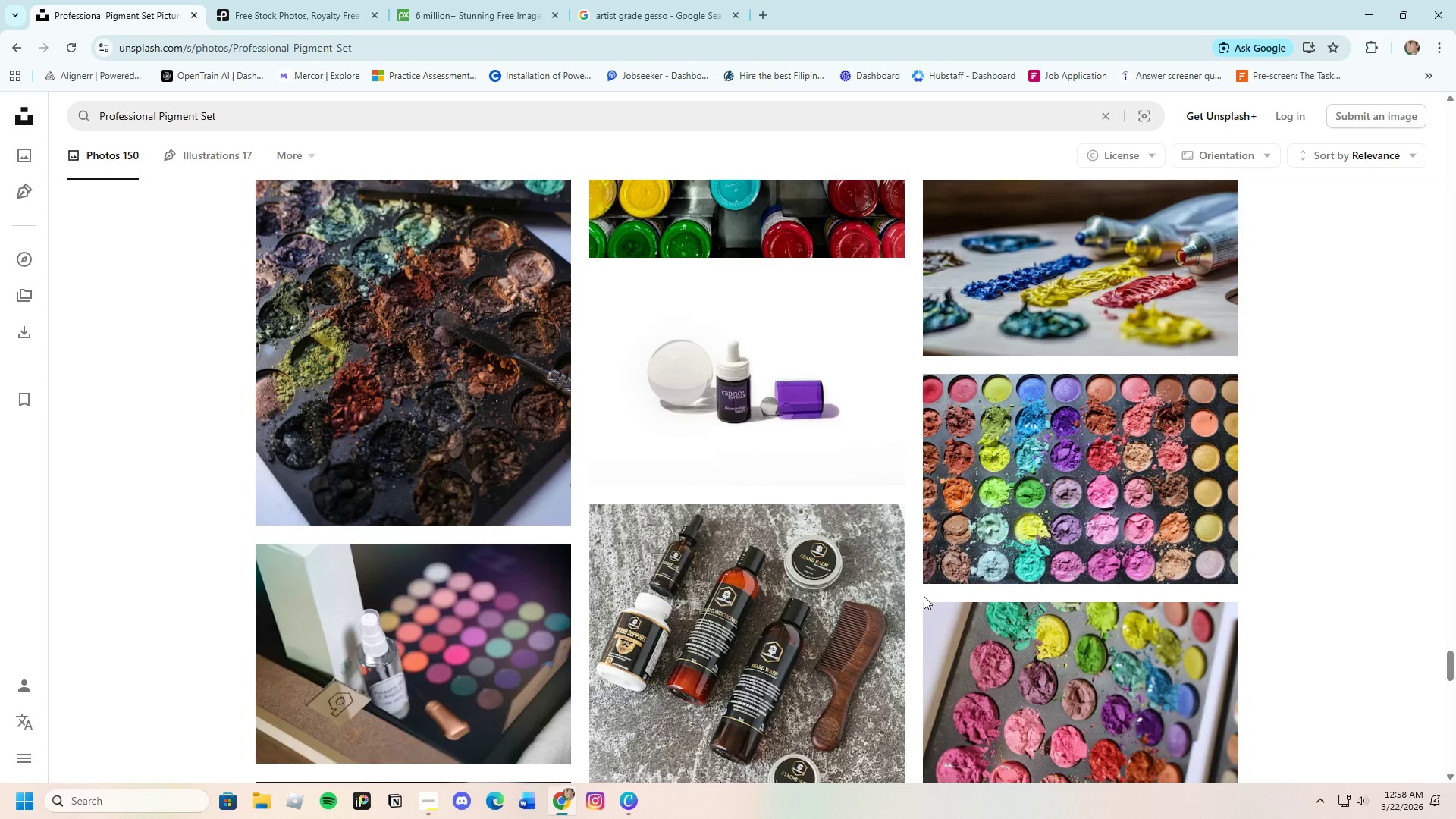 
scroll: coordinate [924, 595], scroll_direction: up, amount: 4.0
 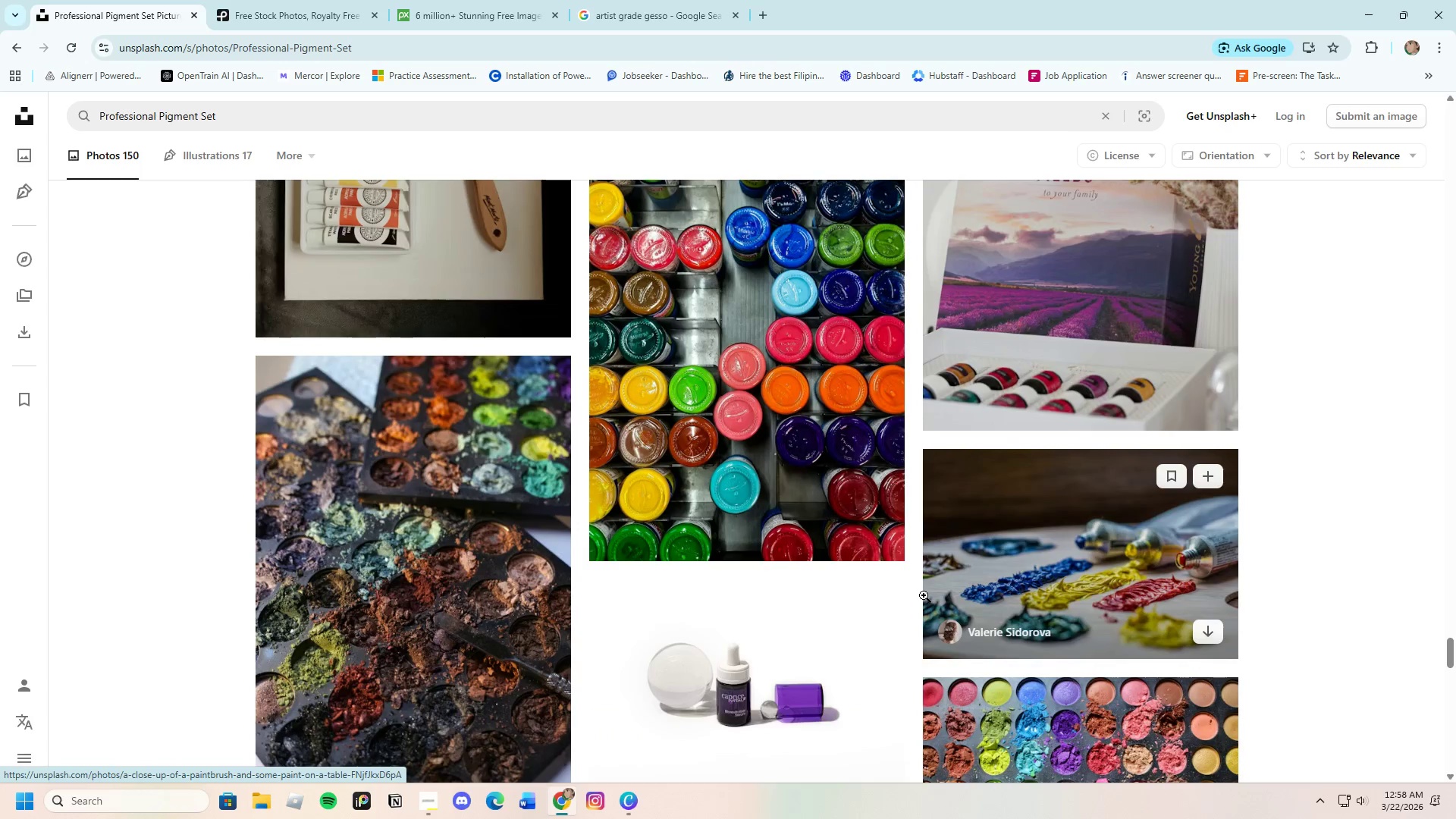 
scroll: coordinate [924, 595], scroll_direction: down, amount: 8.0
 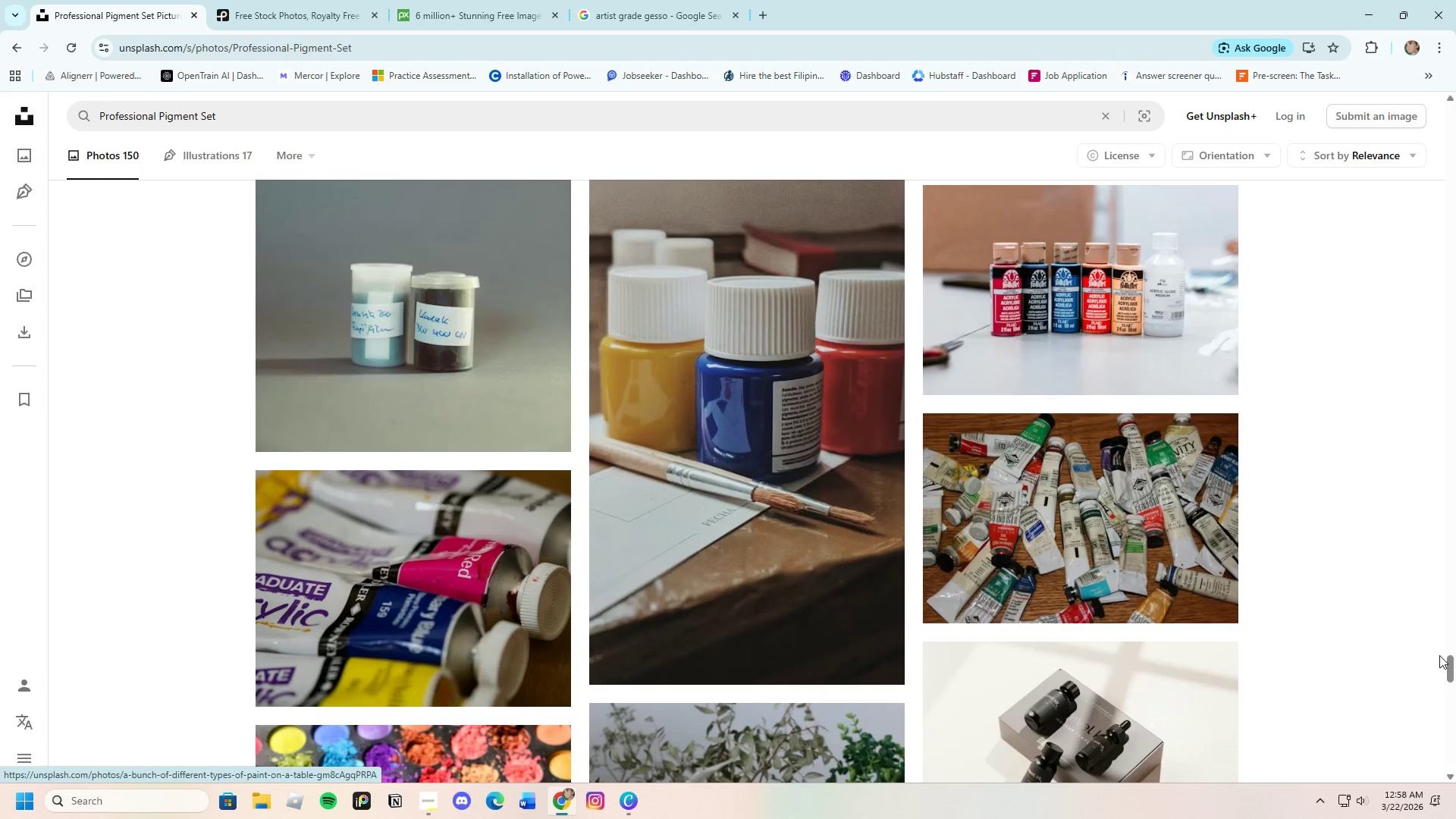 
left_click_drag(start_coordinate=[1448, 676], to_coordinate=[1451, 80])
 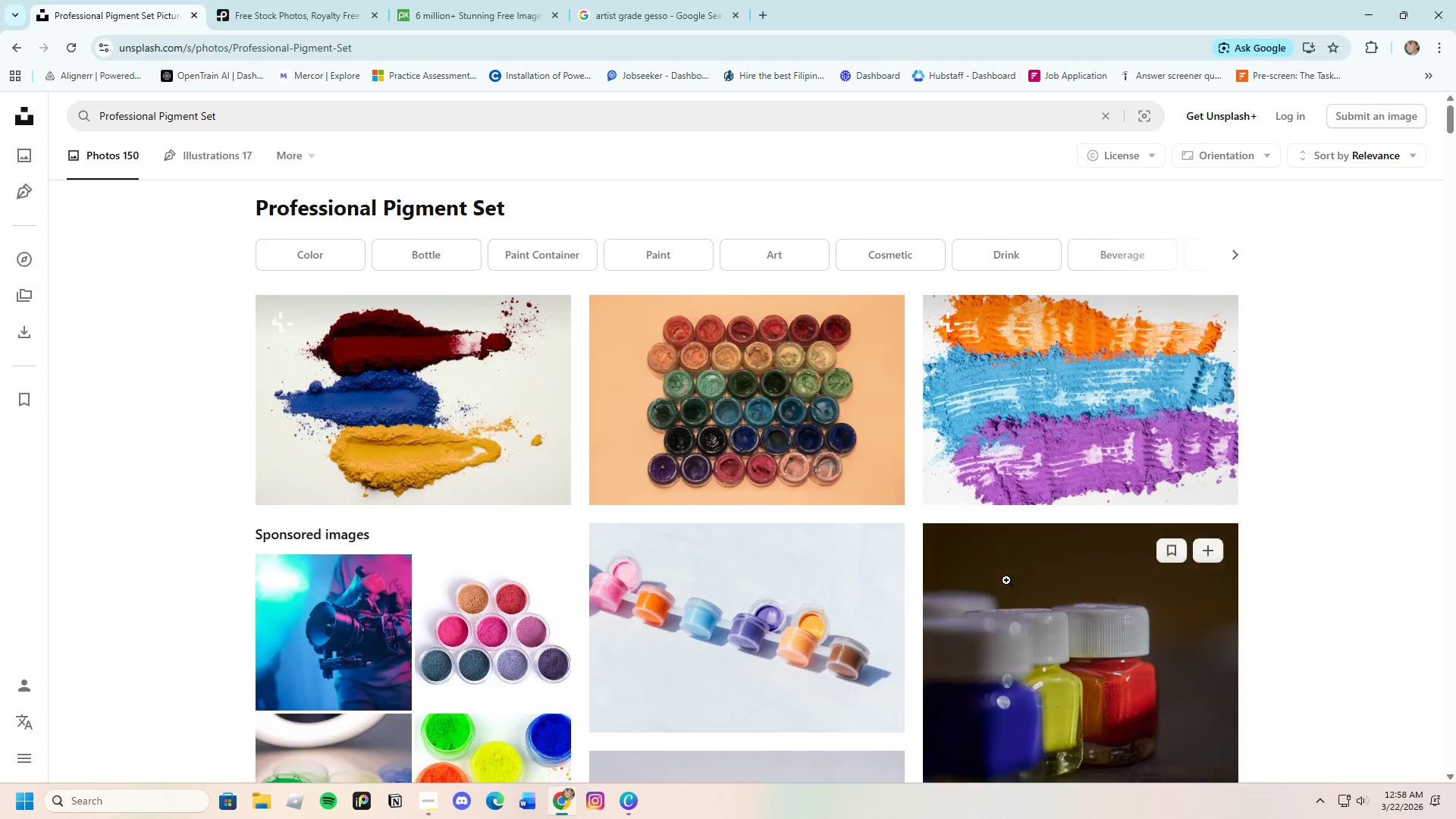 
scroll: coordinate [485, 541], scroll_direction: down, amount: 4.0
 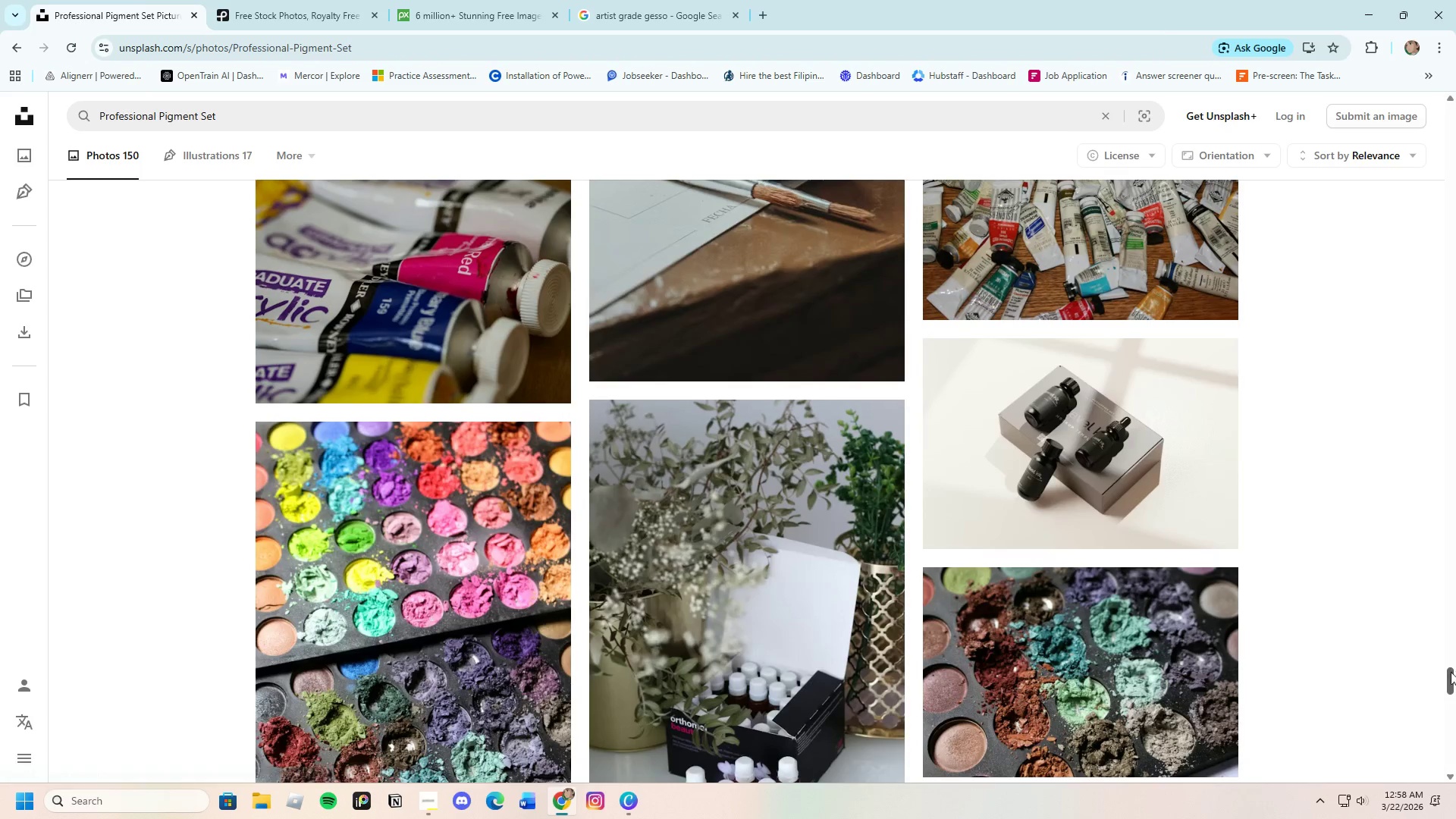 
left_click([761, 633])
 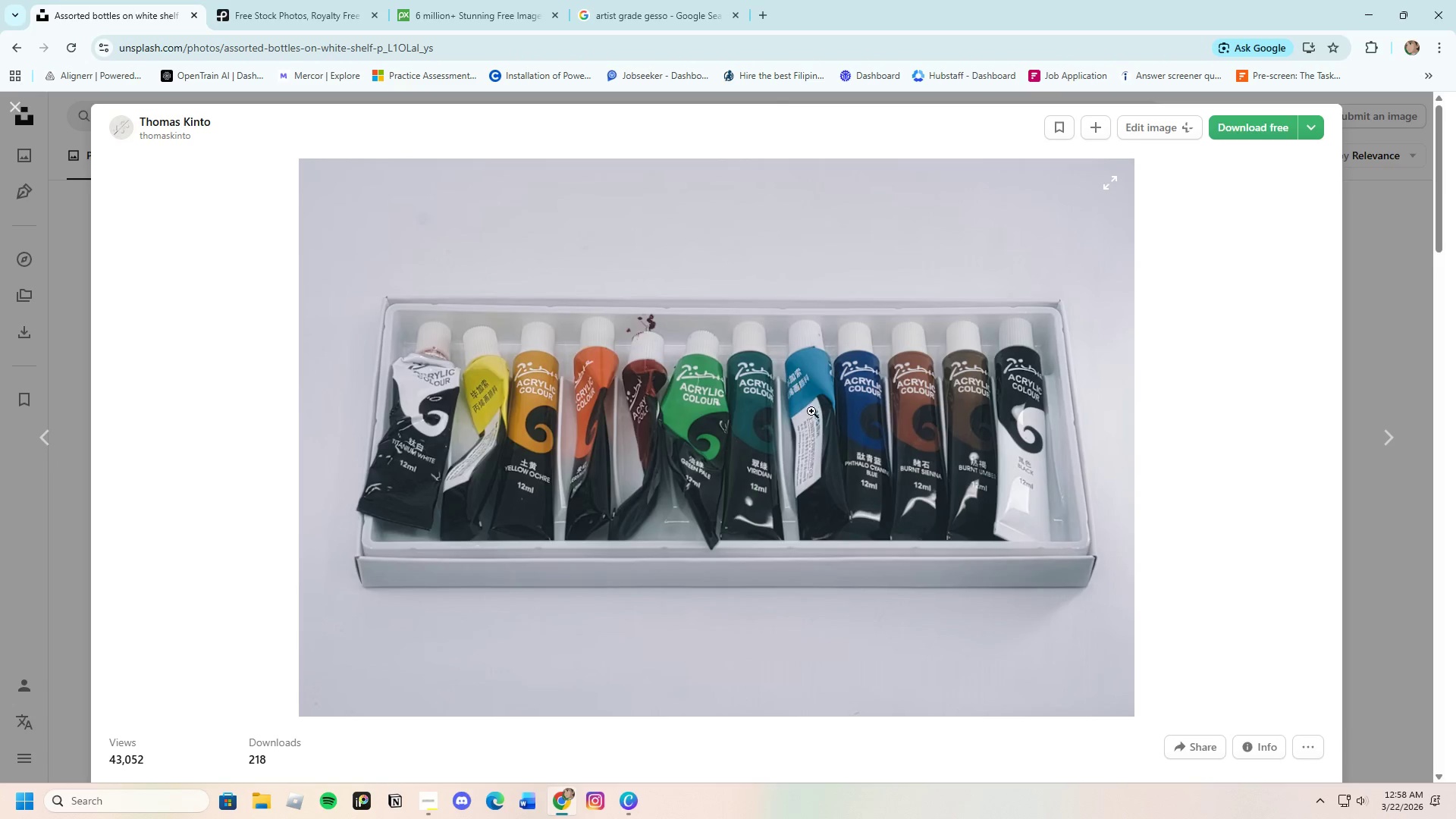 
scroll: coordinate [1070, 634], scroll_direction: down, amount: 22.0
 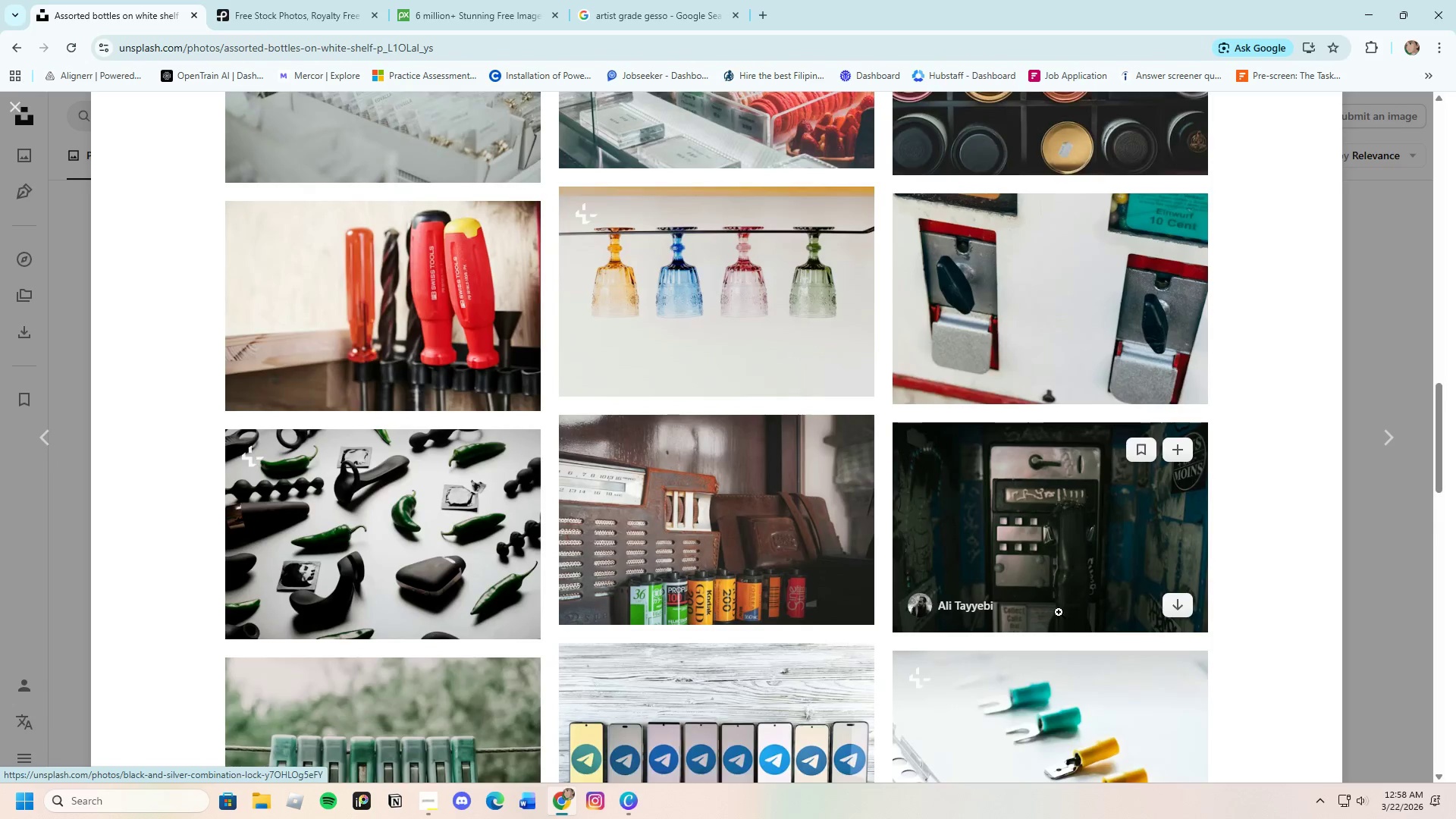 
scroll: coordinate [1053, 618], scroll_direction: down, amount: 4.0
 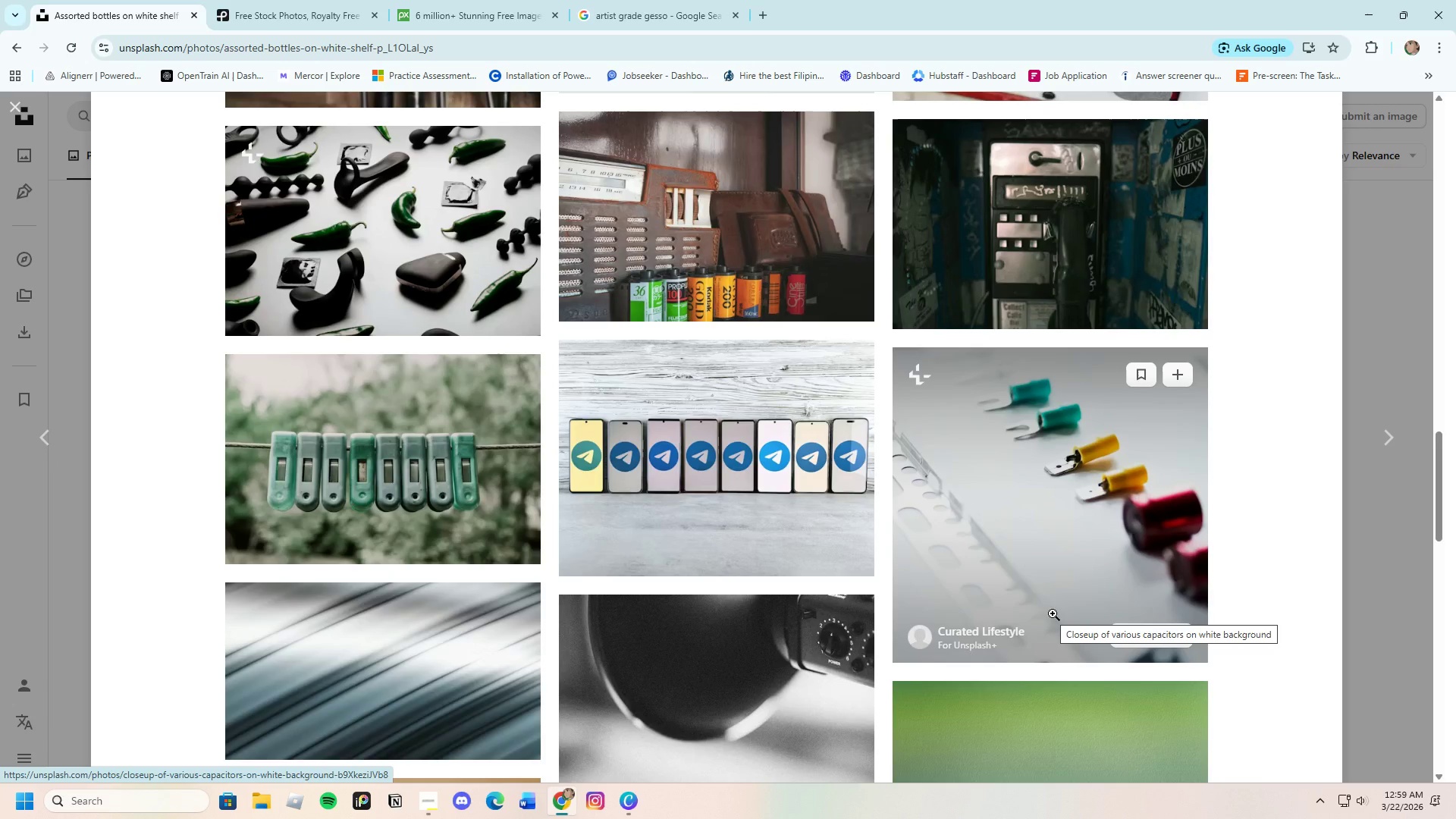 
wait(53.55)
 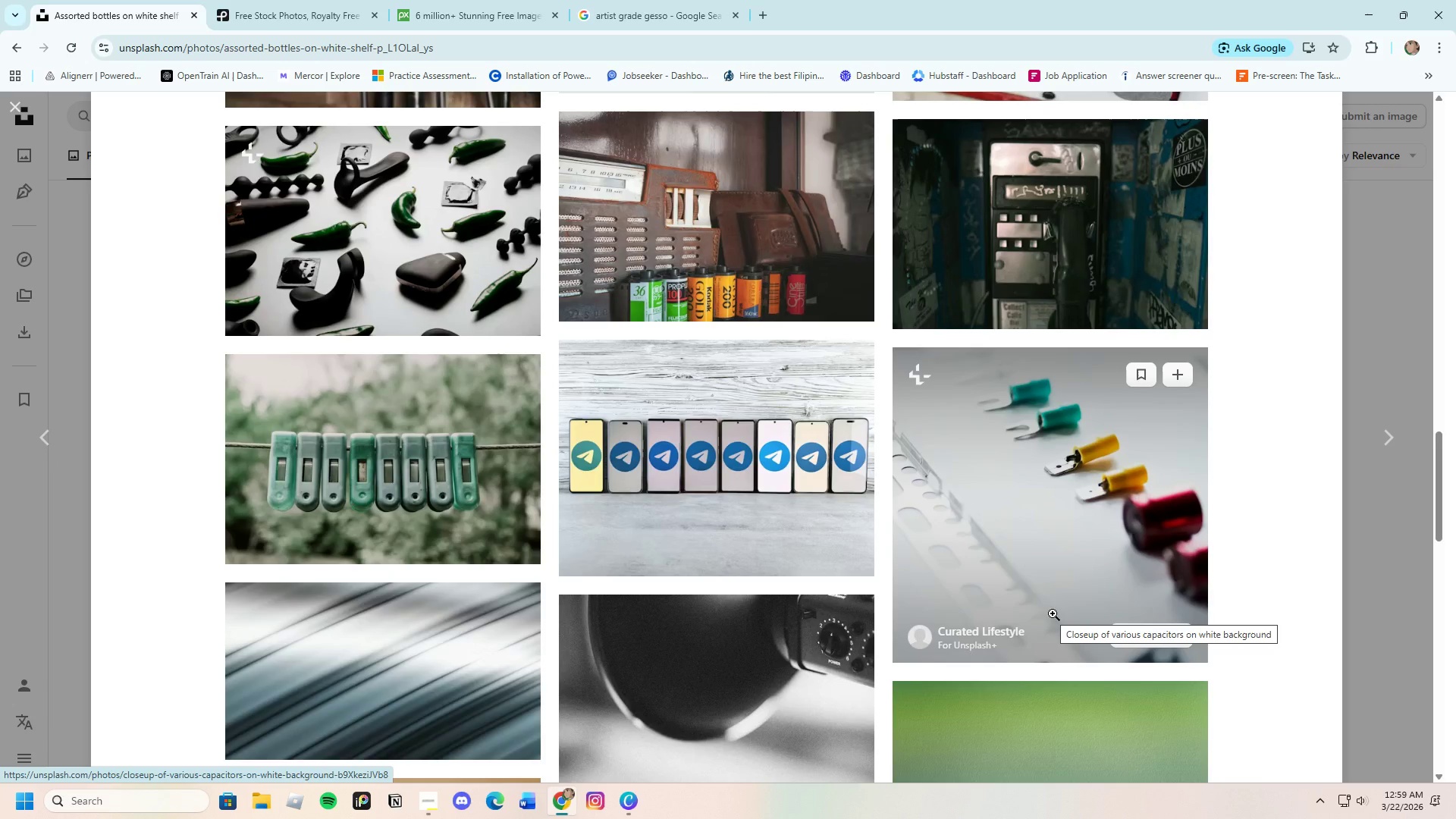 
scroll: coordinate [828, 626], scroll_direction: down, amount: 7.0
 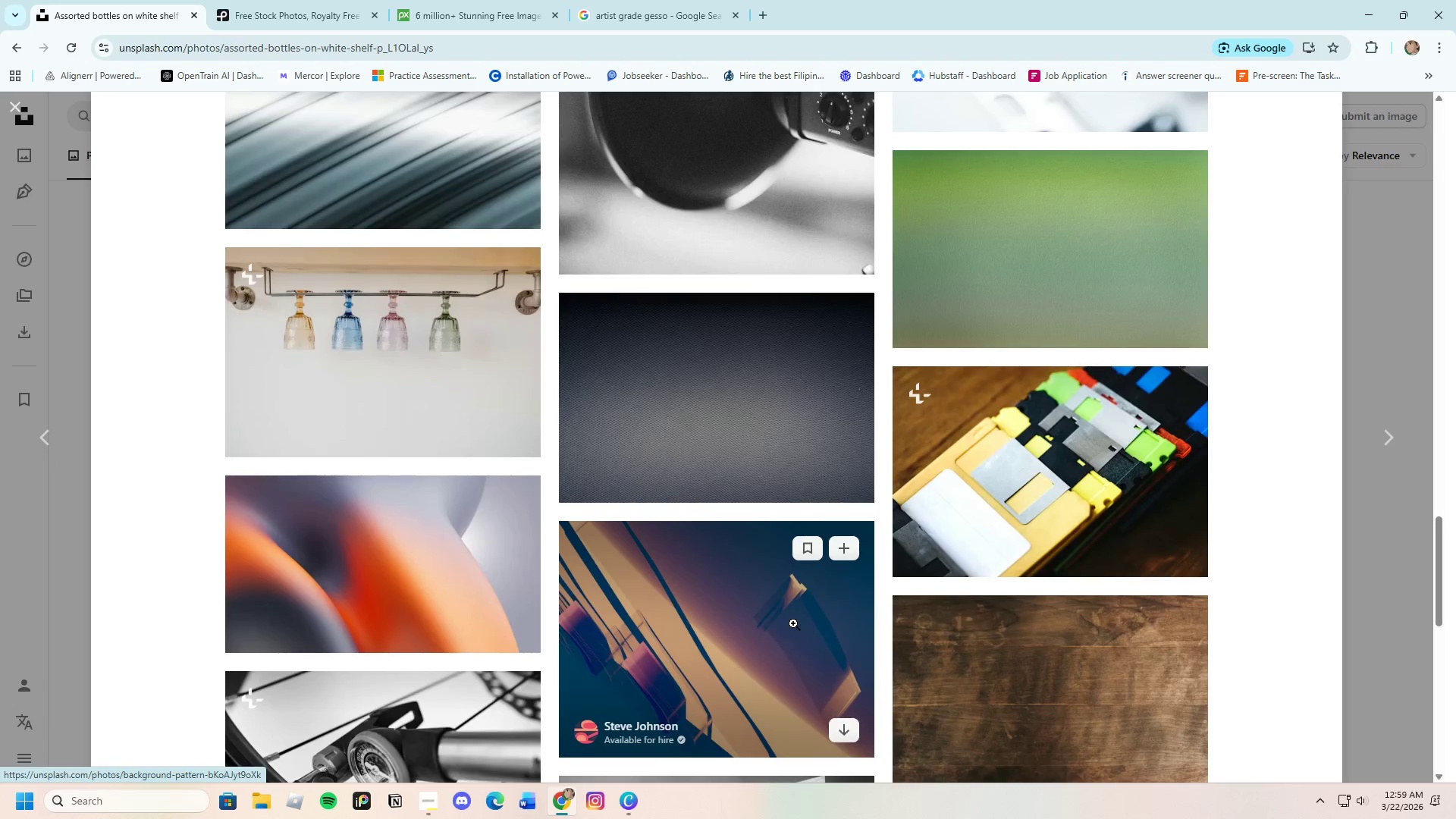 
scroll: coordinate [775, 619], scroll_direction: up, amount: 13.0
 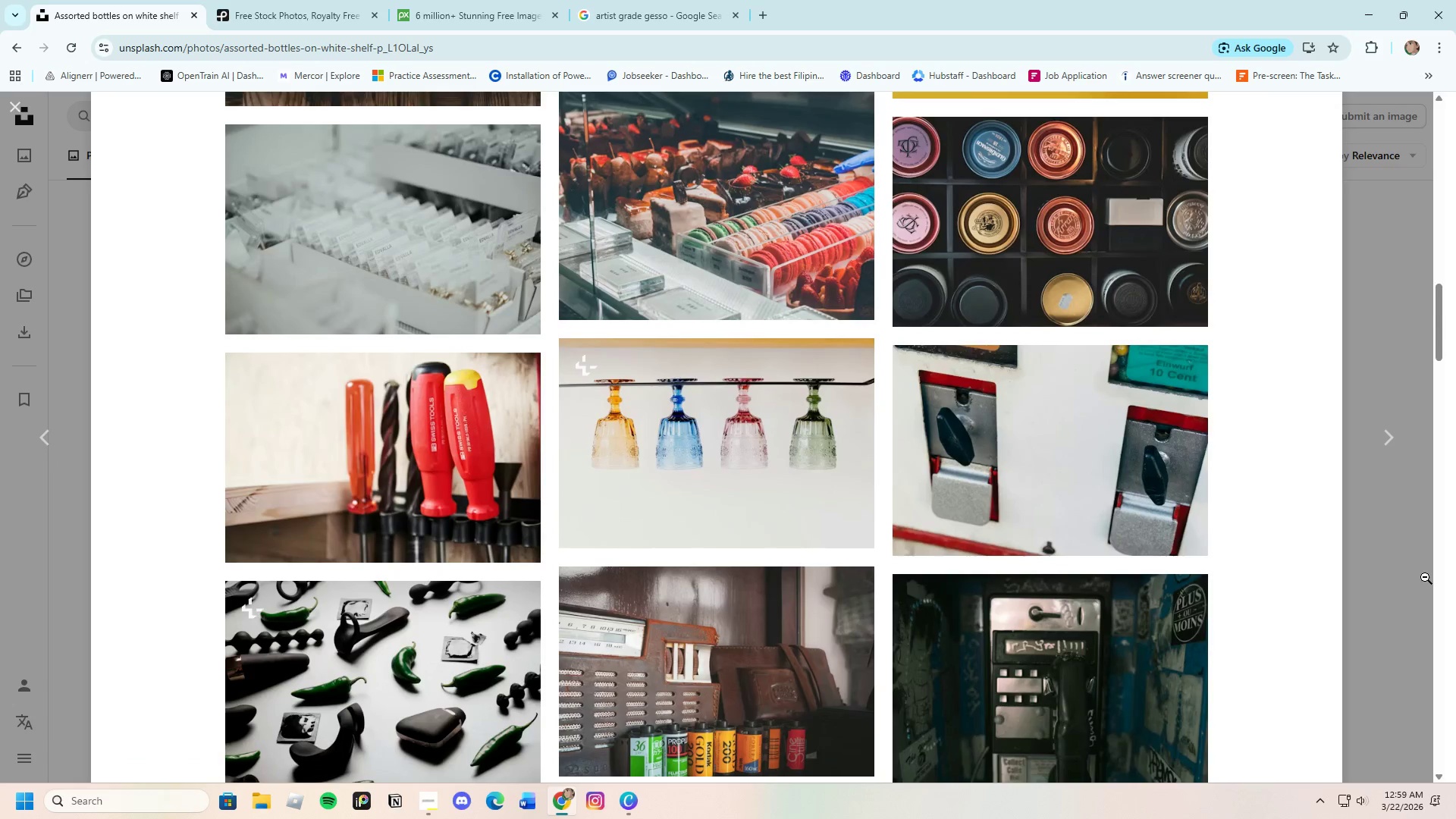 
left_click([1425, 577])
 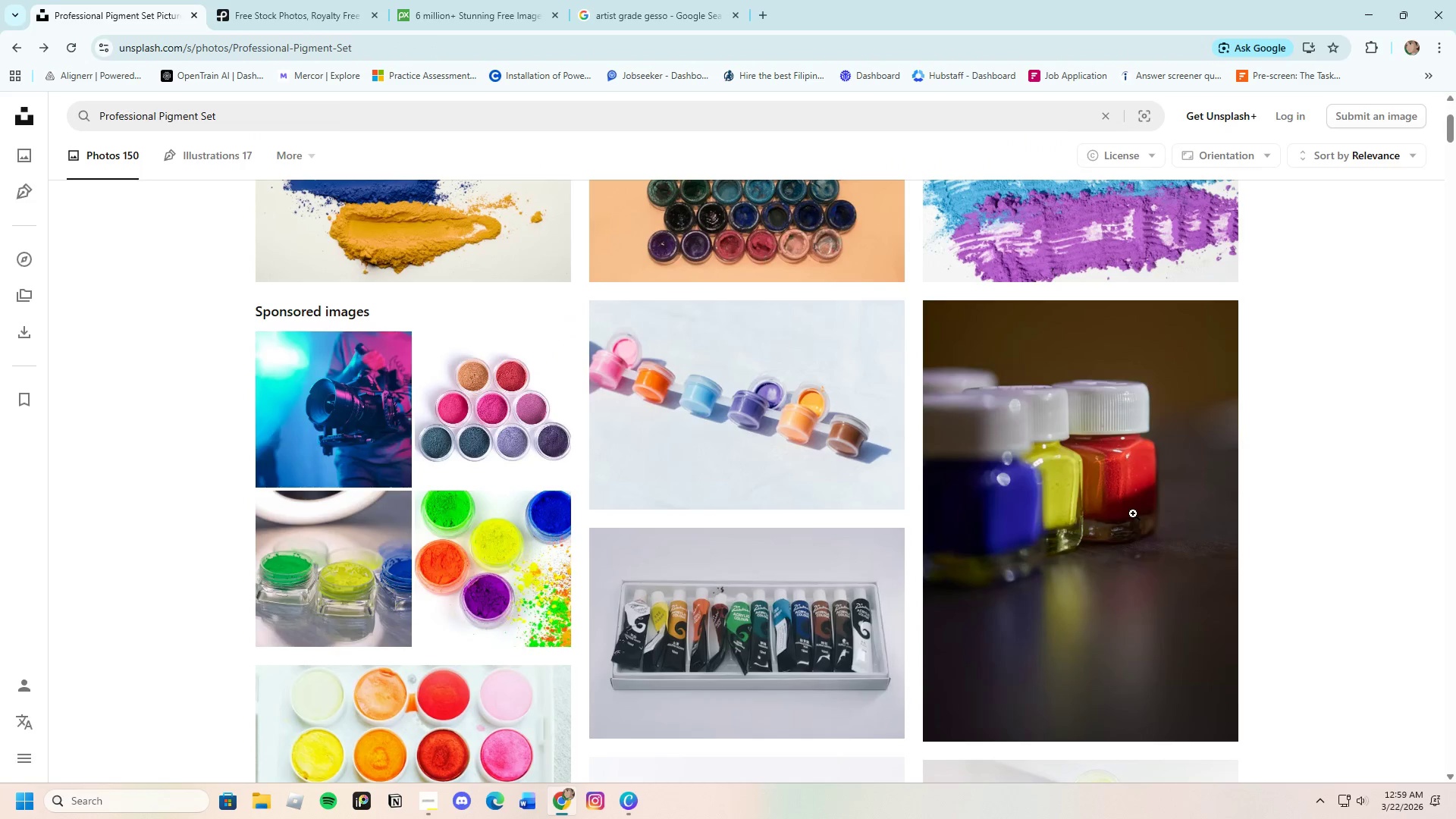 
left_click([337, 8])
 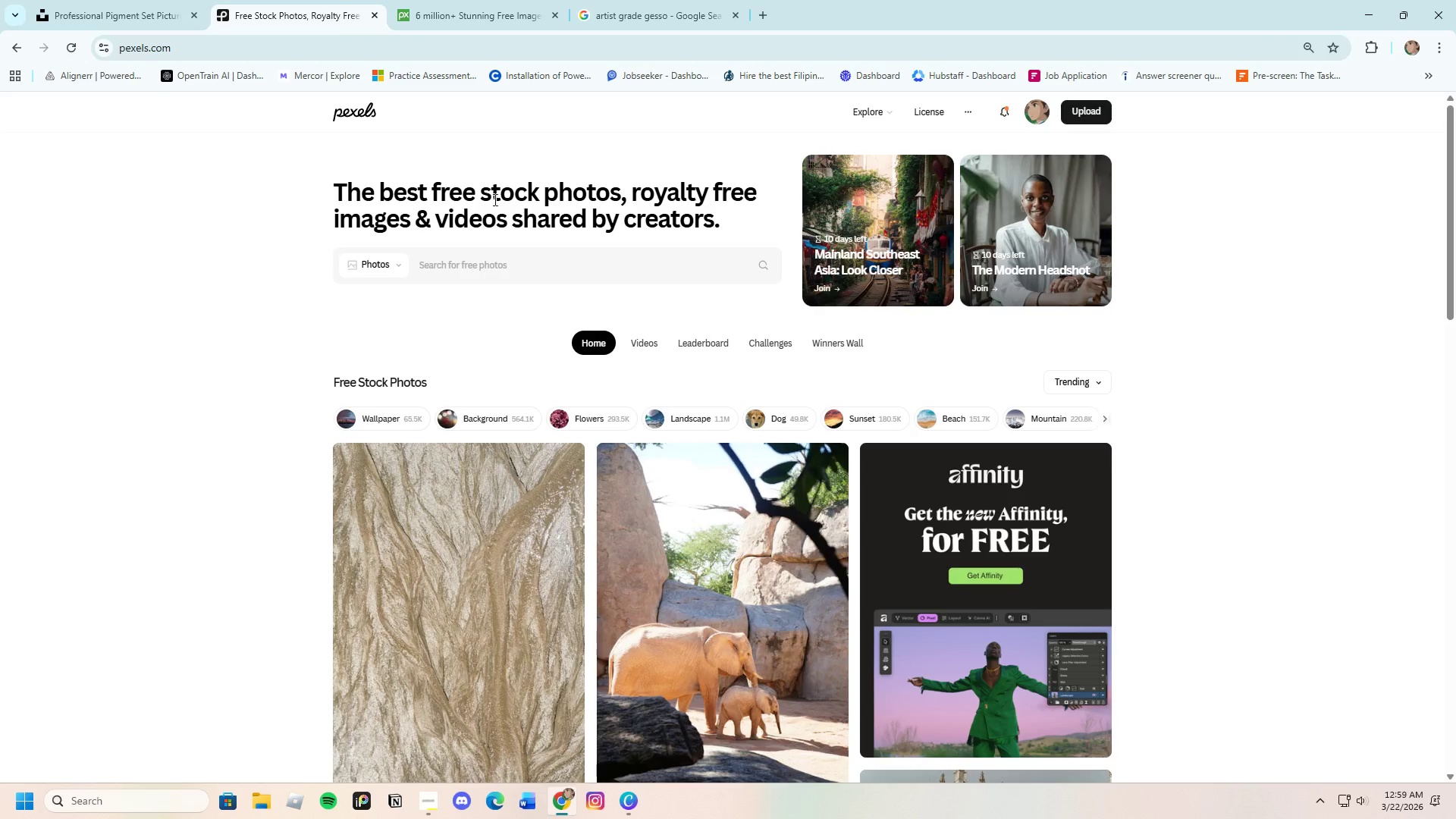 
left_click([481, 271])
 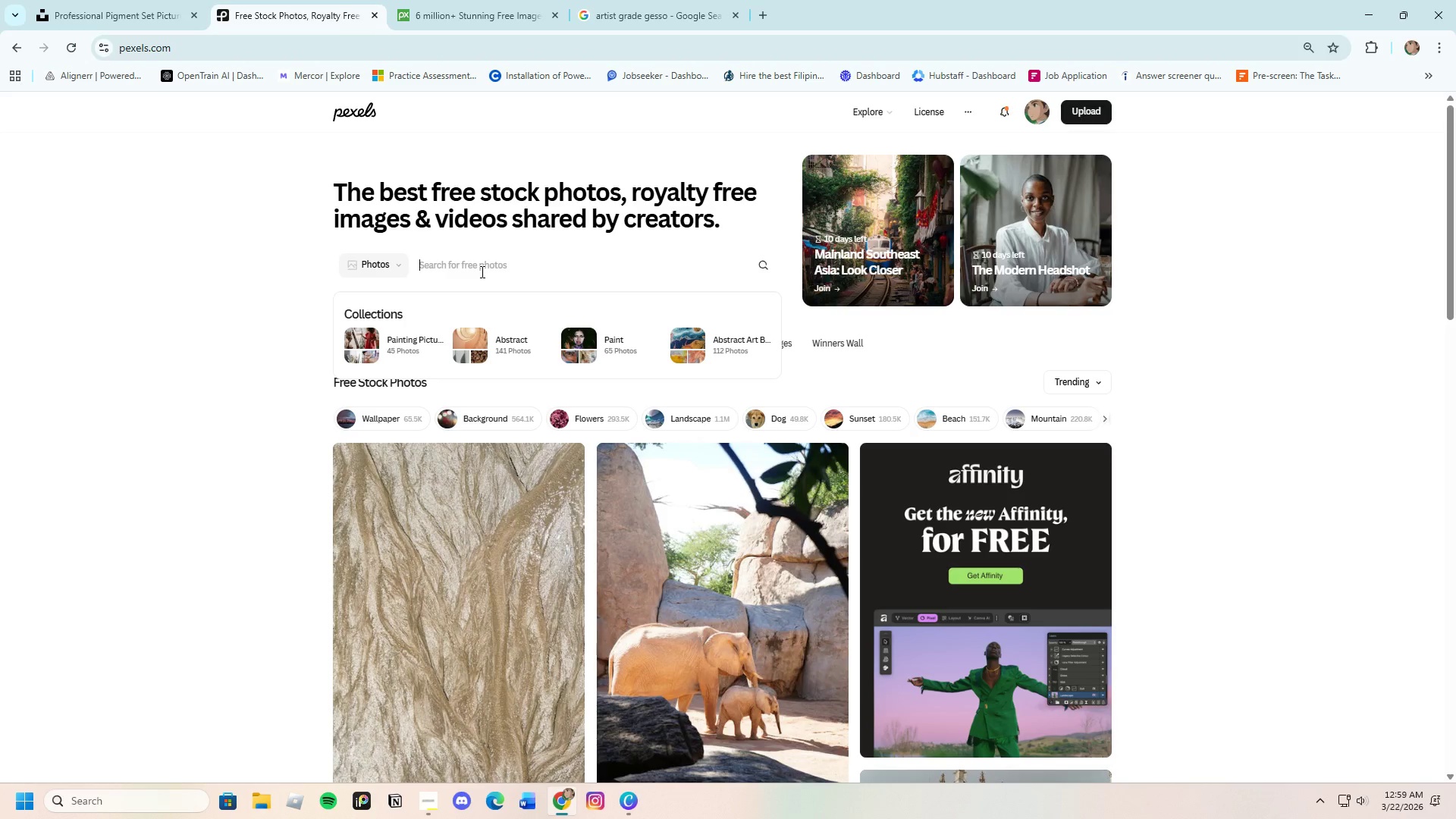 
type(professional pigne)
key(Backspace)
key(Backspace)
type(ment set)
 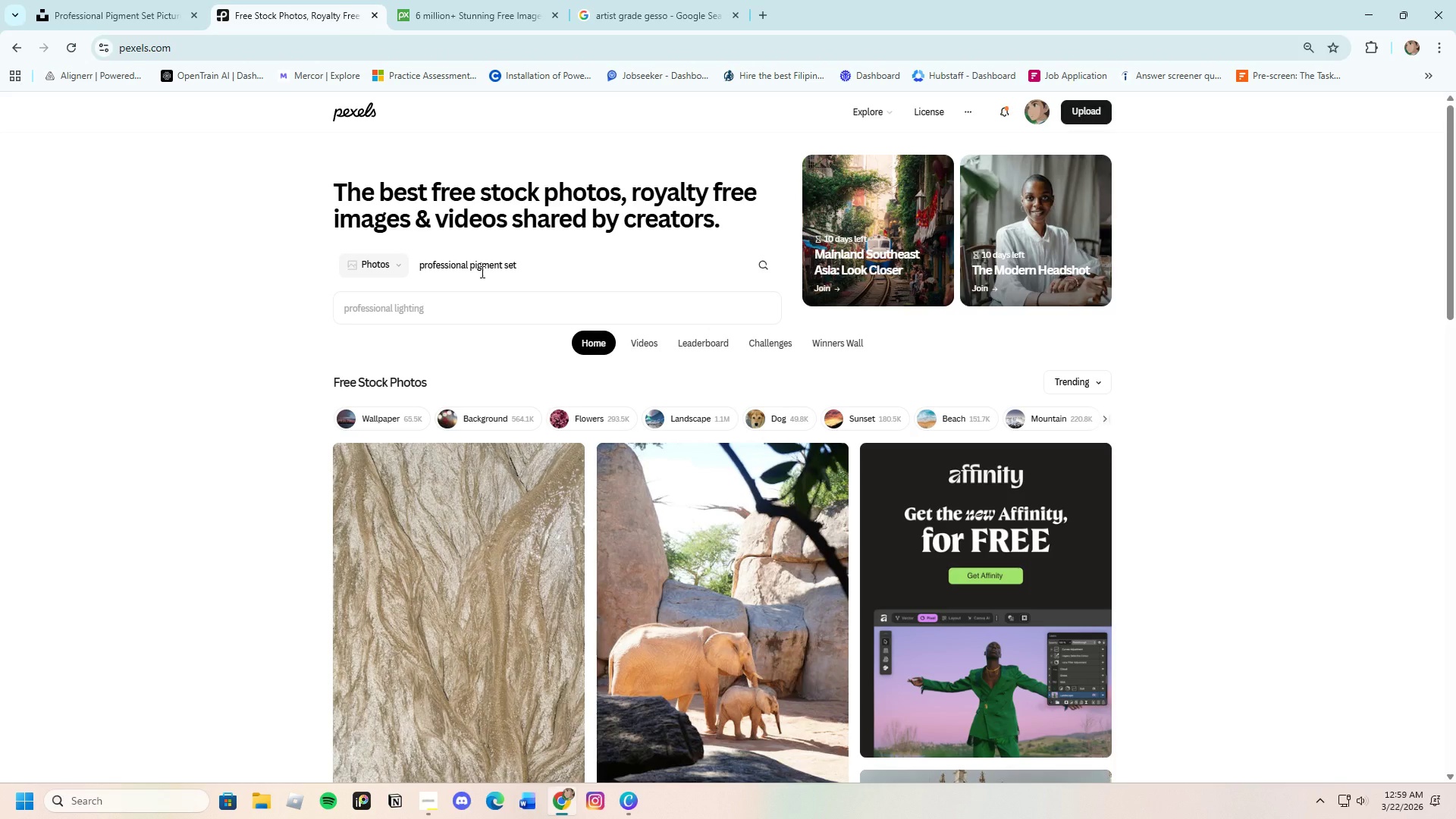 
key(Enter)
 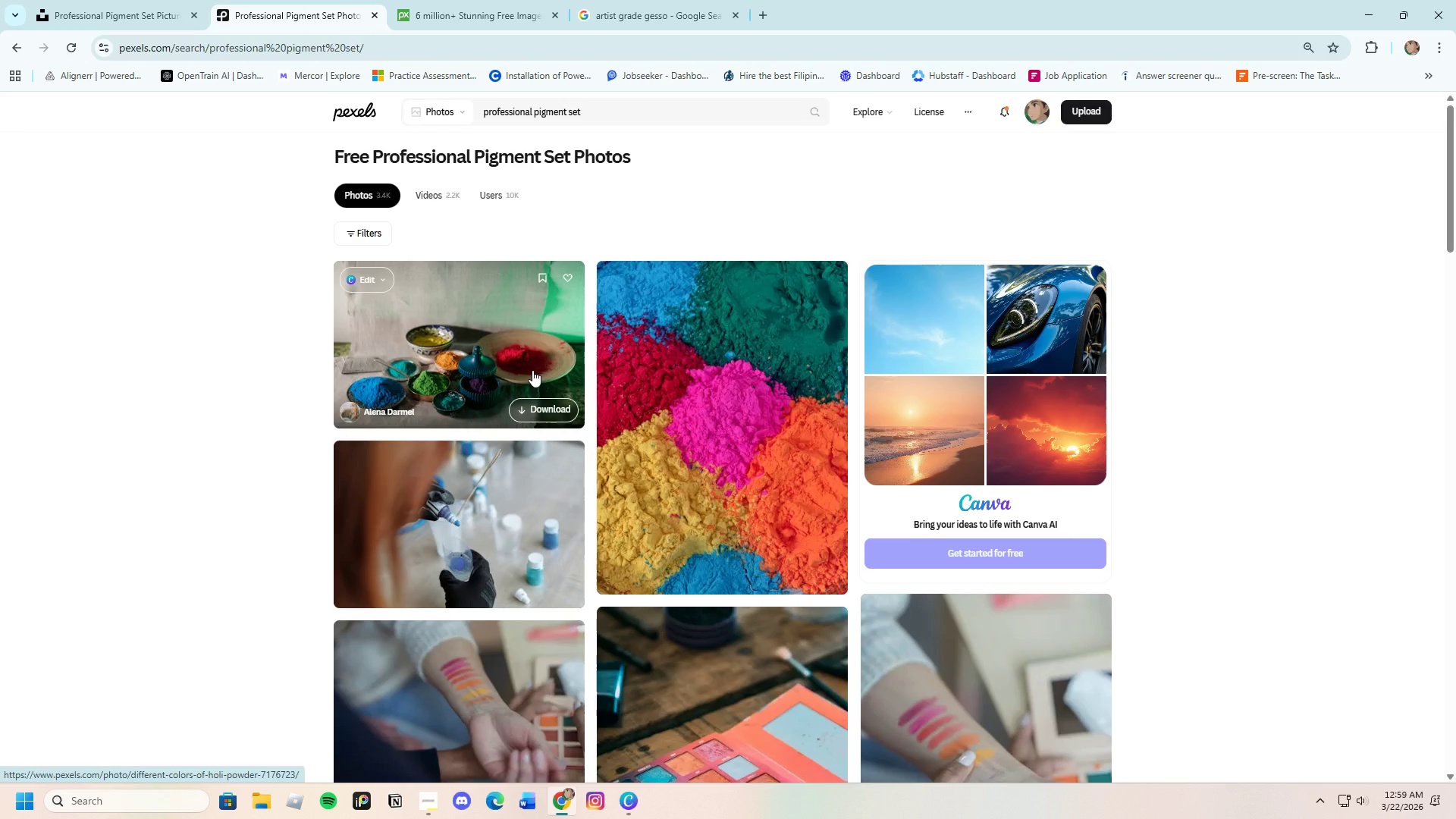 
scroll: coordinate [594, 499], scroll_direction: down, amount: 4.0
 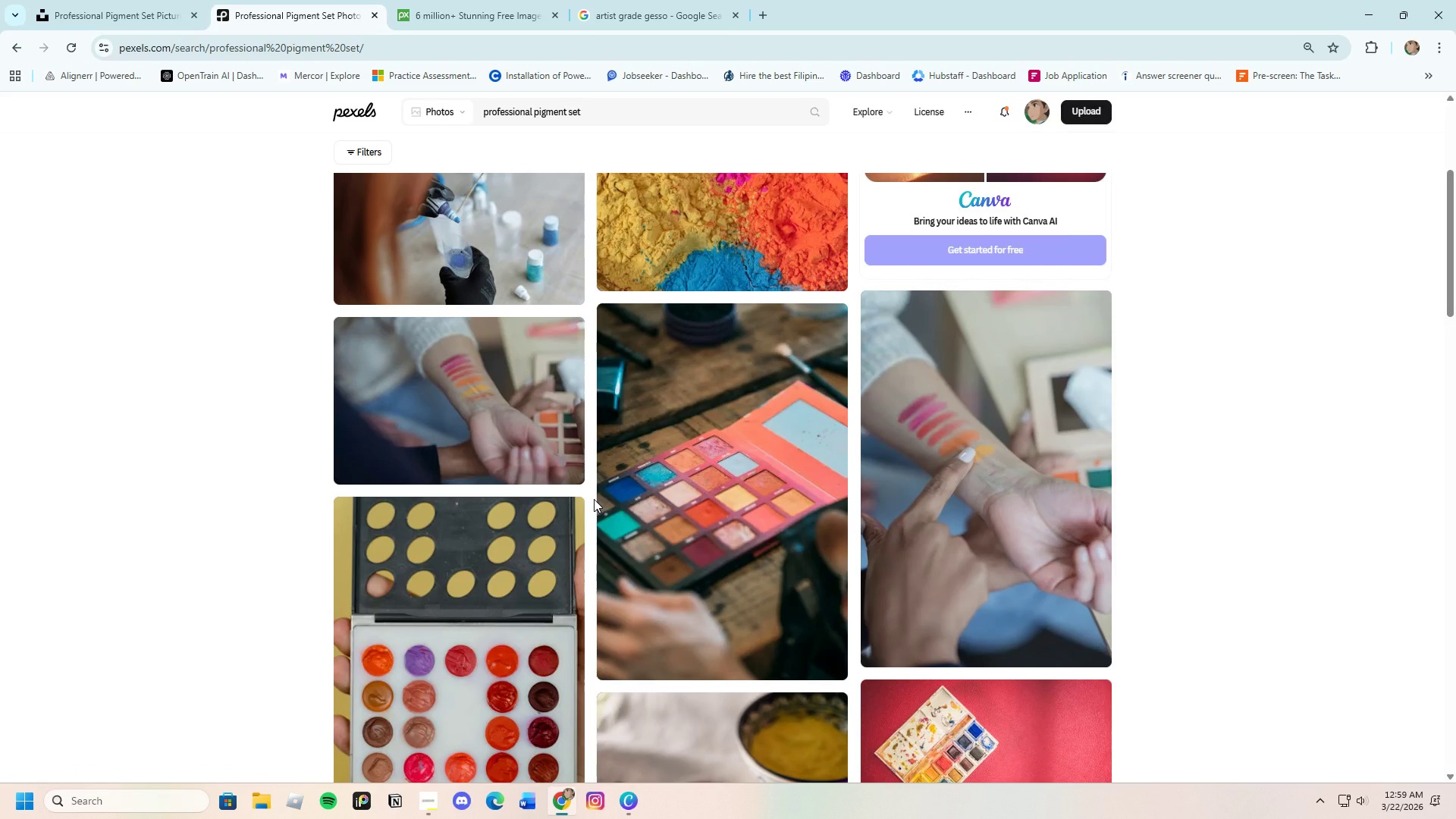 
scroll: coordinate [594, 499], scroll_direction: up, amount: 4.0
 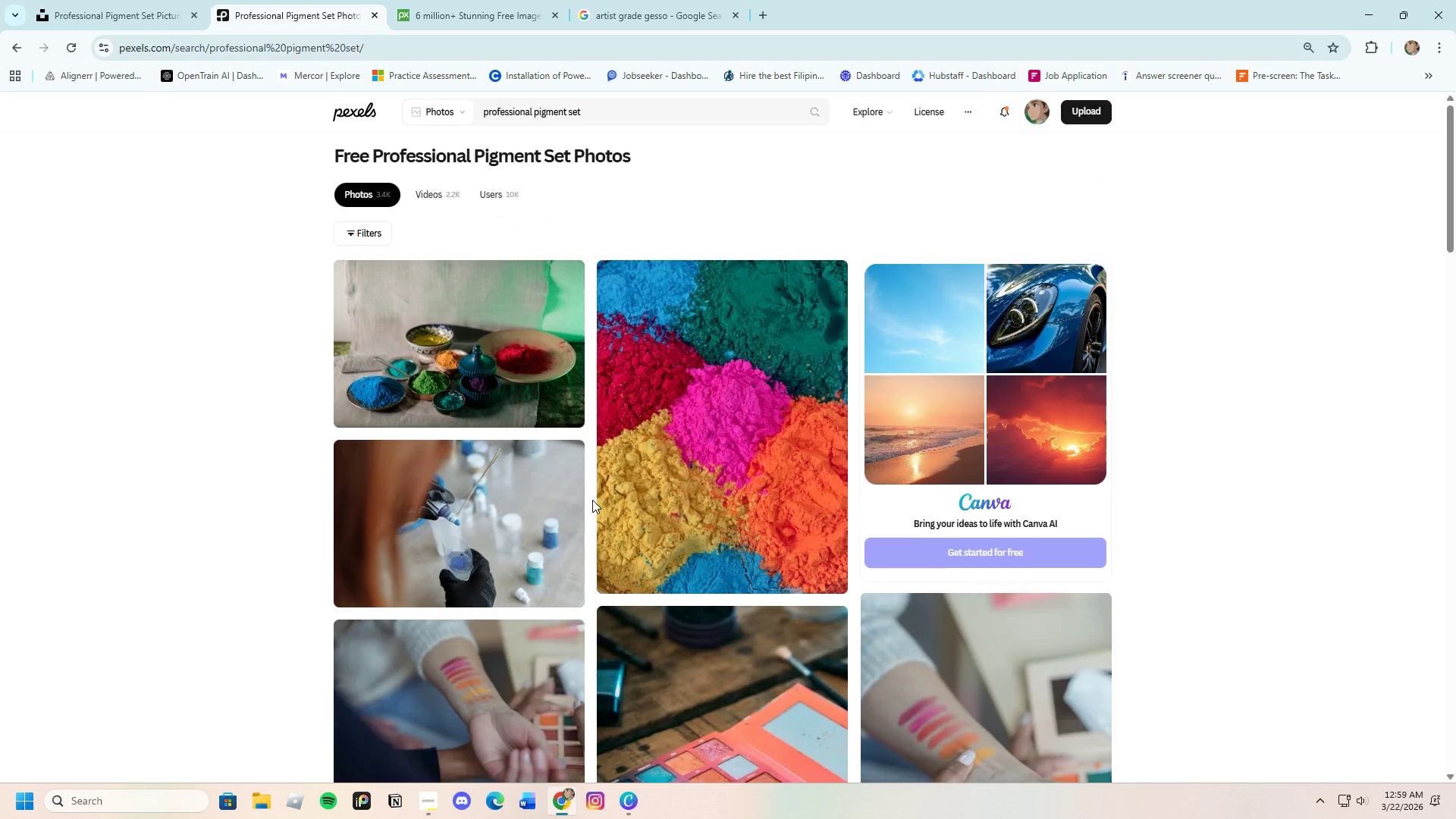 
scroll: coordinate [522, 548], scroll_direction: down, amount: 21.0
 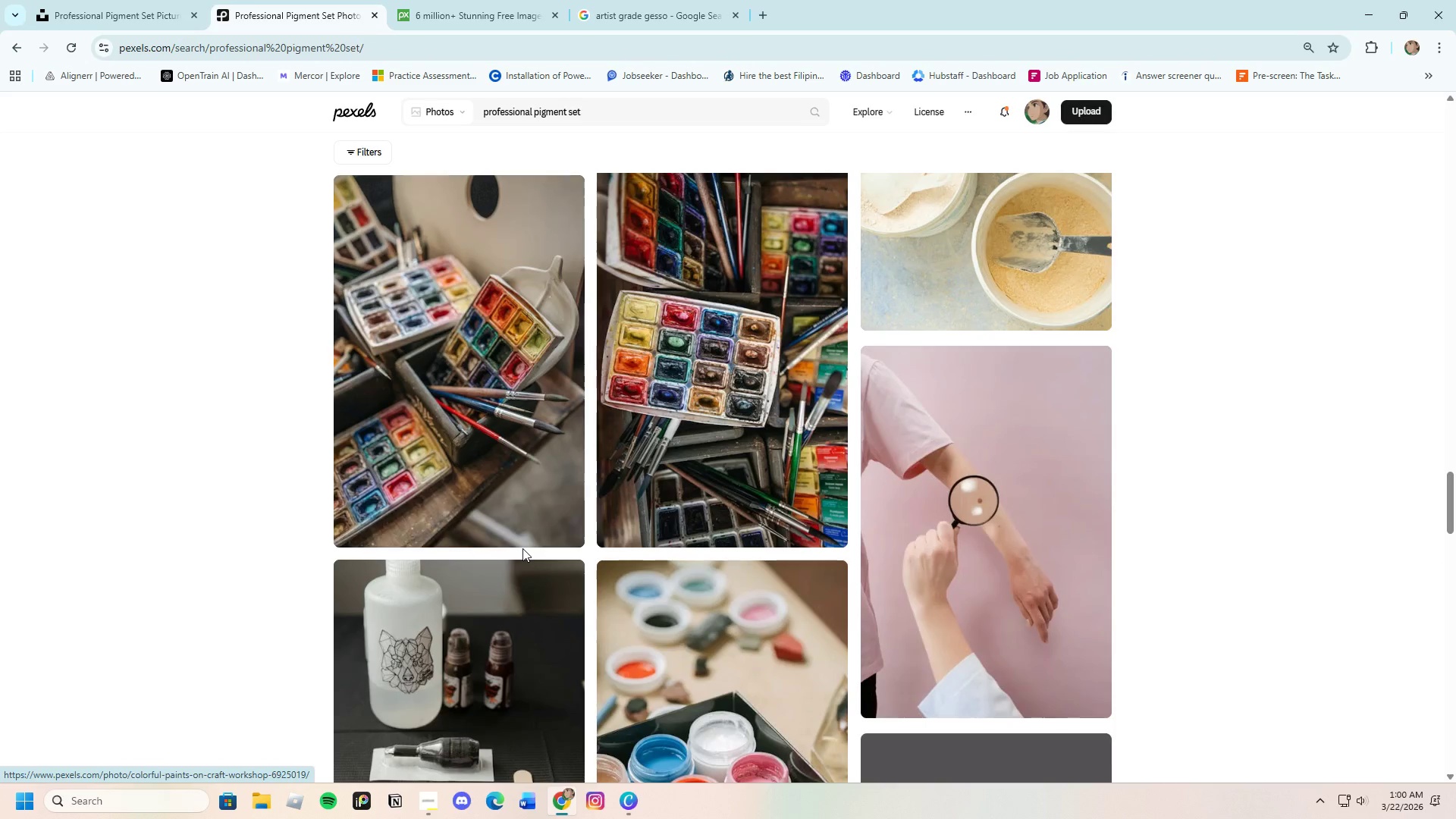 
scroll: coordinate [522, 548], scroll_direction: up, amount: 4.0
 